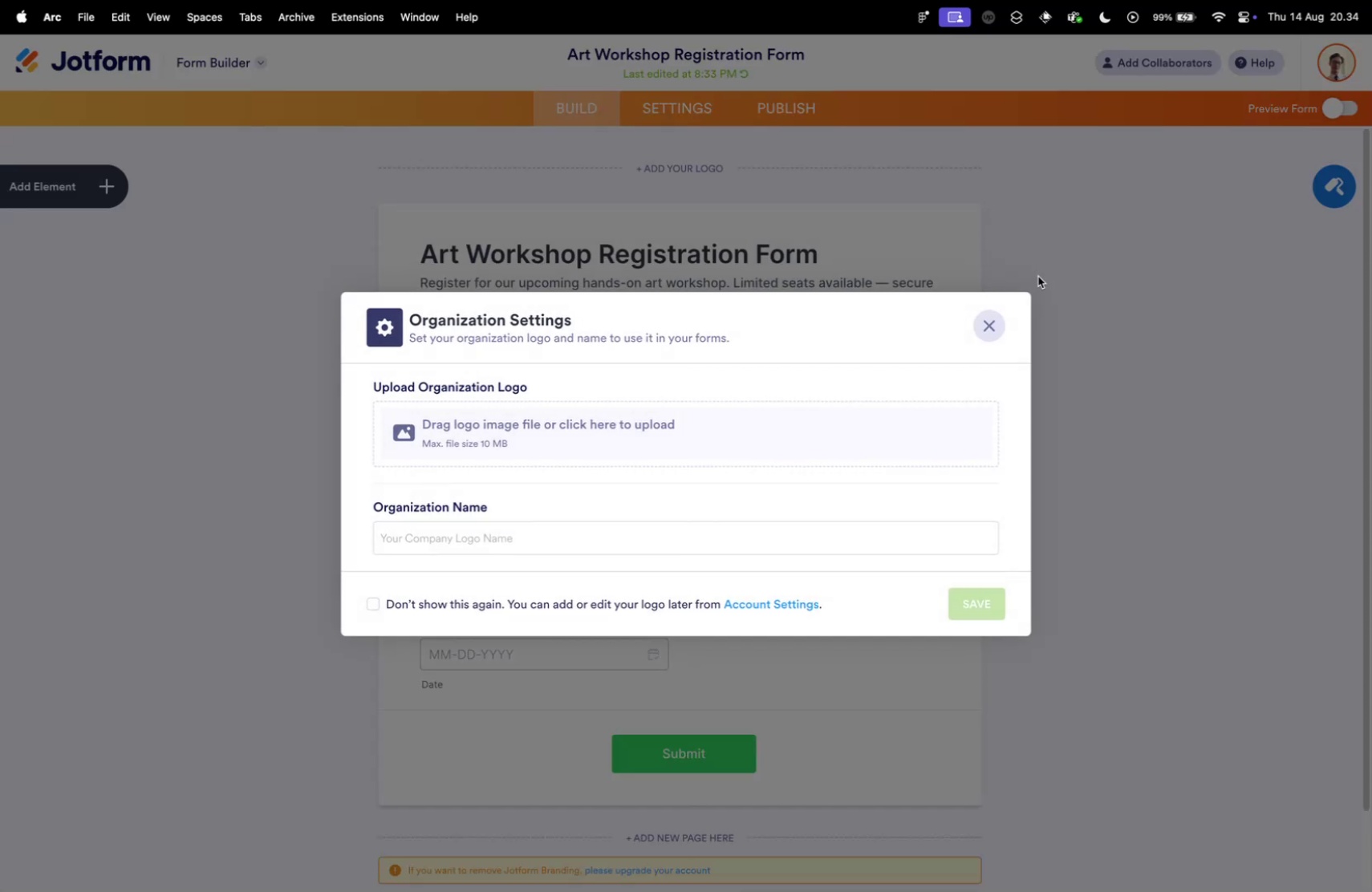 
wait(7.52)
 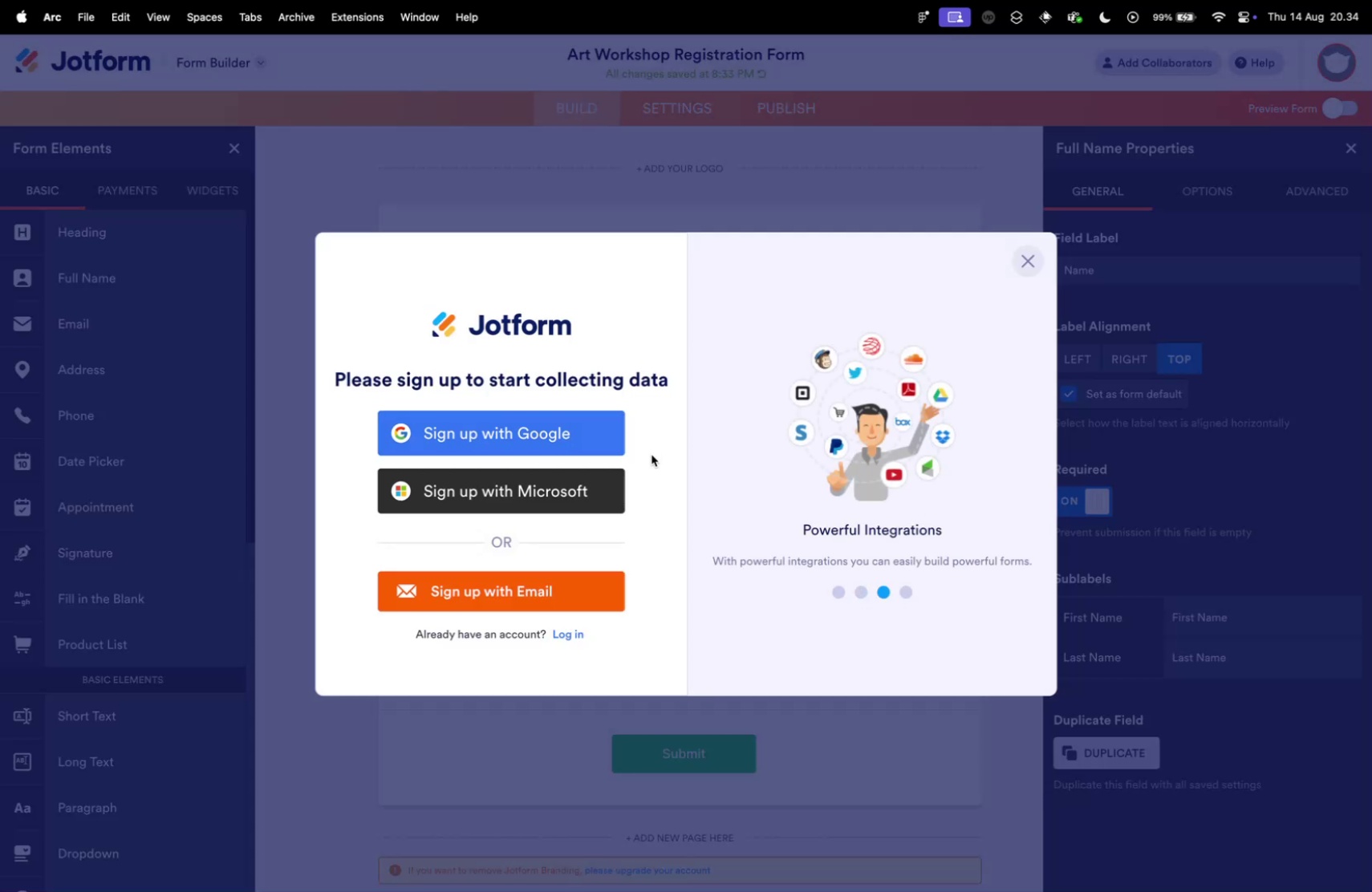 
left_click([980, 328])
 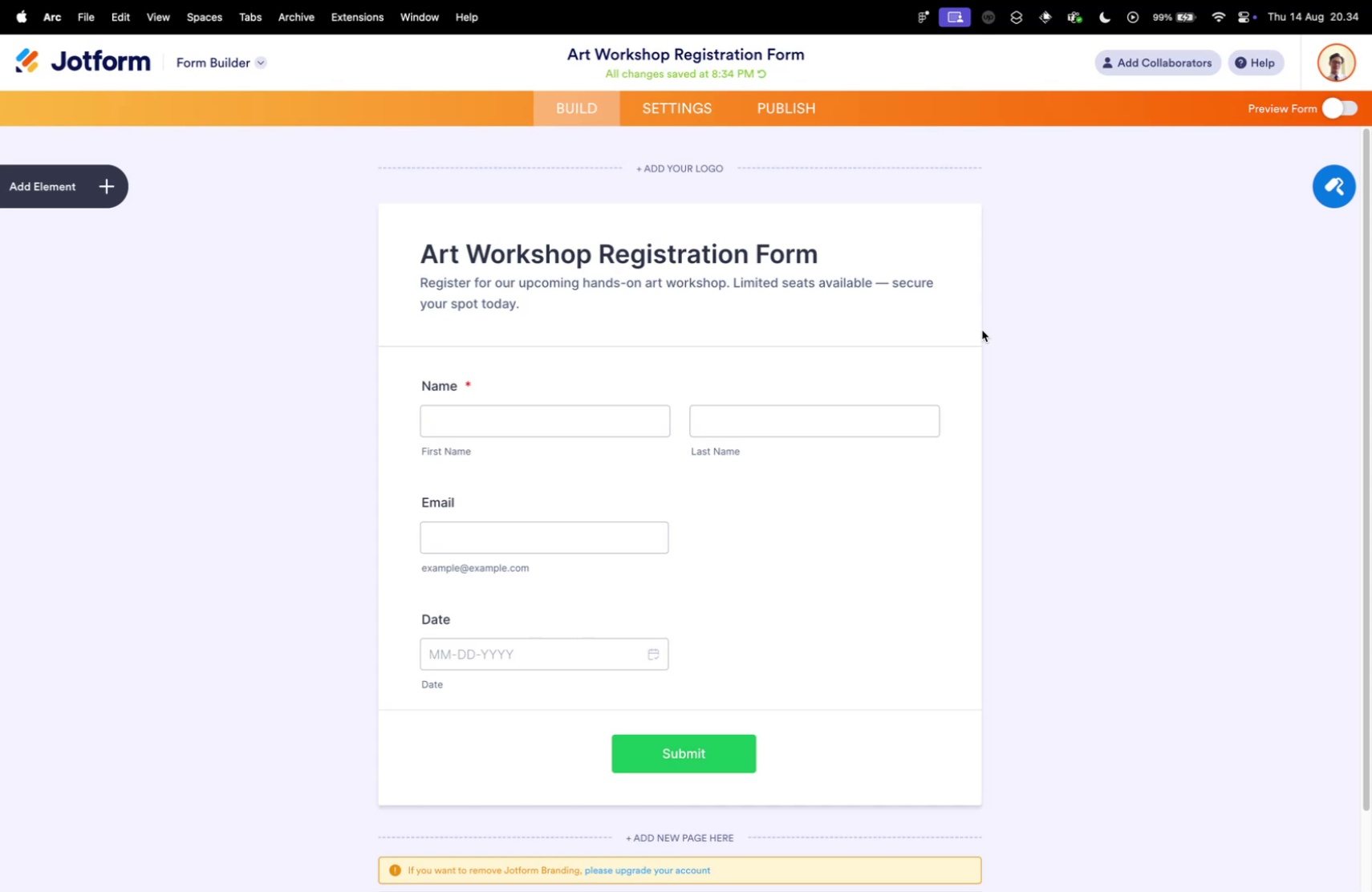 
scroll: coordinate [973, 328], scroll_direction: down, amount: 9.0
 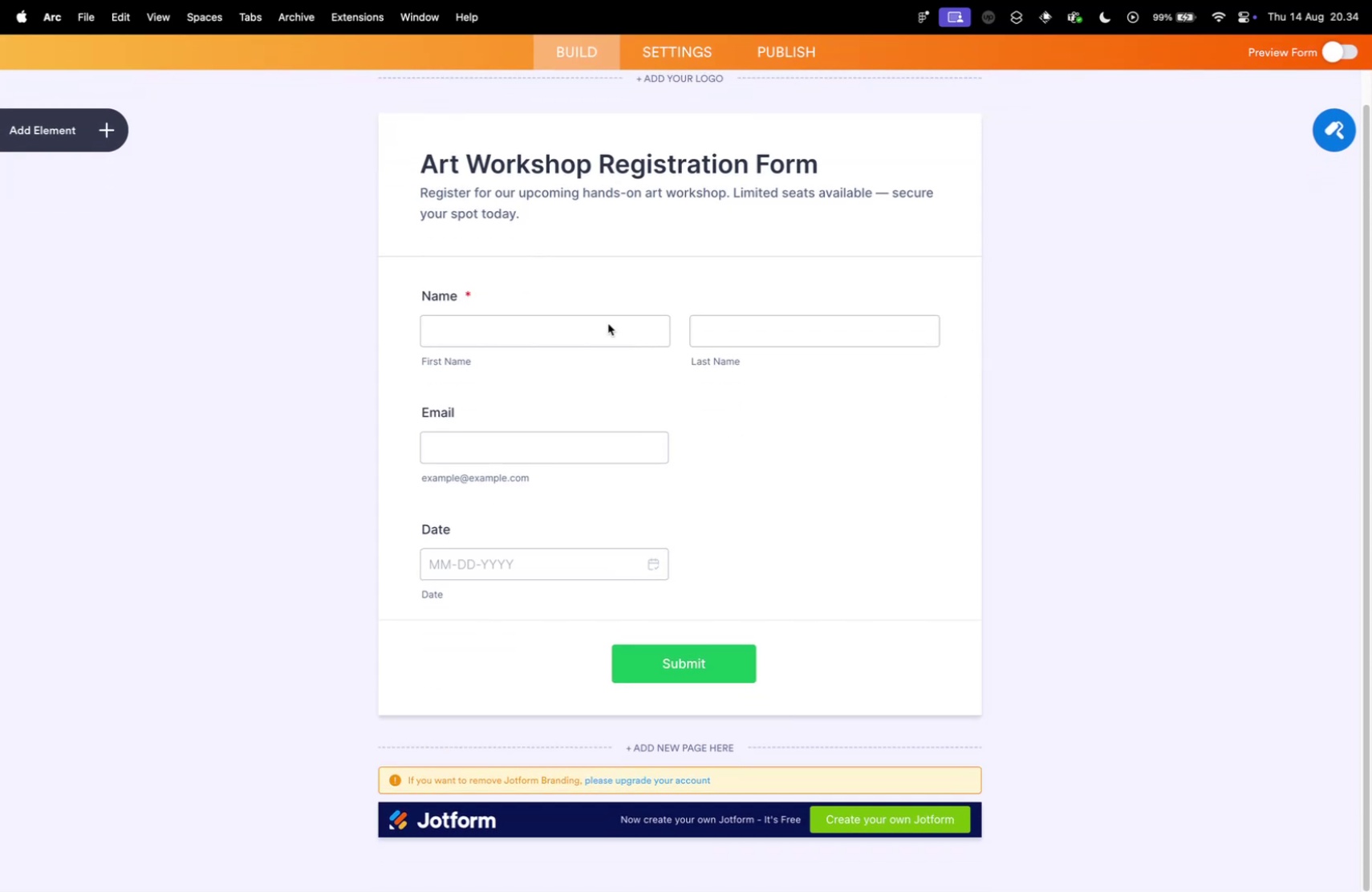 
left_click([610, 322])
 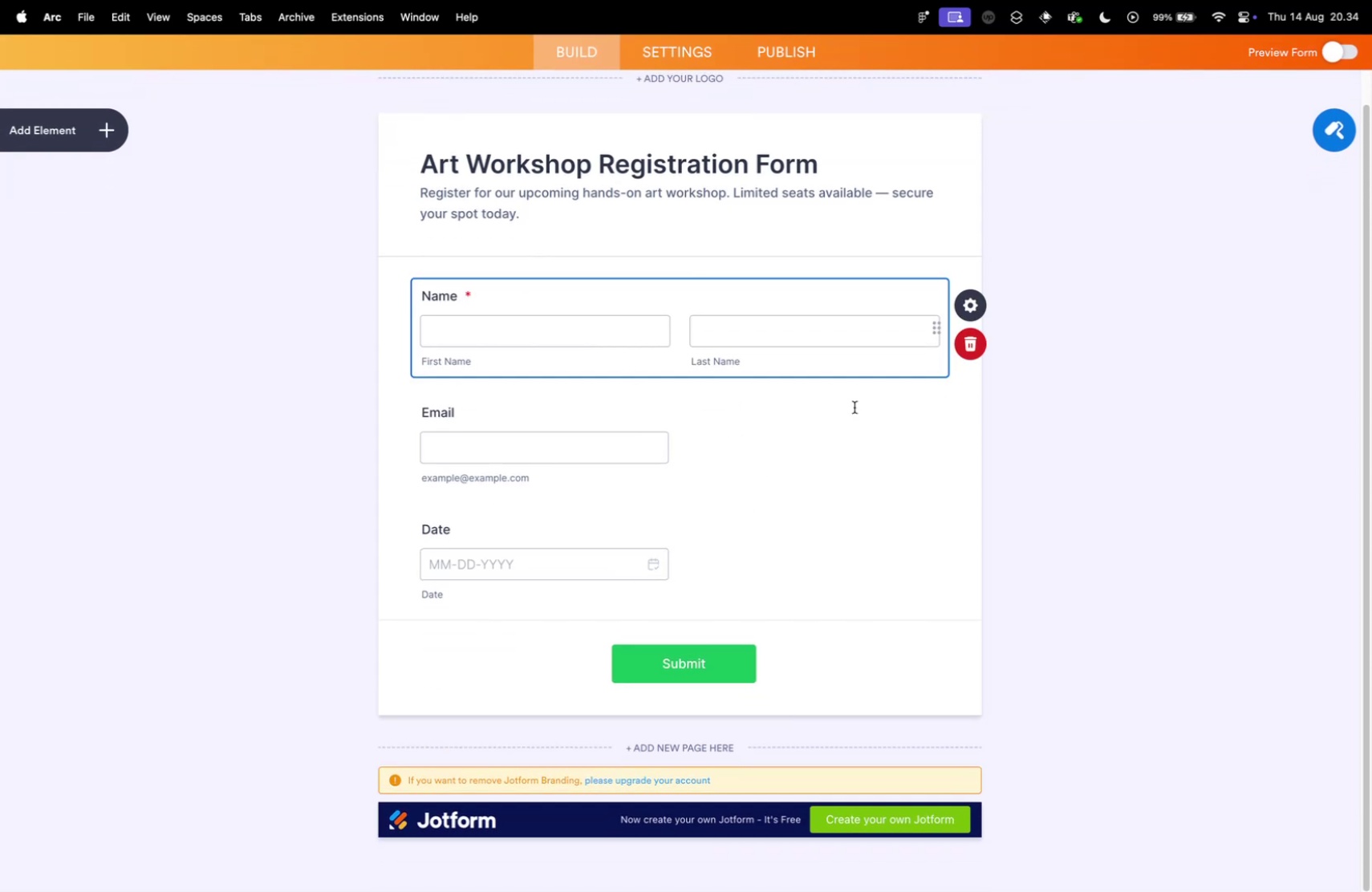 
left_click([856, 406])
 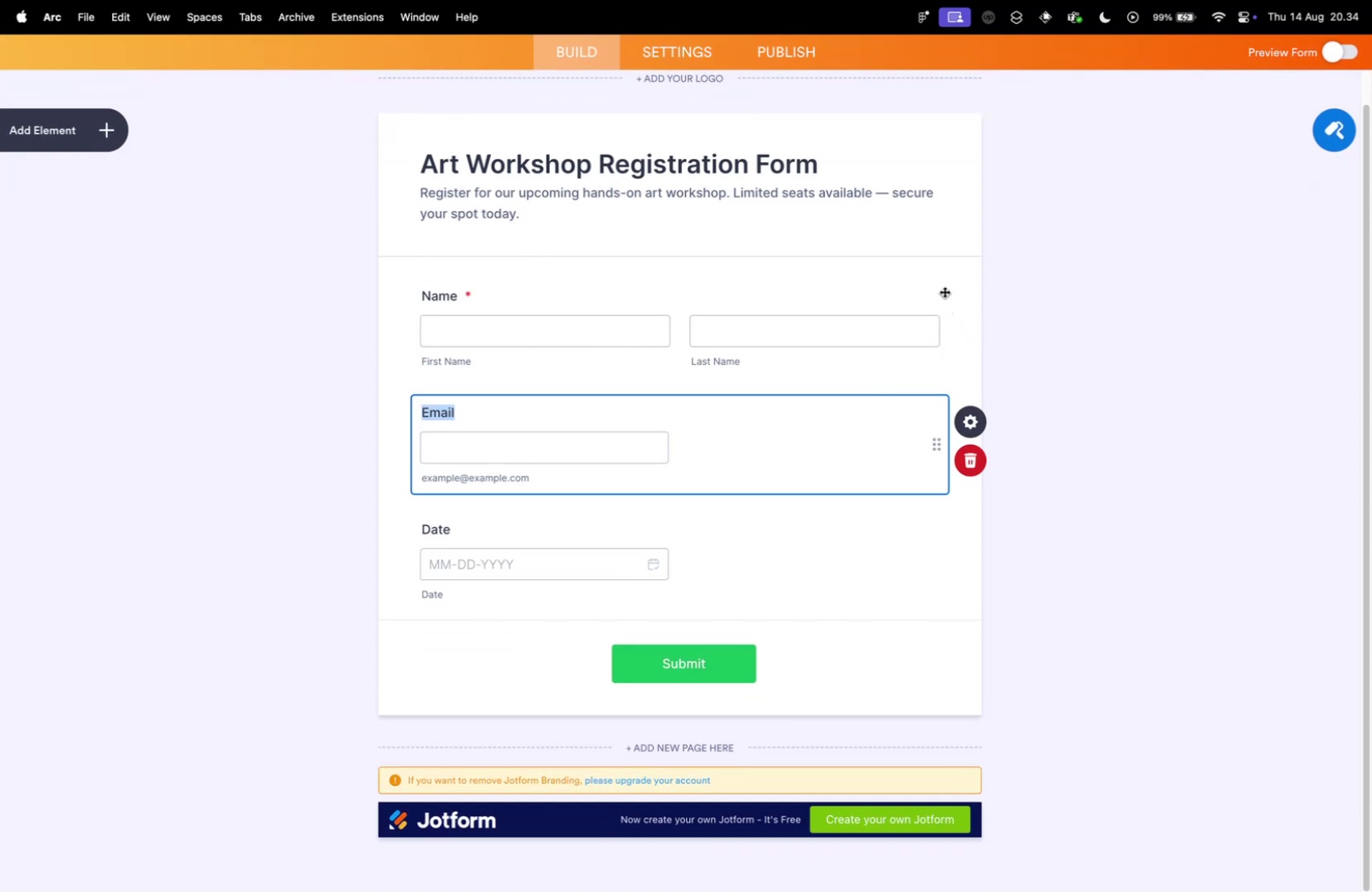 
left_click([944, 288])
 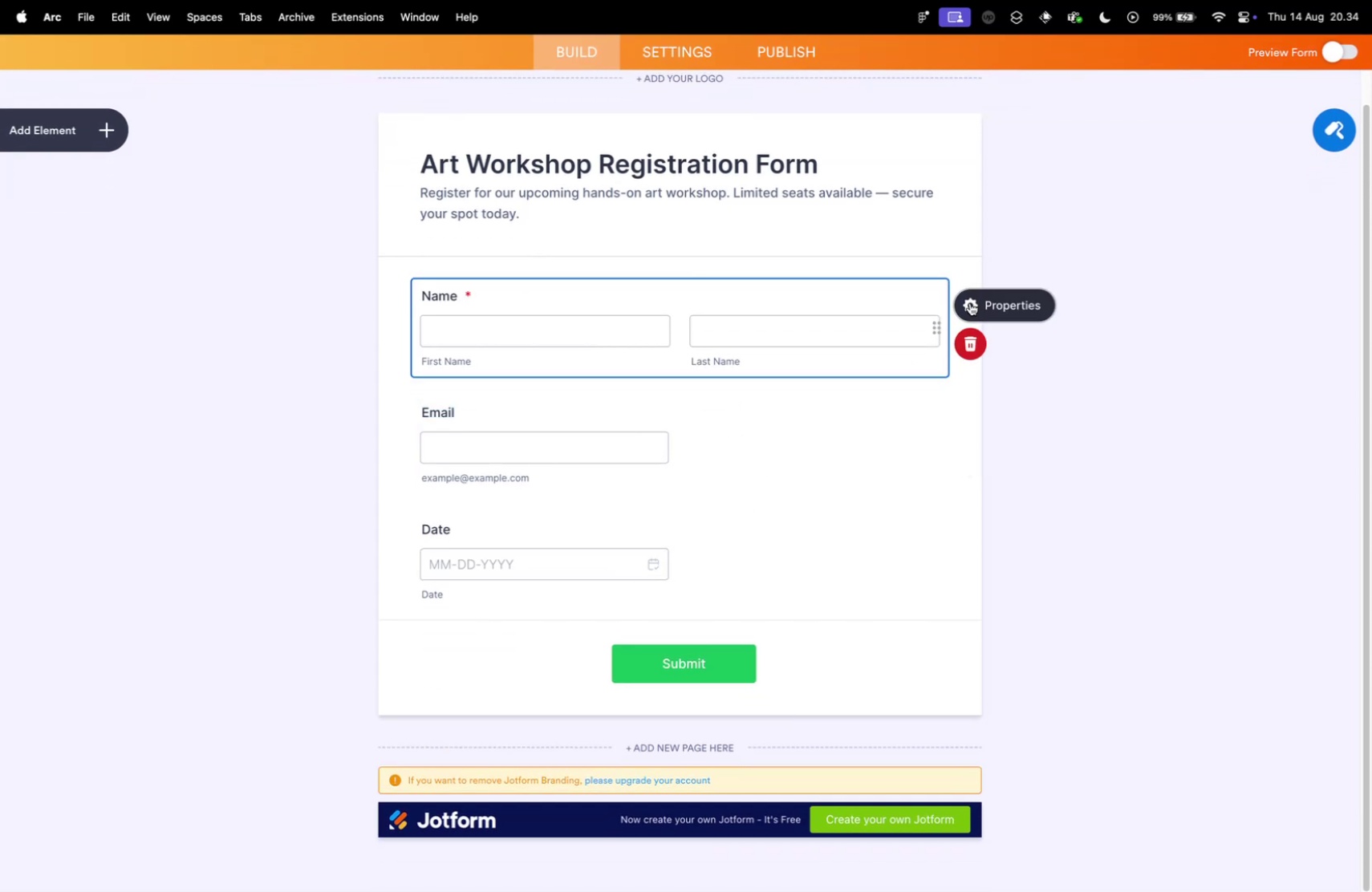 
left_click([970, 302])
 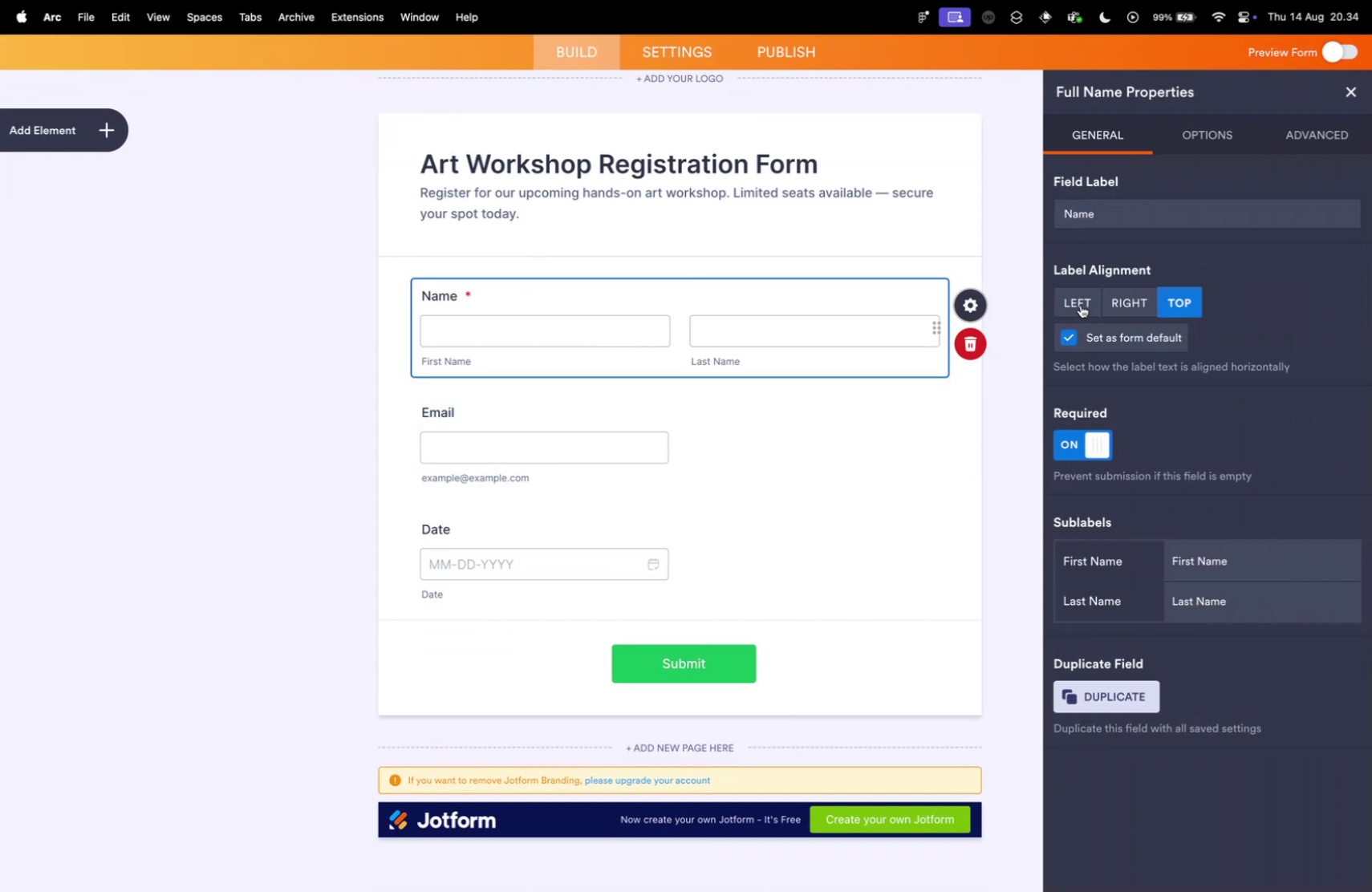 
left_click([1081, 305])
 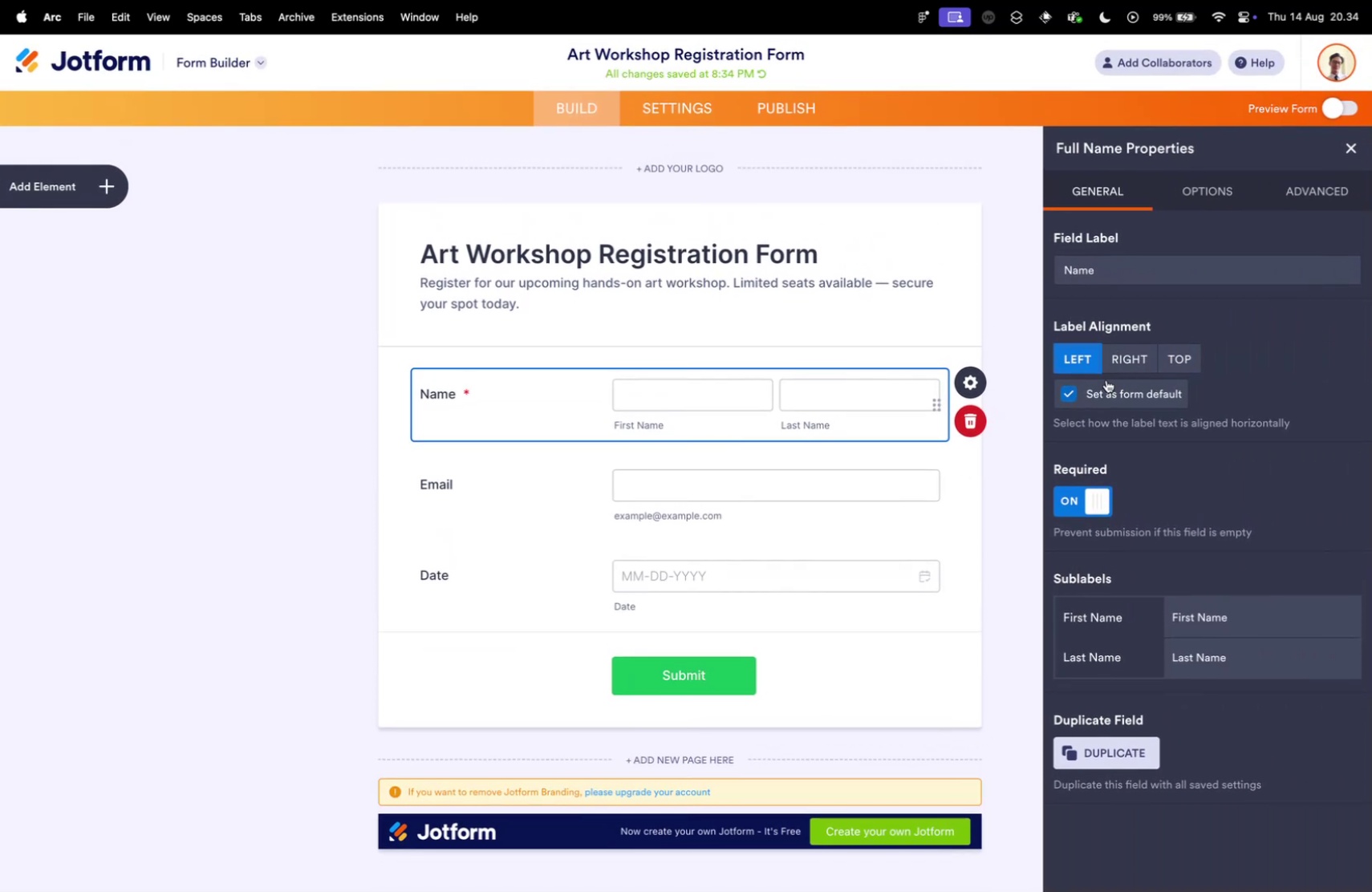 
key(Control+ControlLeft)
 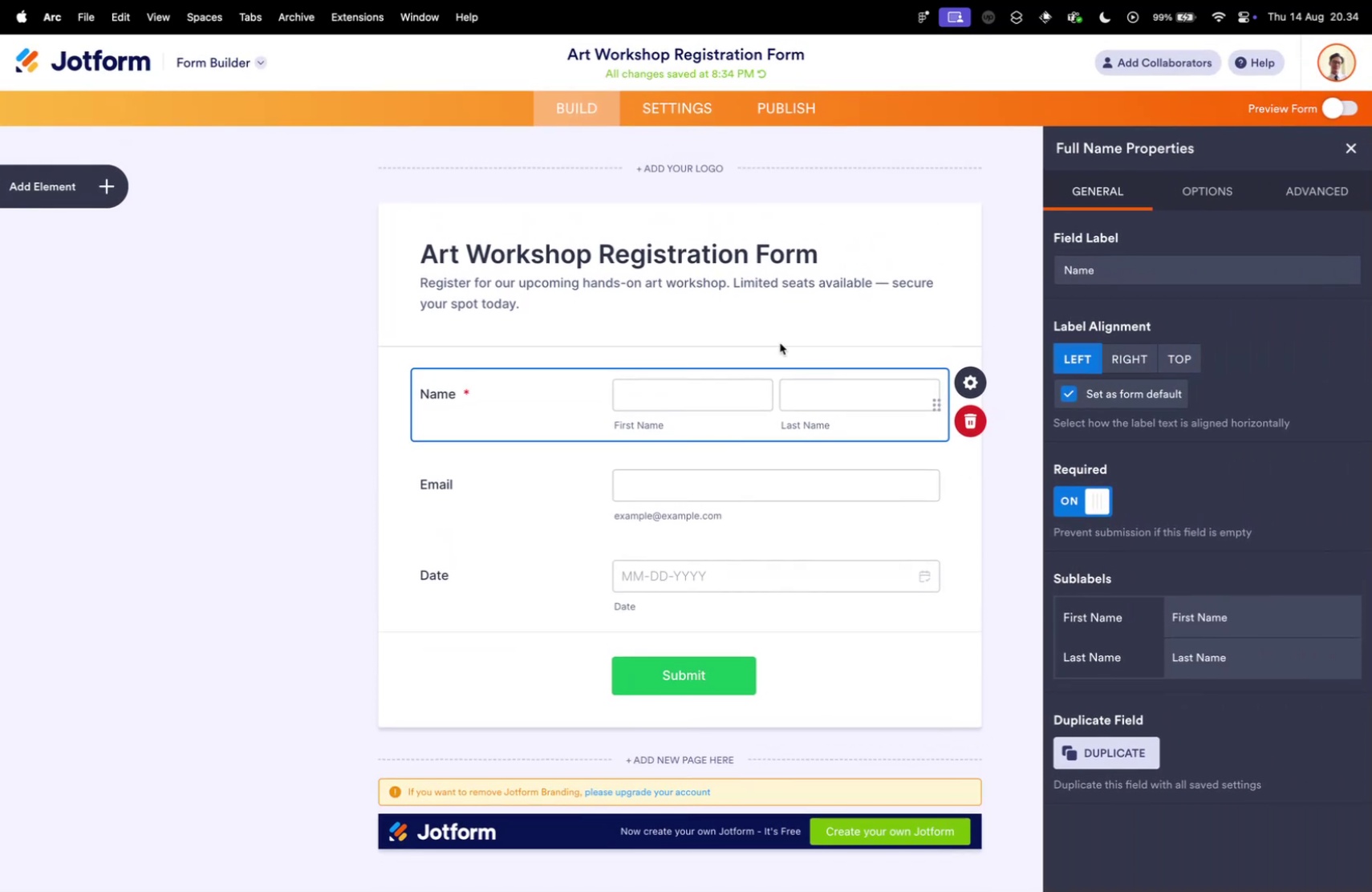 
key(Control+Tab)
 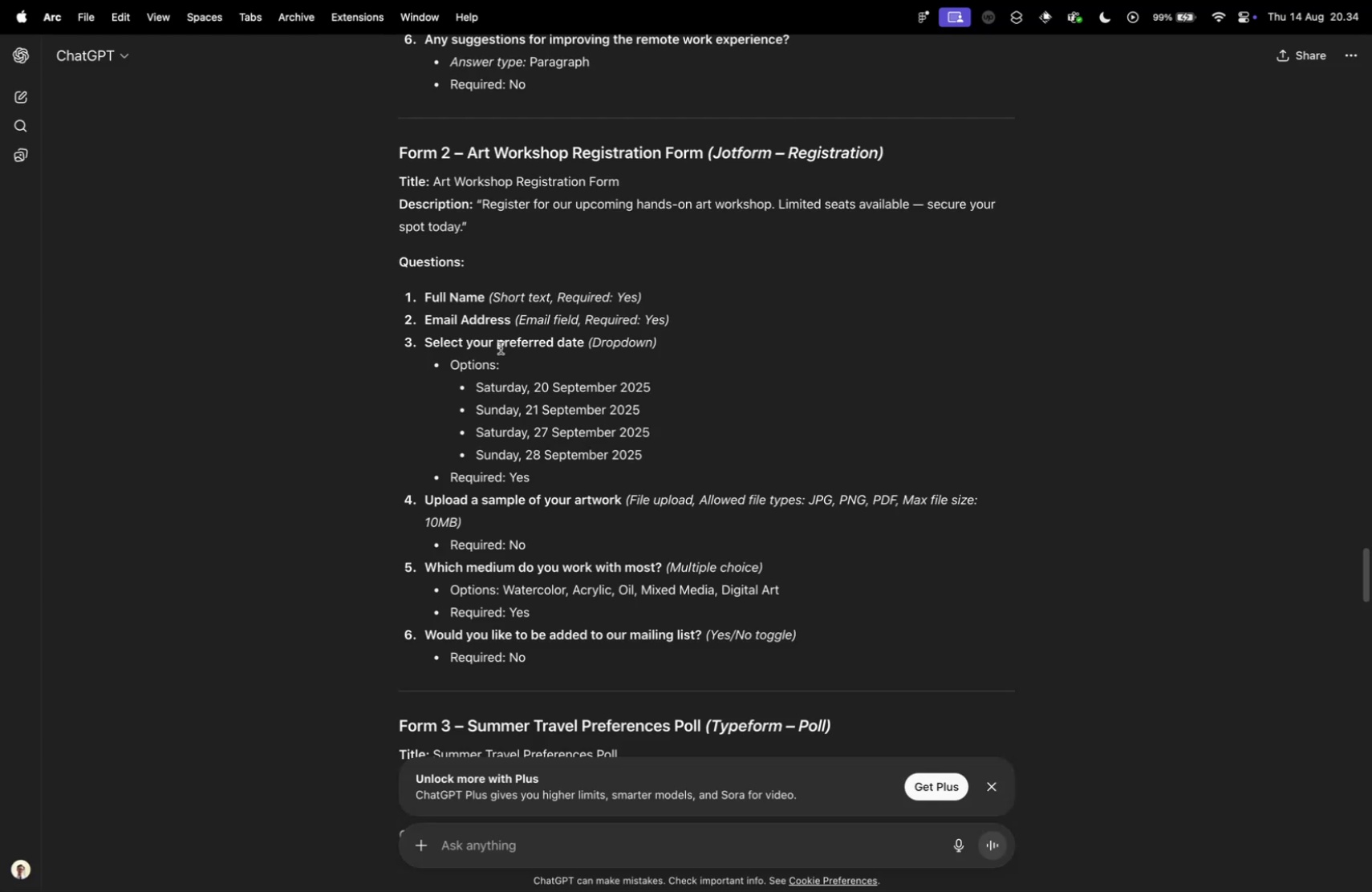 
key(Control+ControlLeft)
 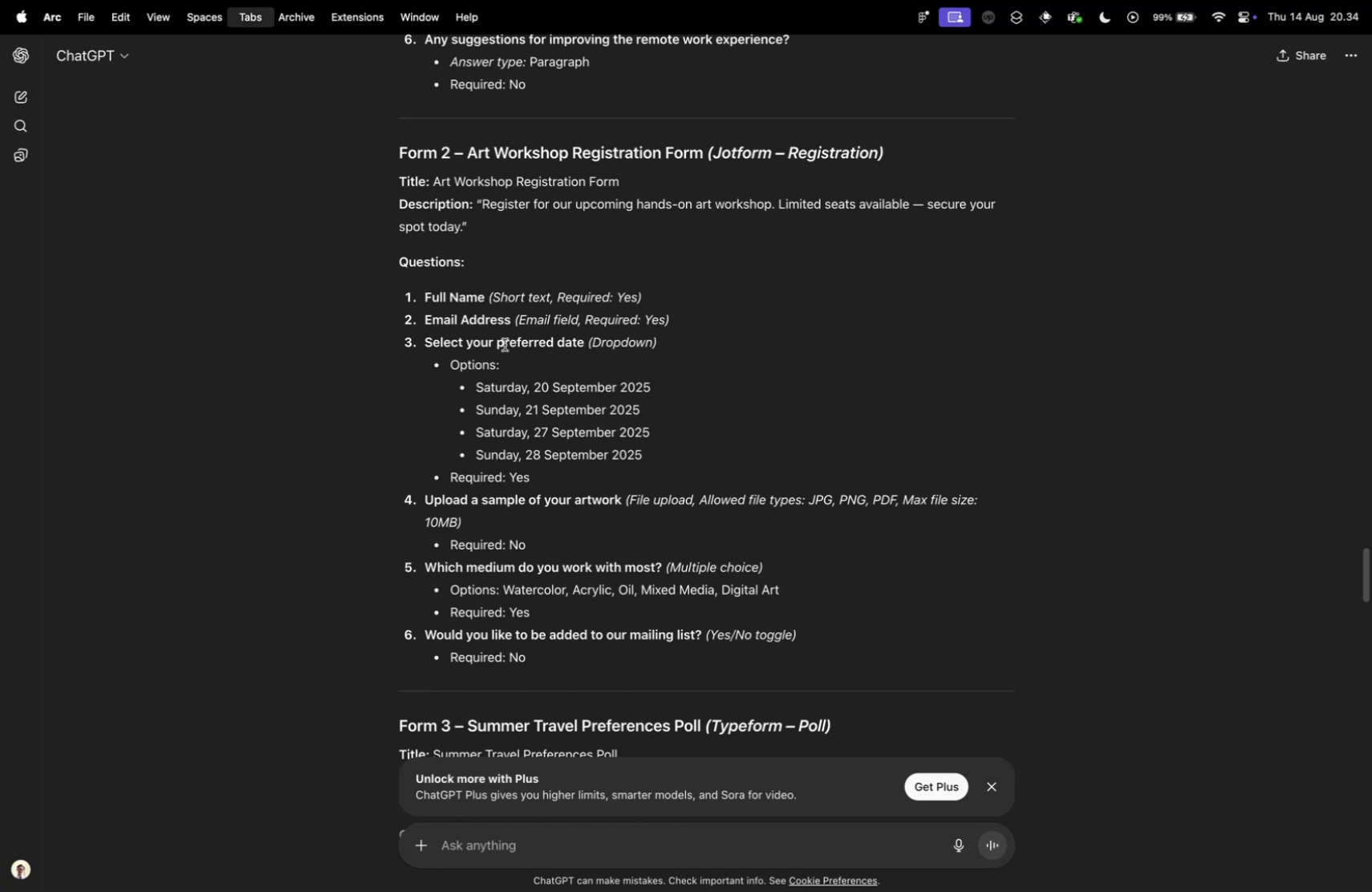 
key(Control+Tab)
 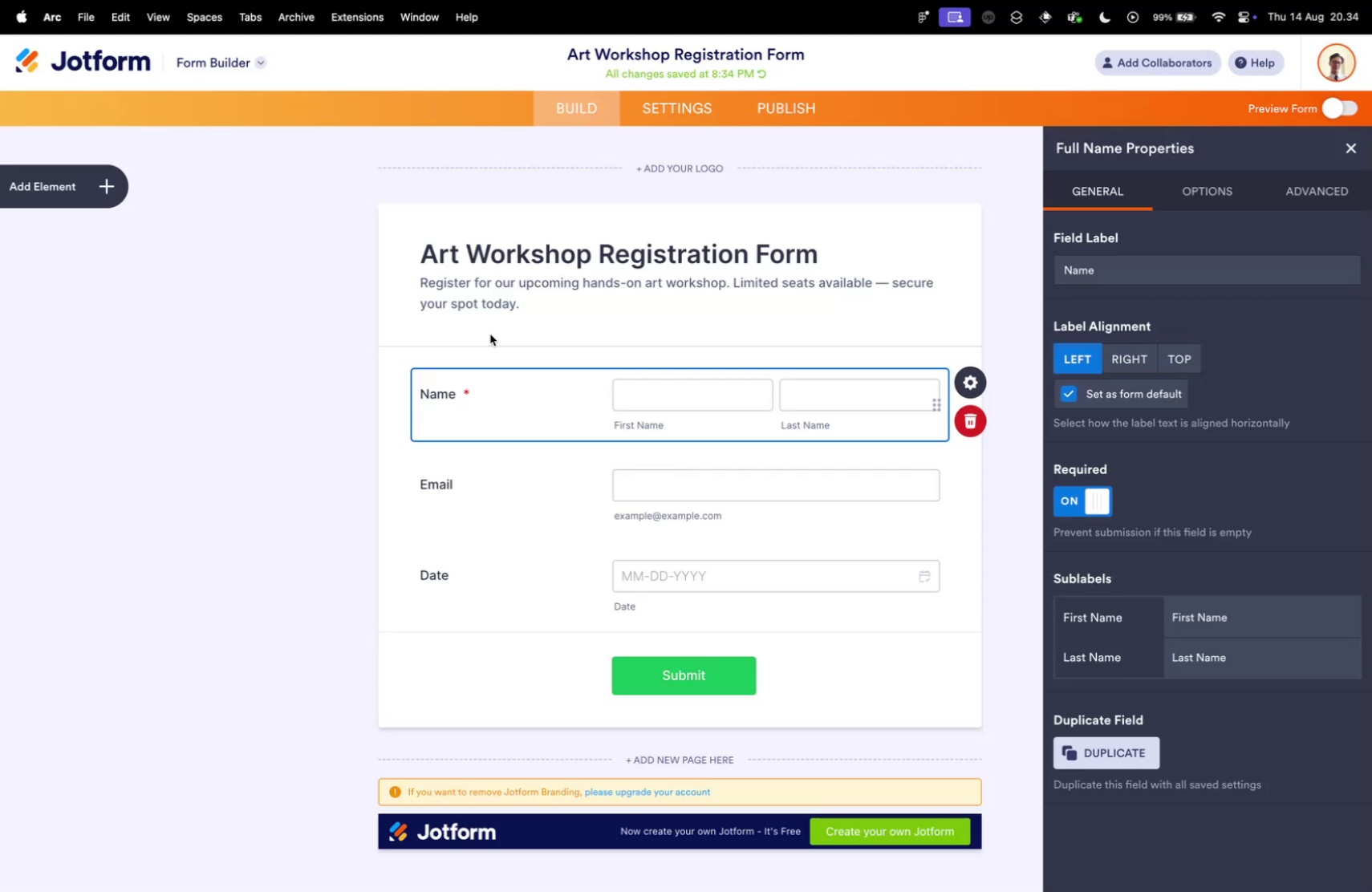 
key(Control+ControlLeft)
 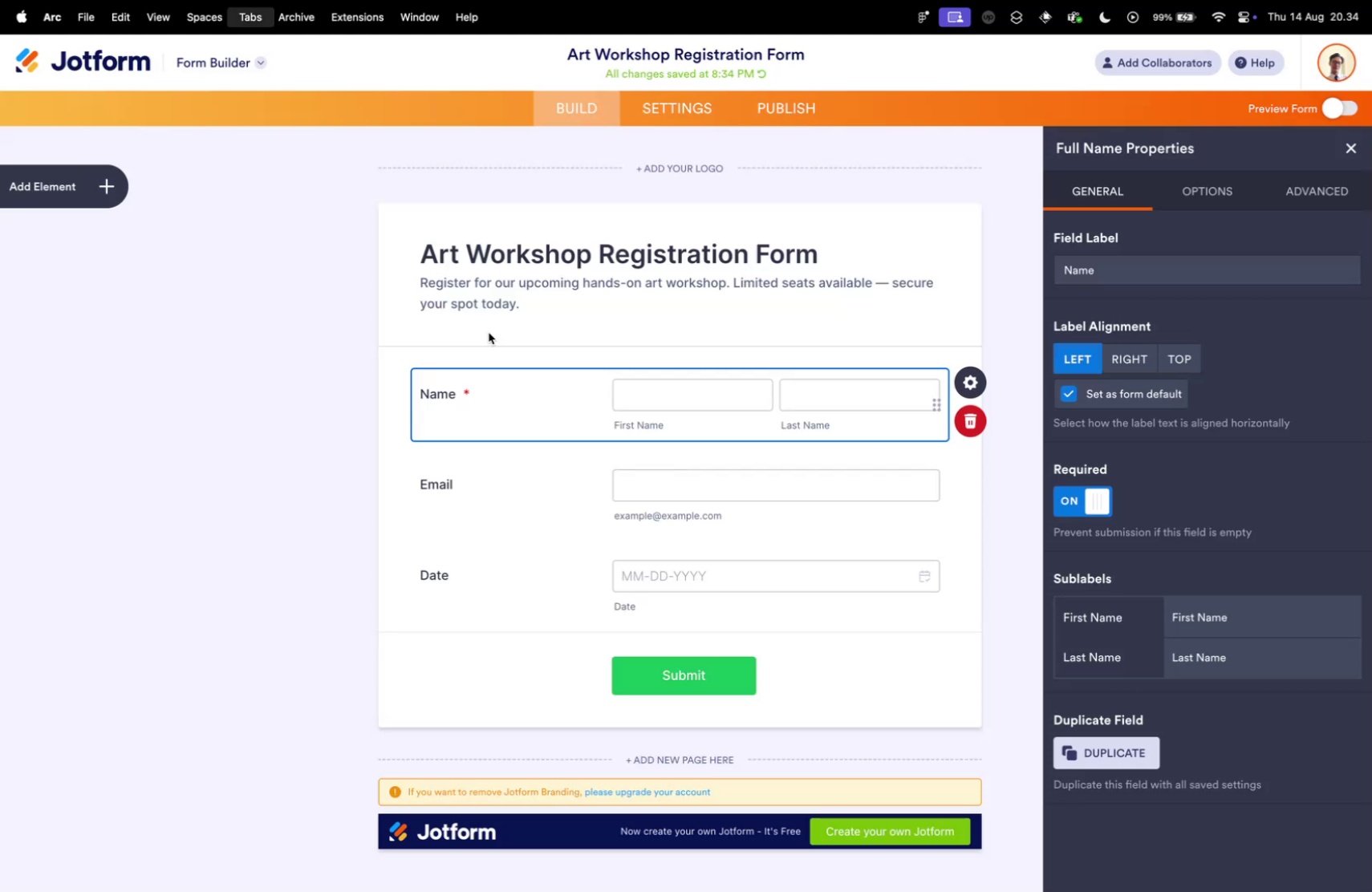 
key(Control+Tab)
 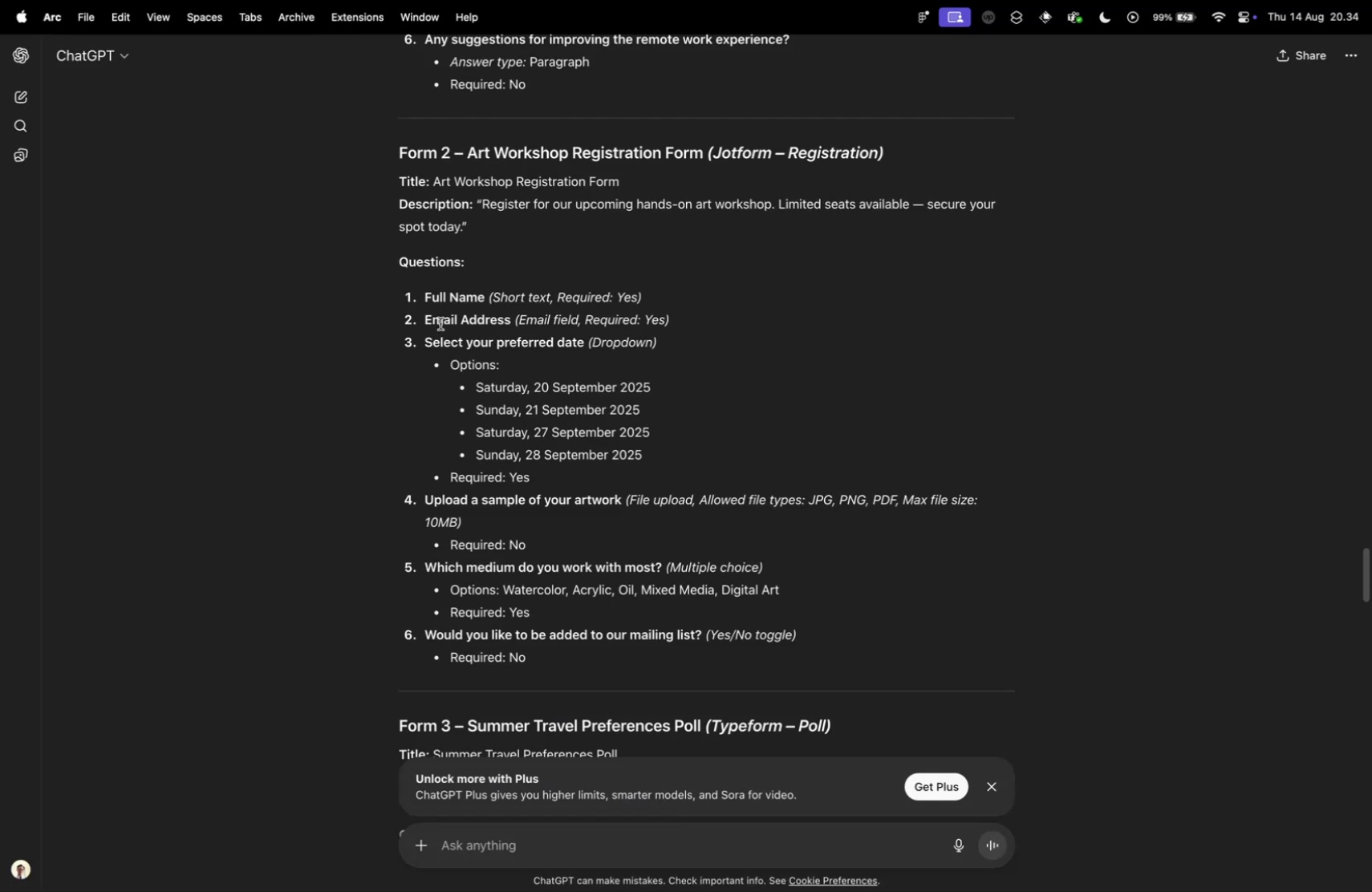 
left_click_drag(start_coordinate=[424, 318], to_coordinate=[510, 322])
 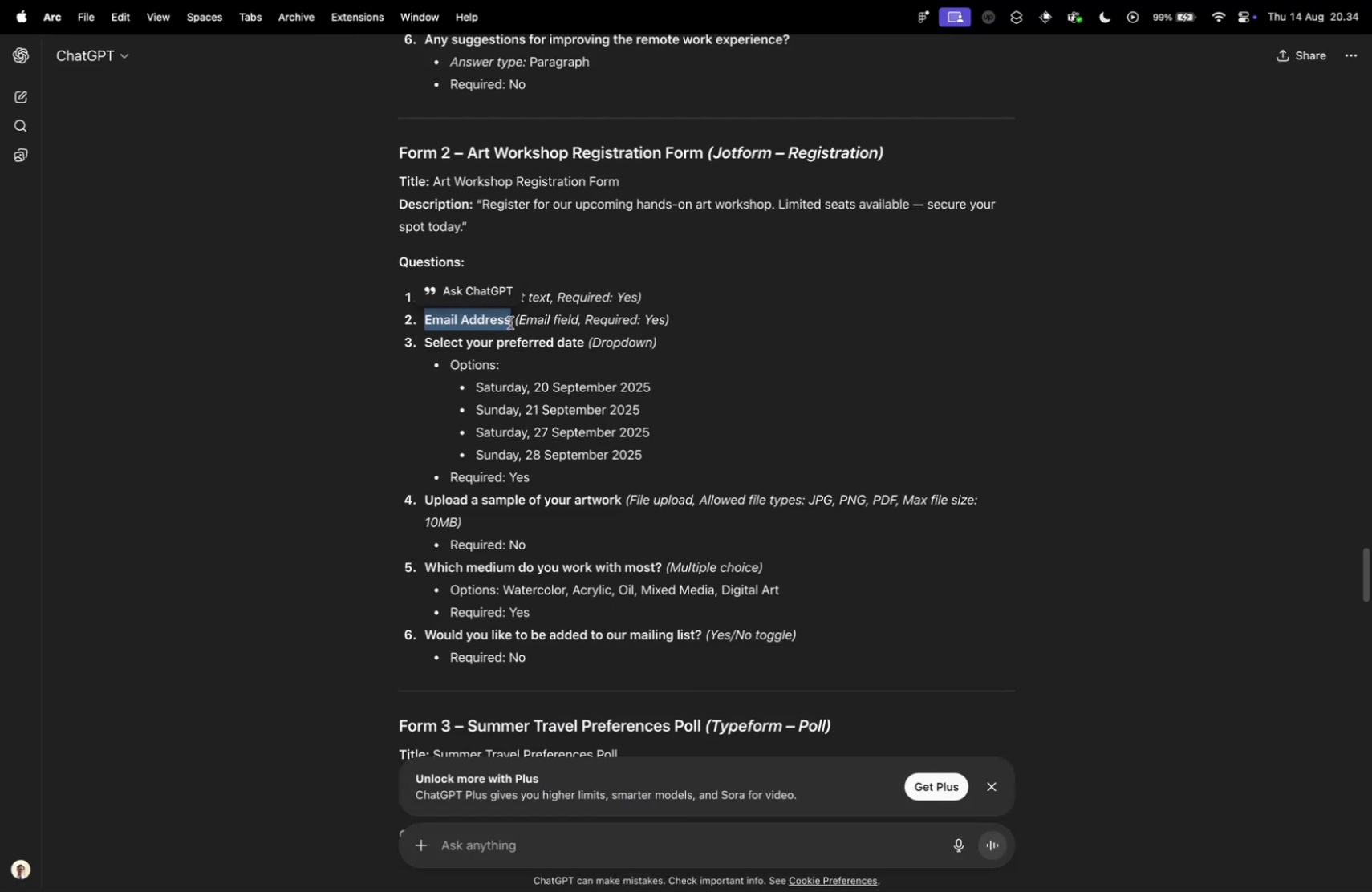 
key(Meta+CommandLeft)
 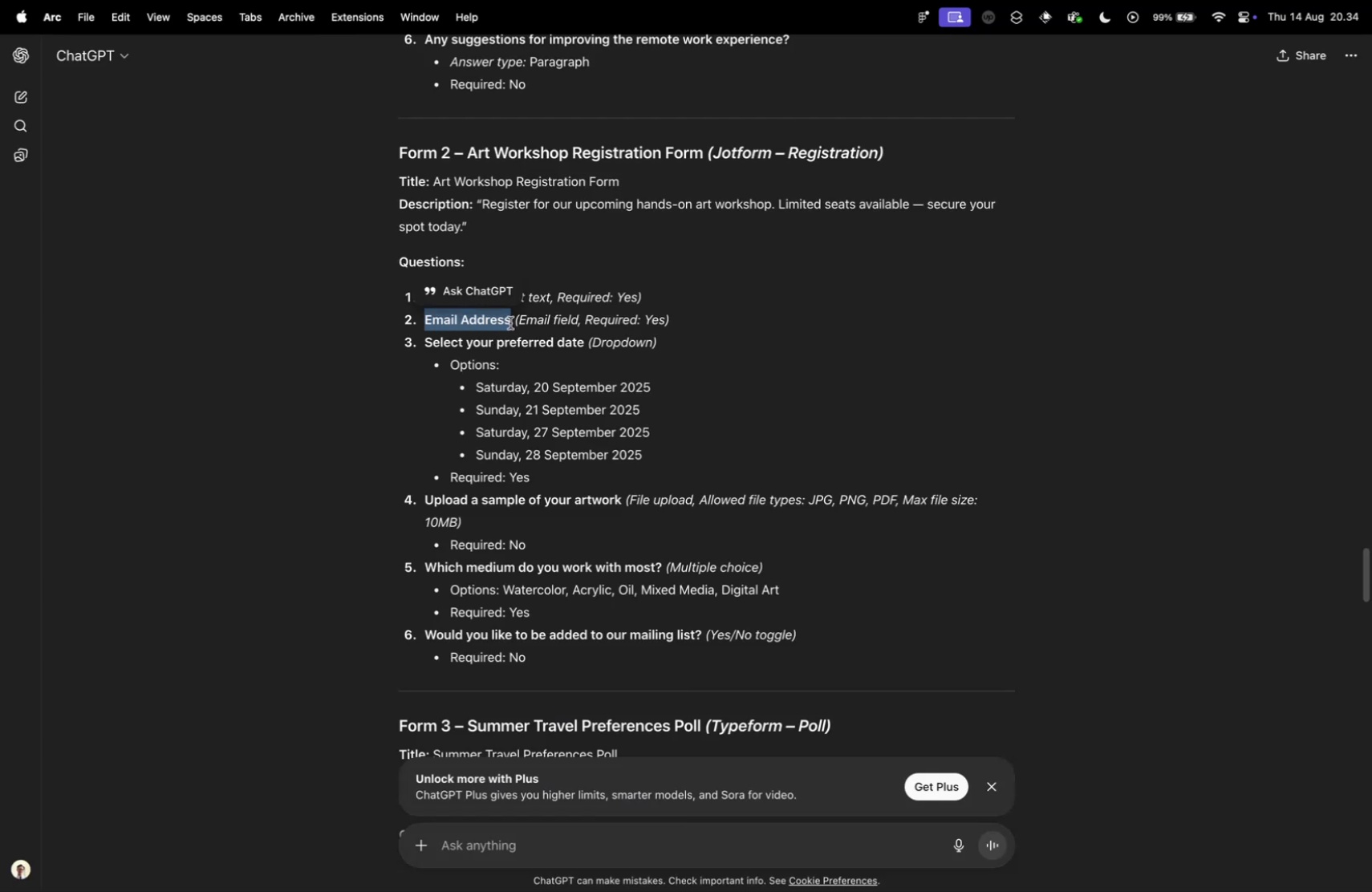 
key(Meta+C)
 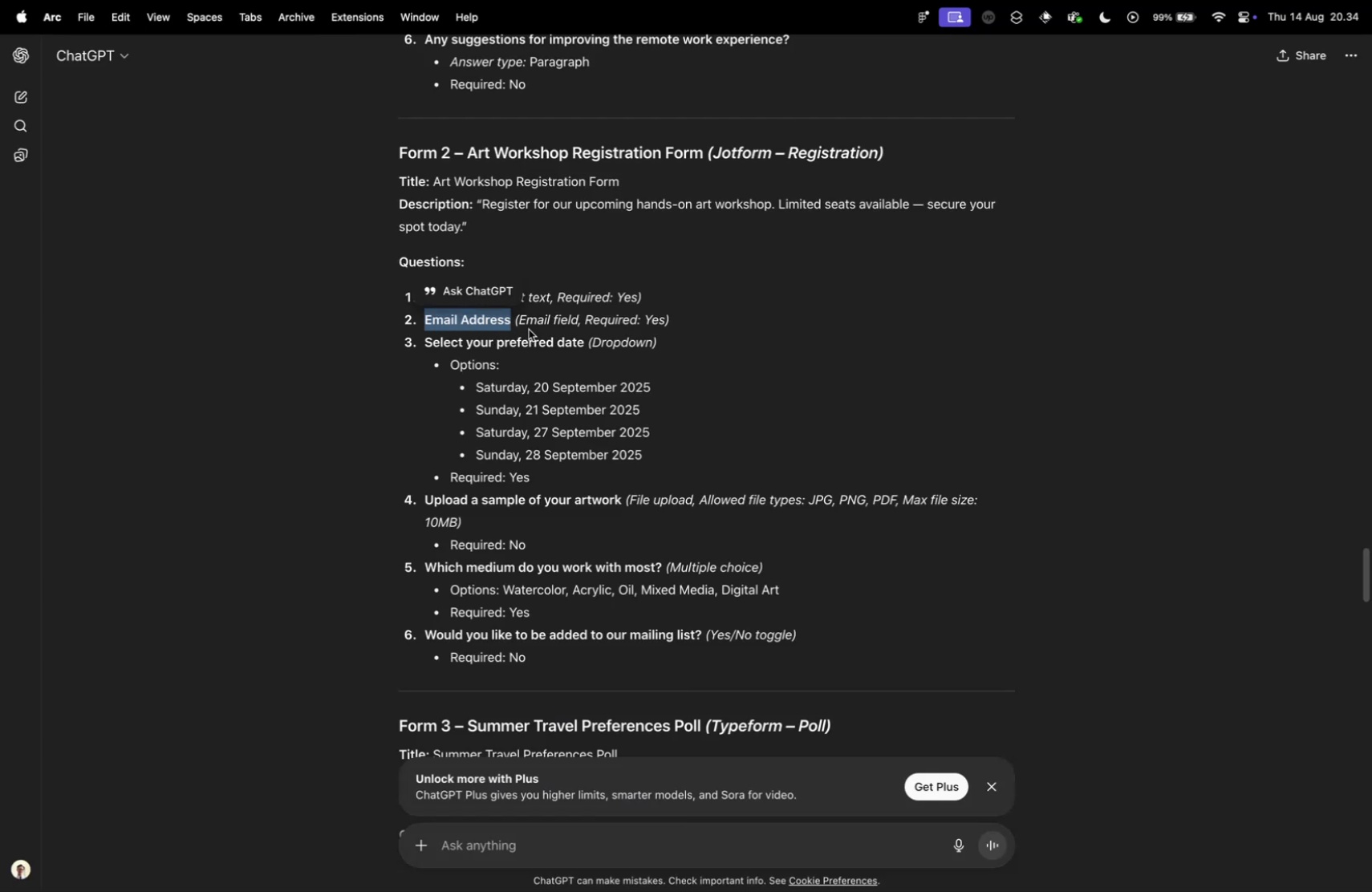 
key(Control+ControlLeft)
 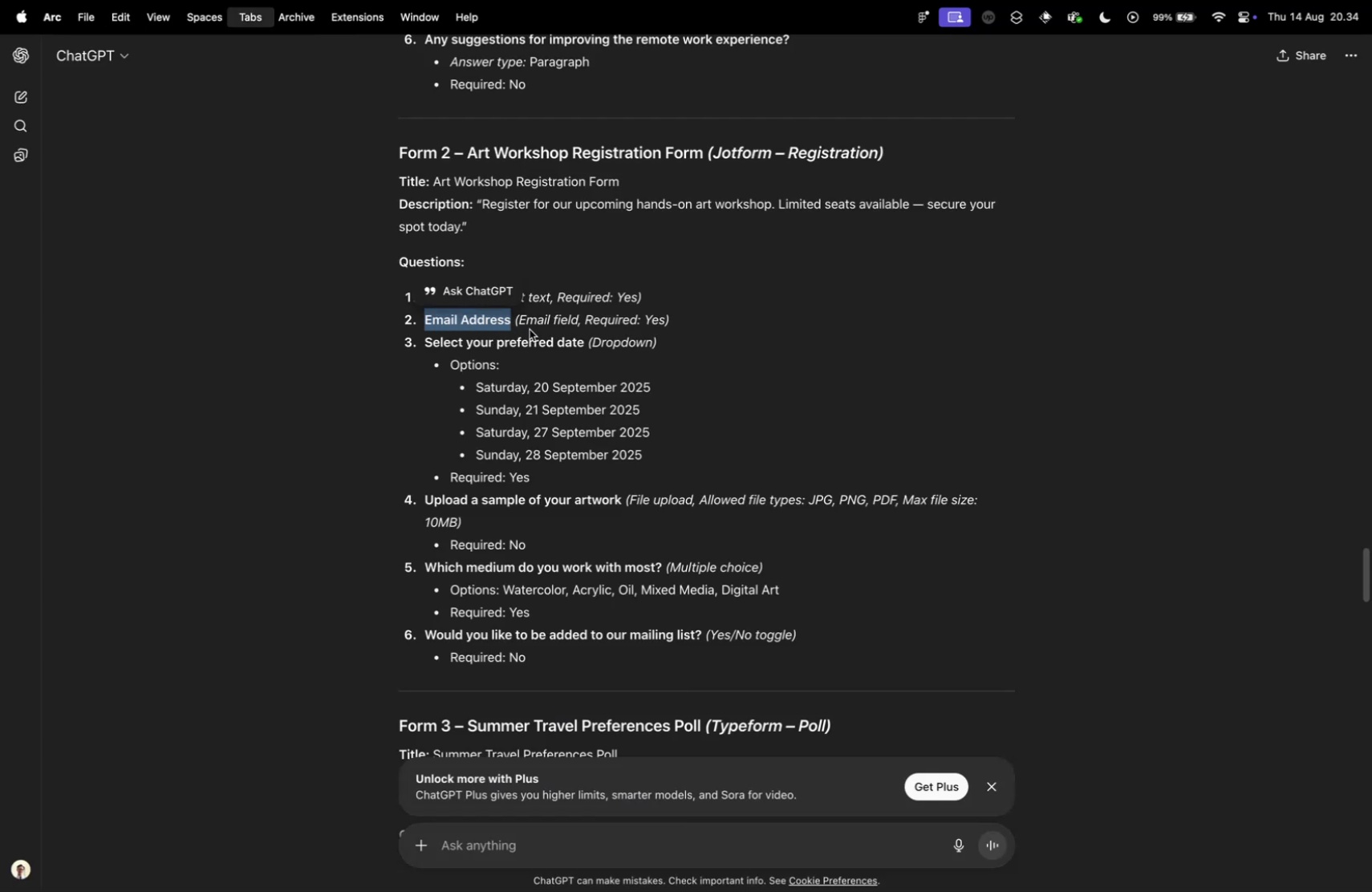 
key(Control+Tab)
 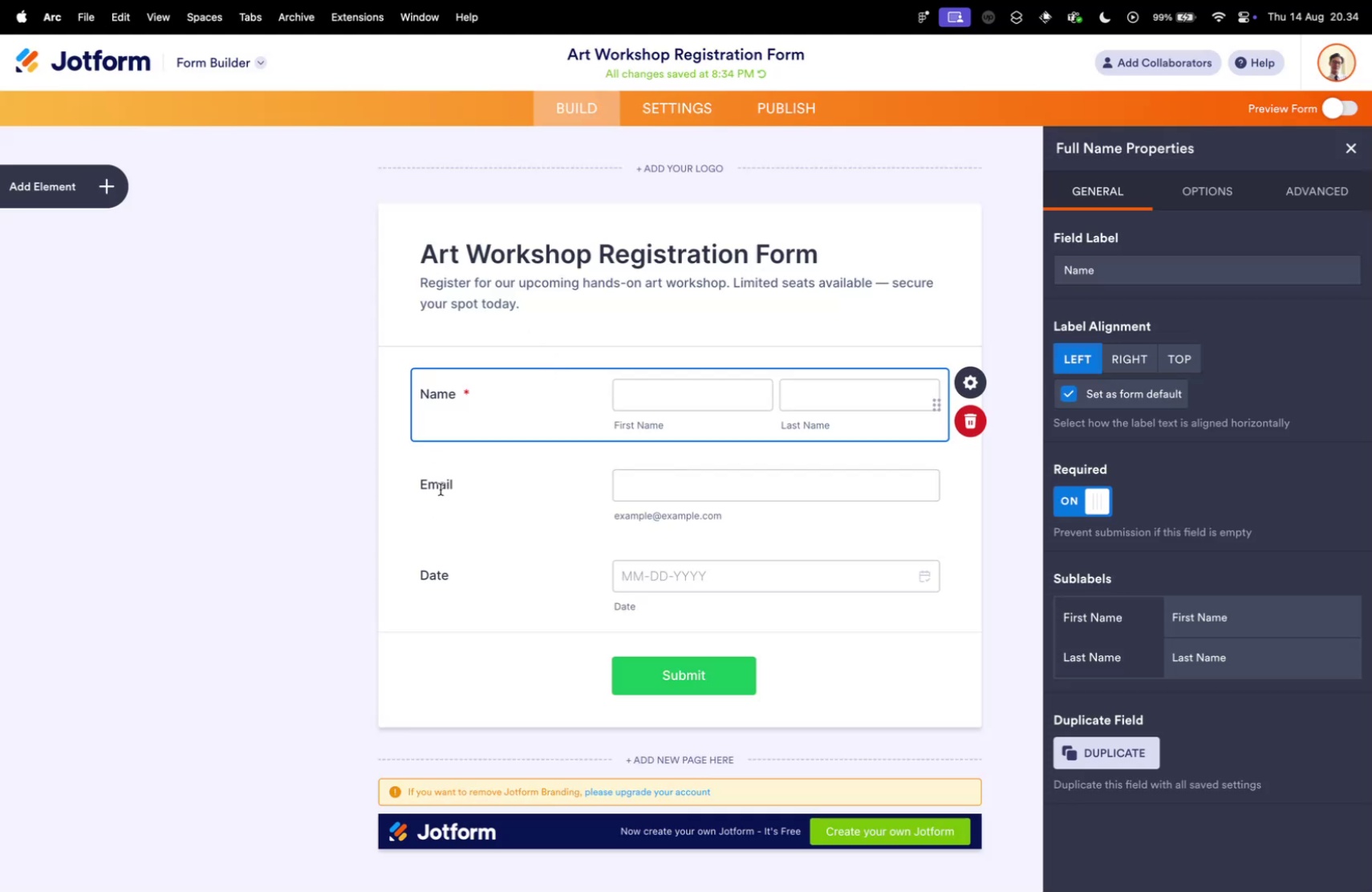 
left_click([440, 486])
 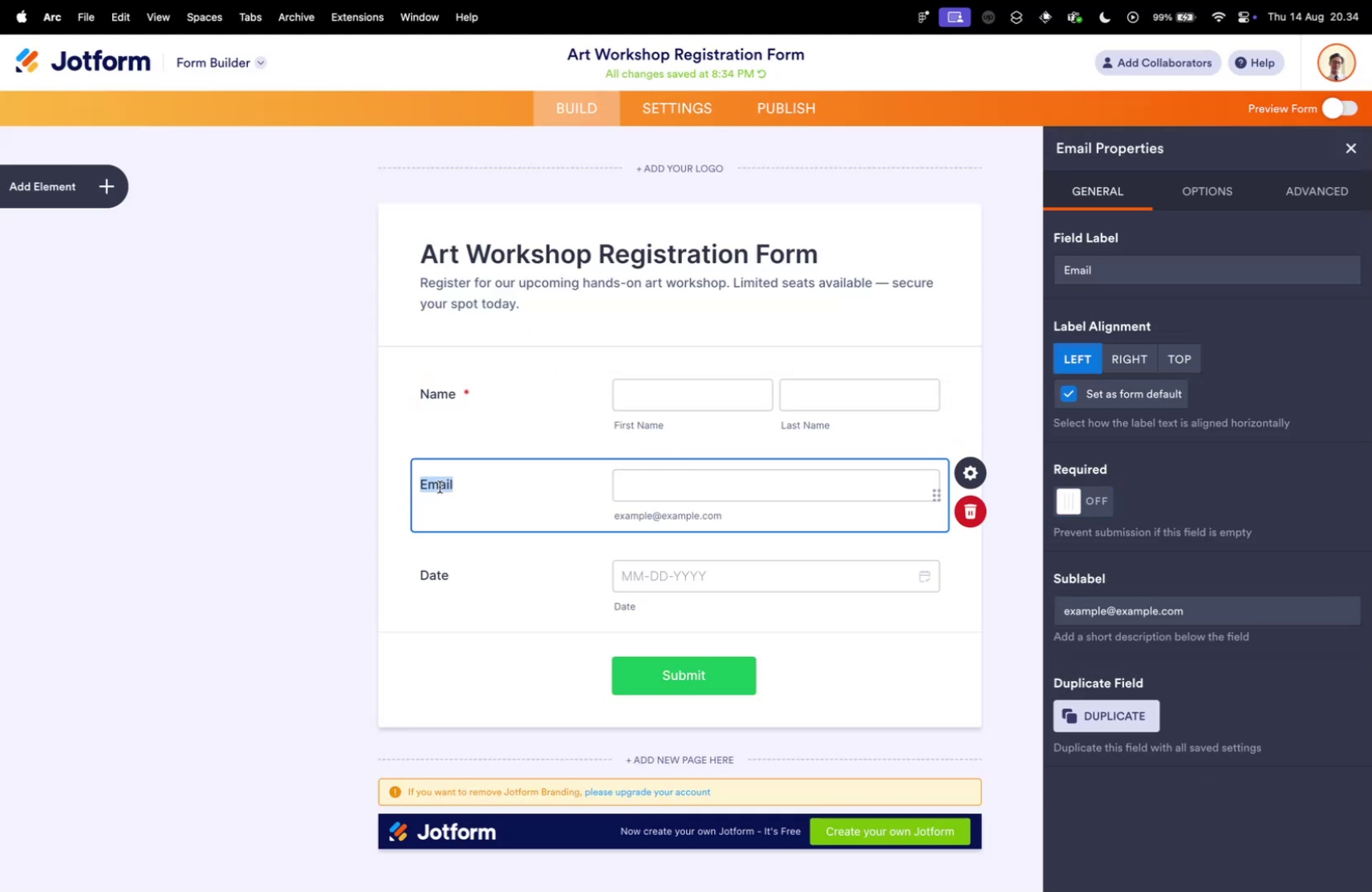 
key(Meta+V)
 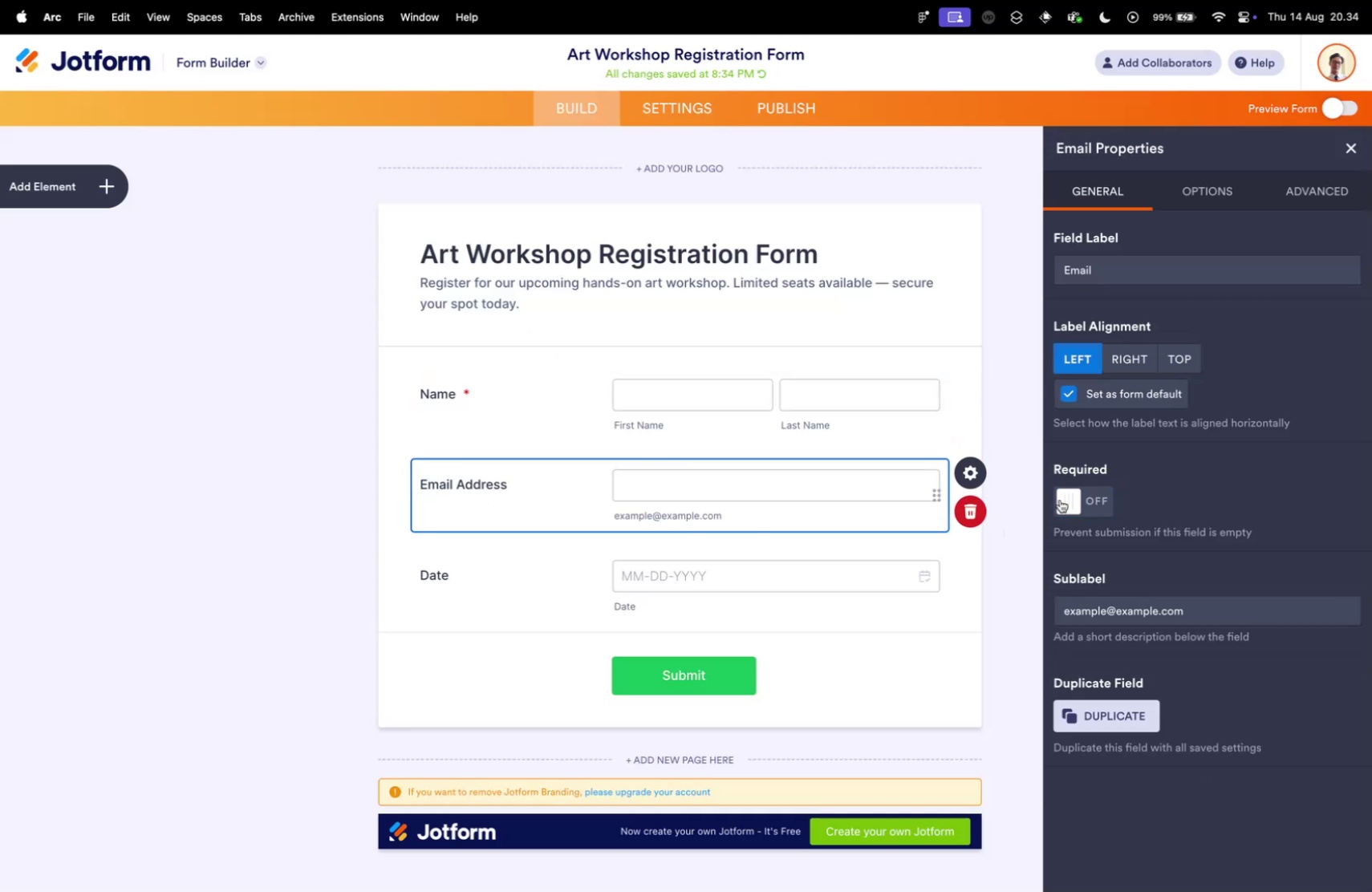 
left_click([1063, 498])
 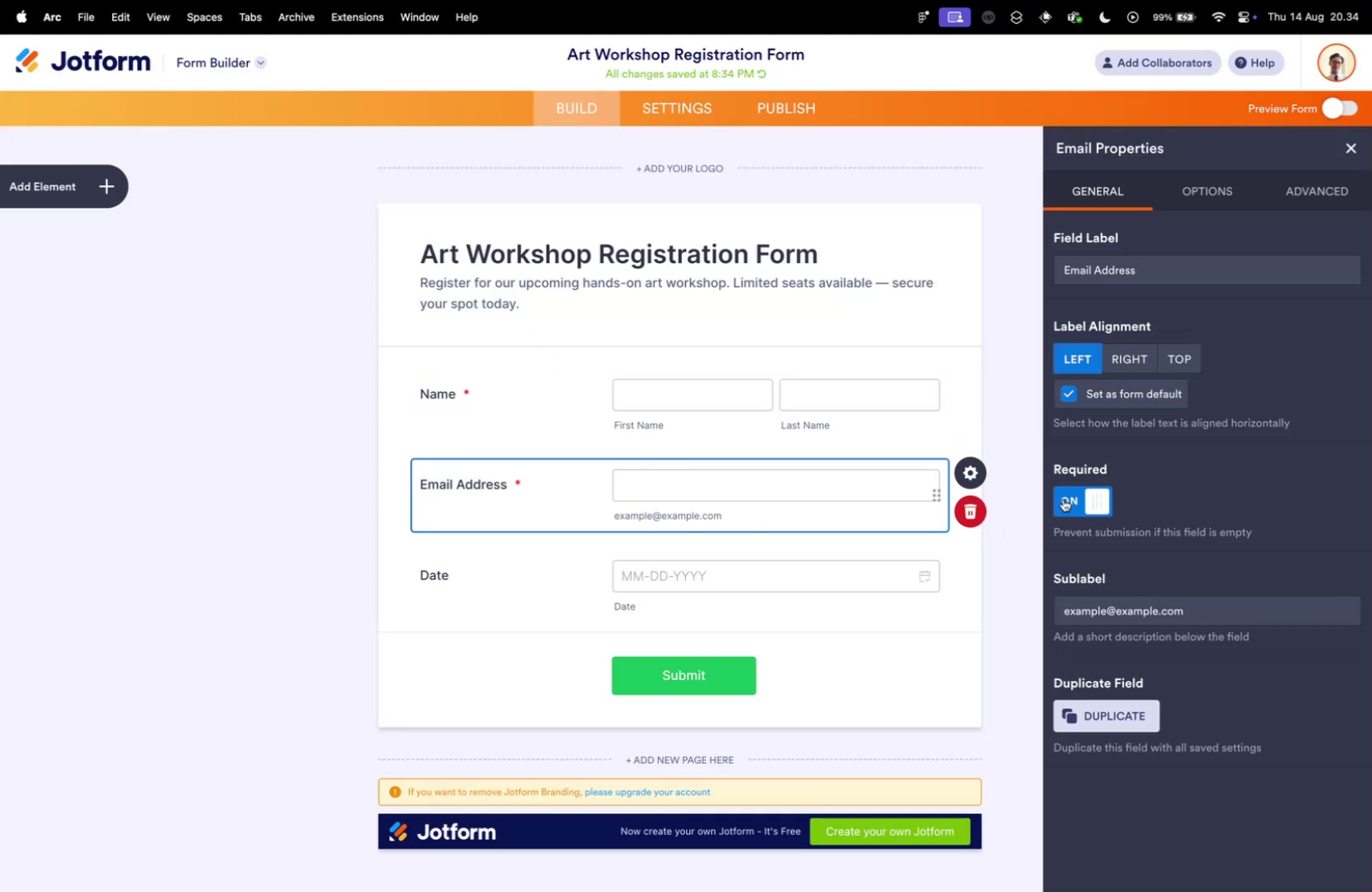 
key(Control+ControlLeft)
 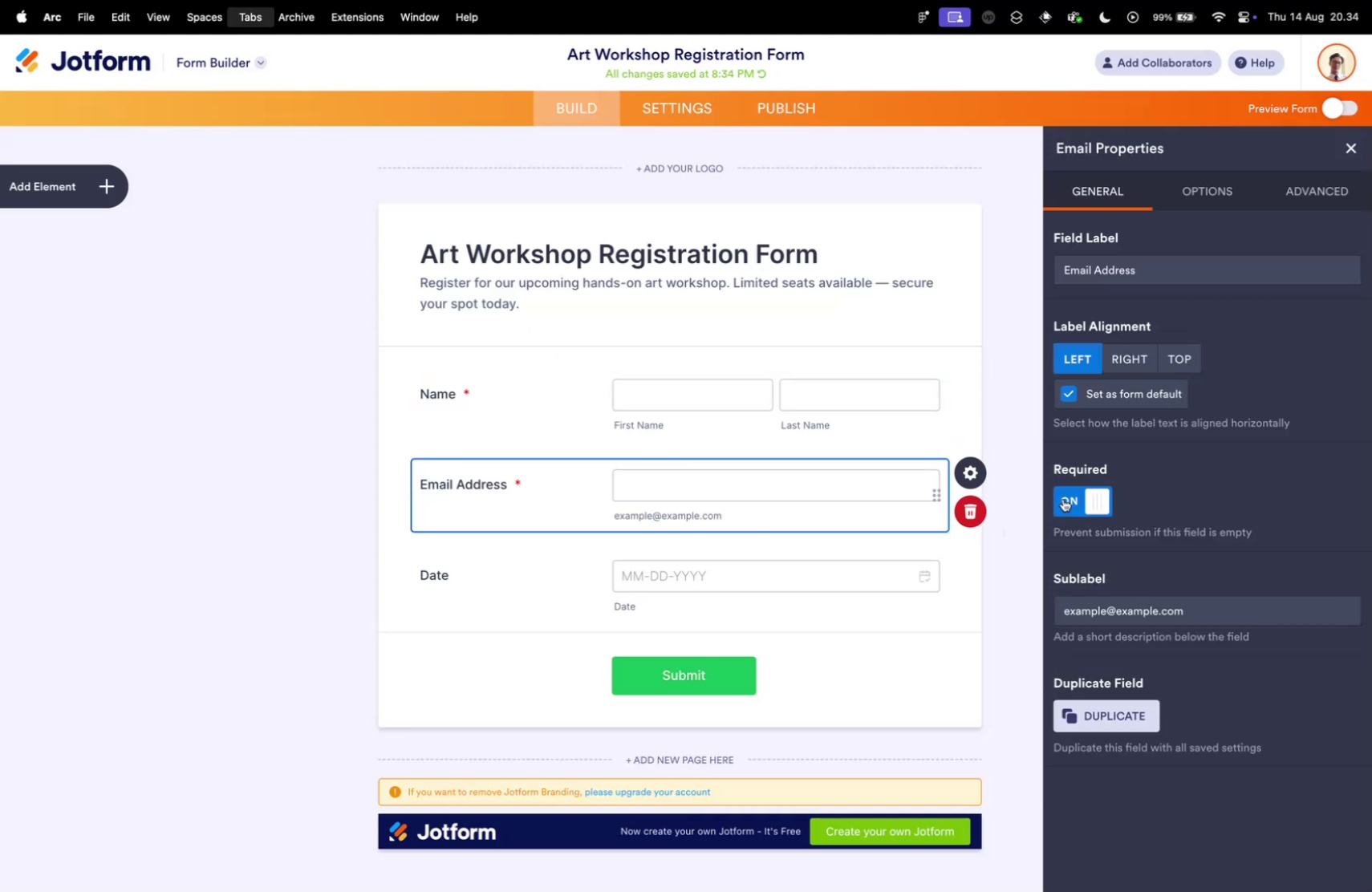 
key(Control+Tab)
 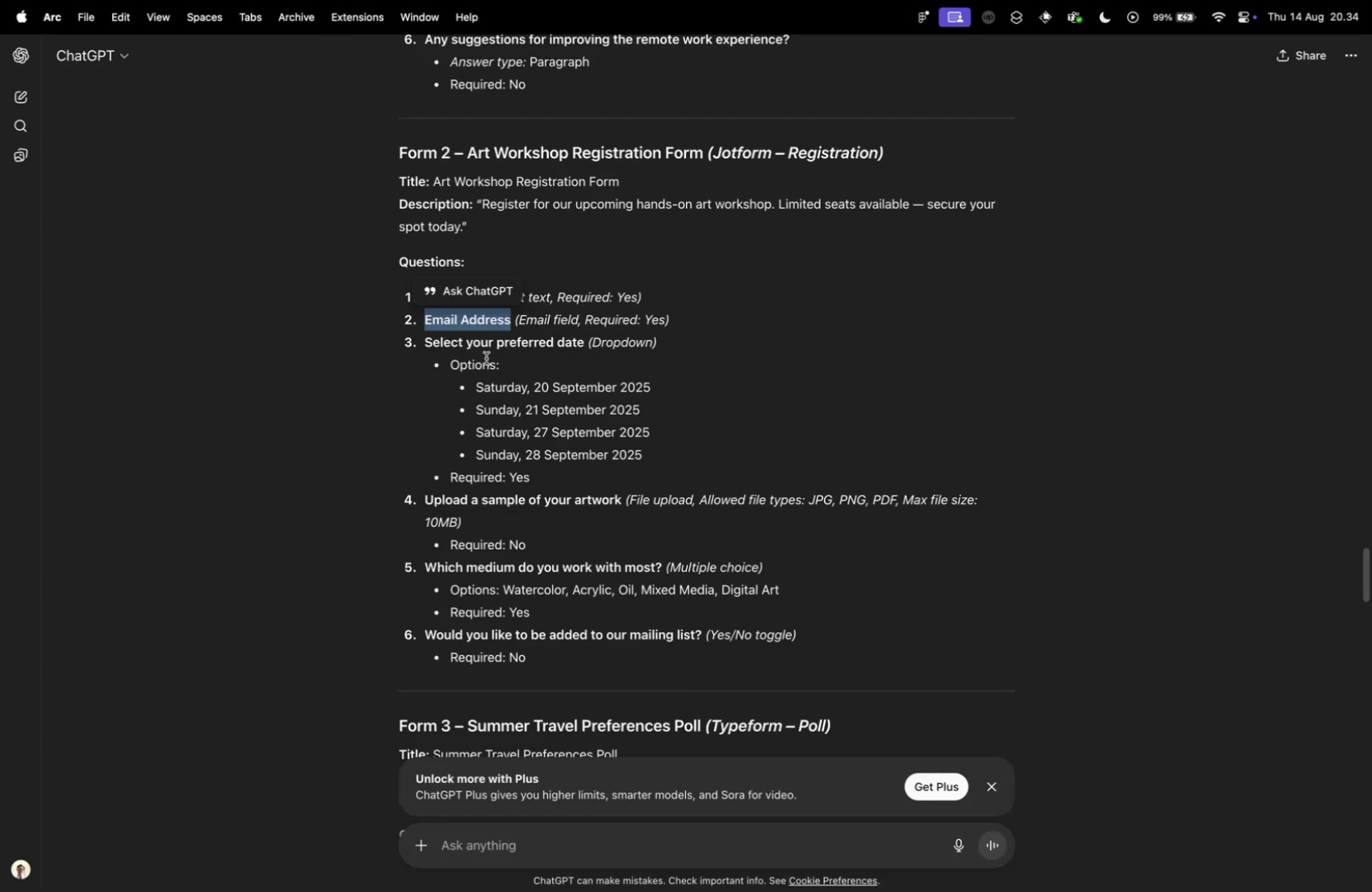 
left_click([485, 347])
 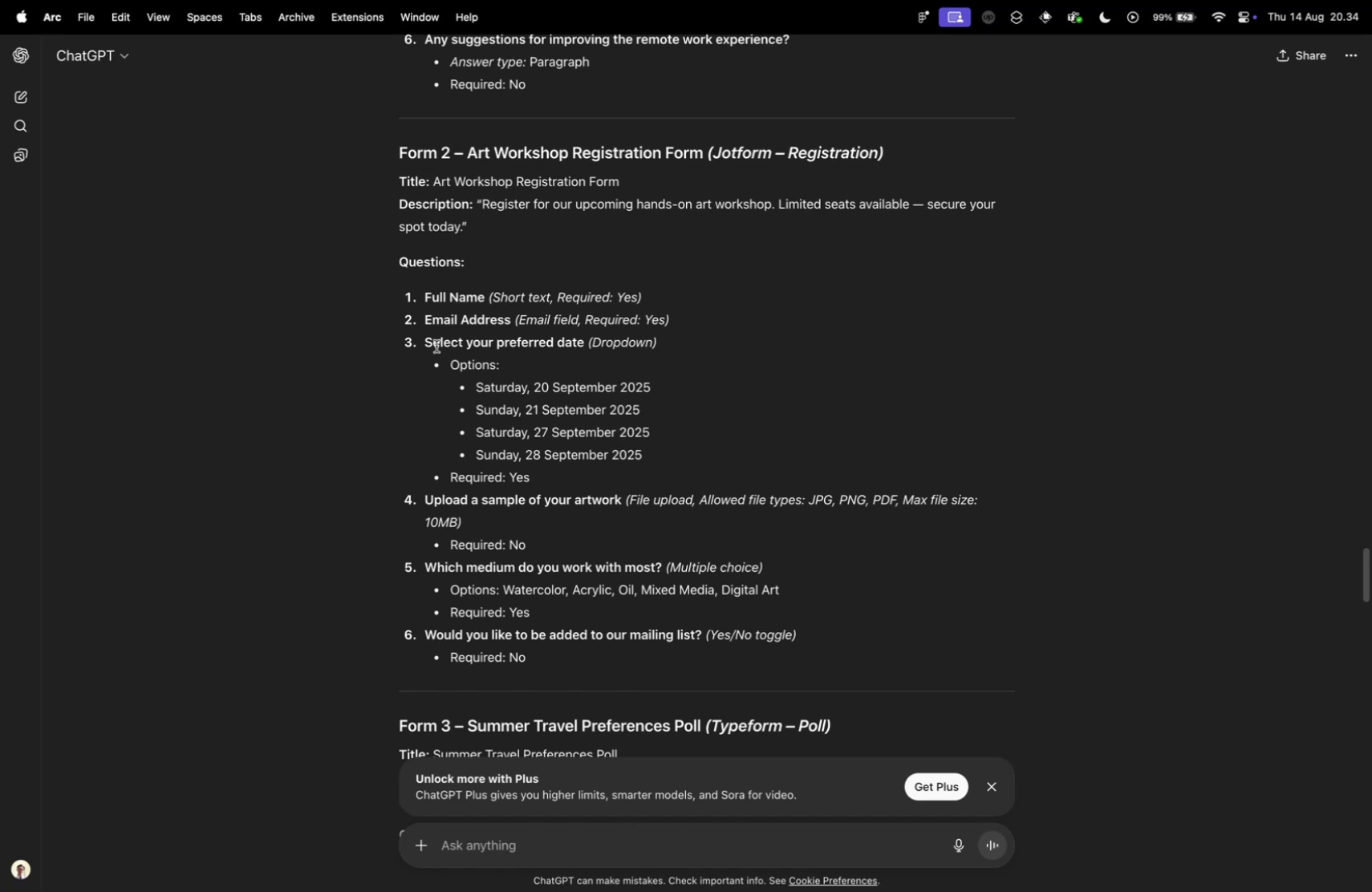 
left_click_drag(start_coordinate=[425, 341], to_coordinate=[582, 338])
 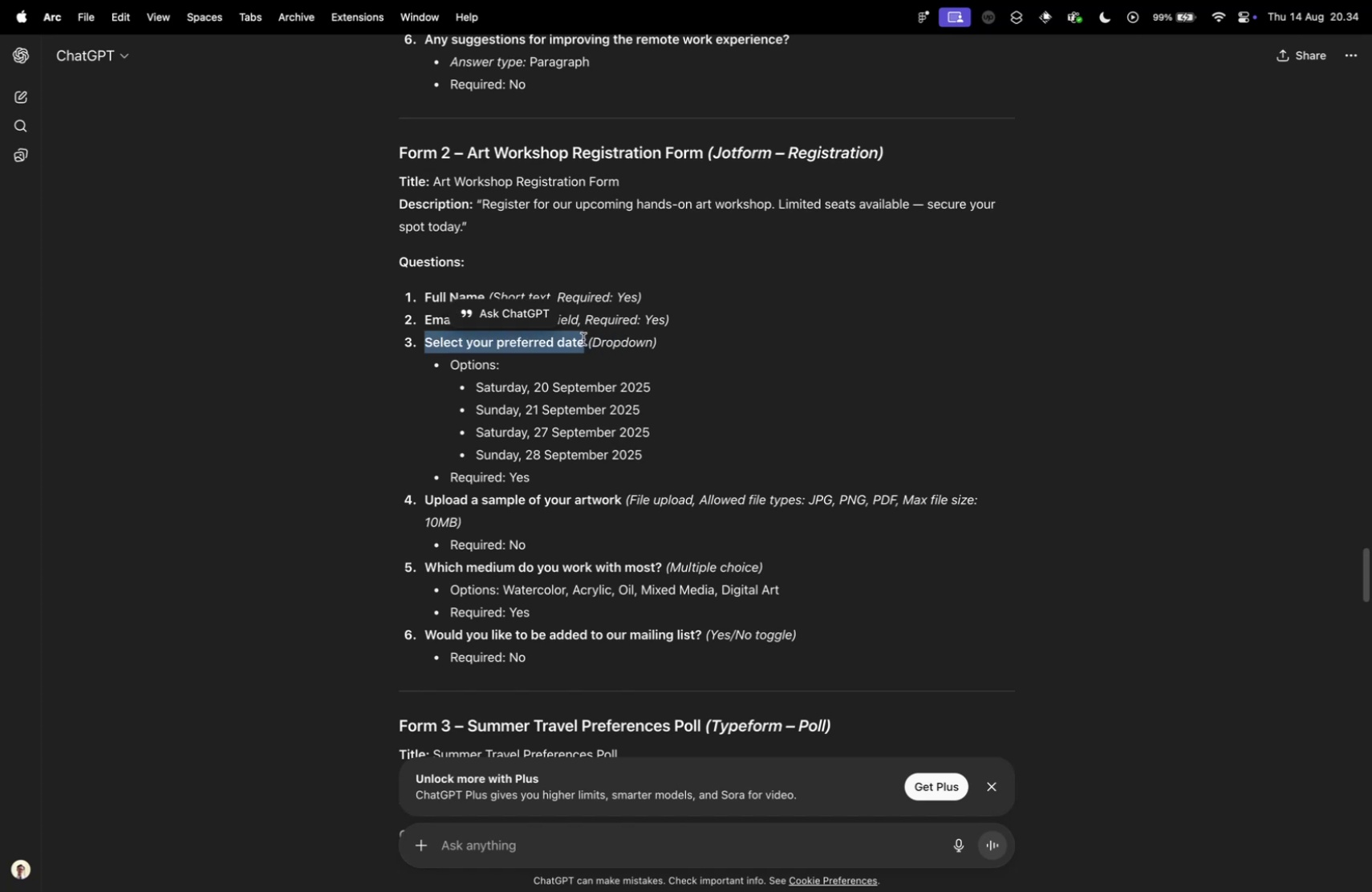 
key(Meta+CommandLeft)
 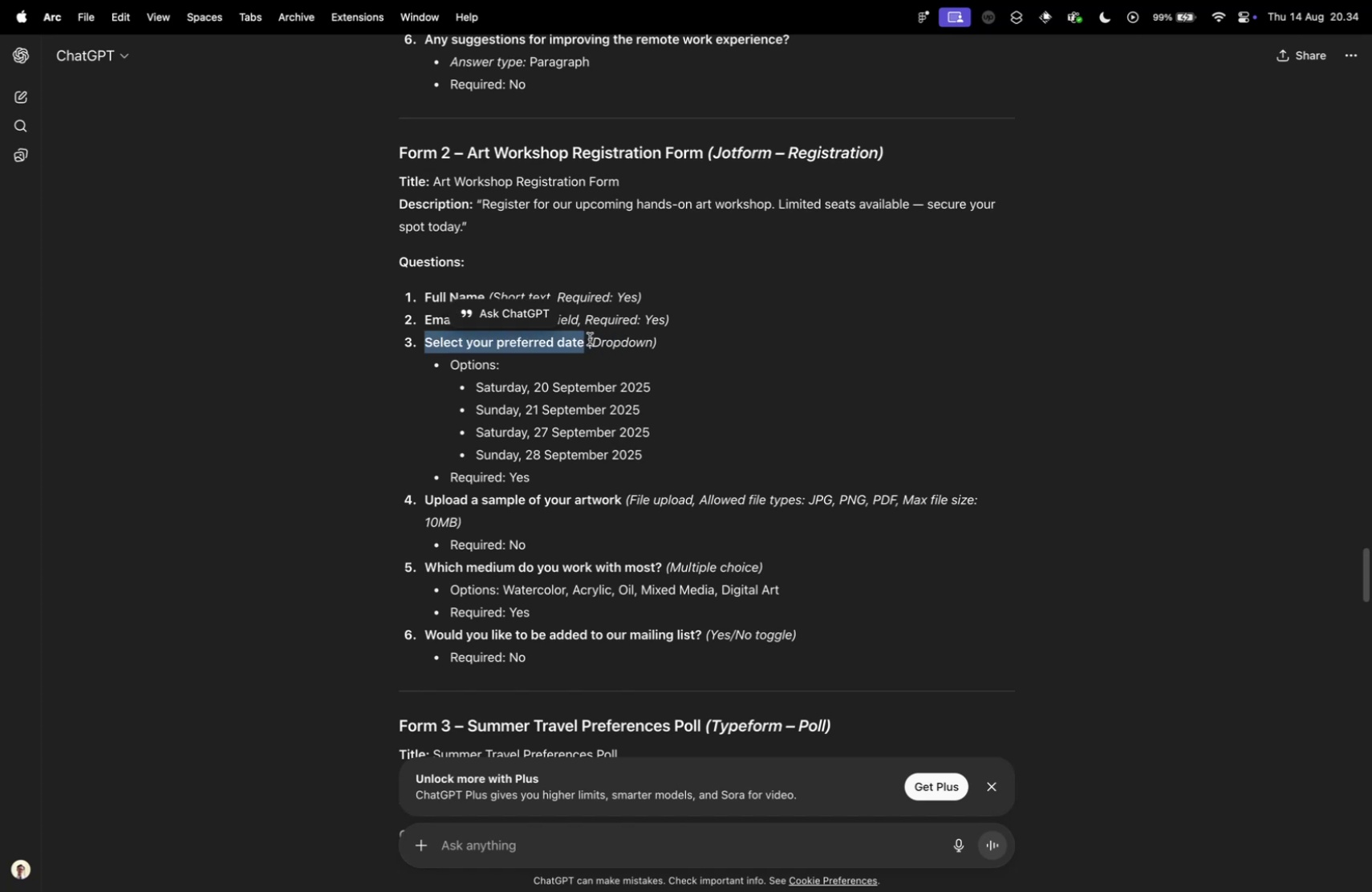 
key(Meta+C)
 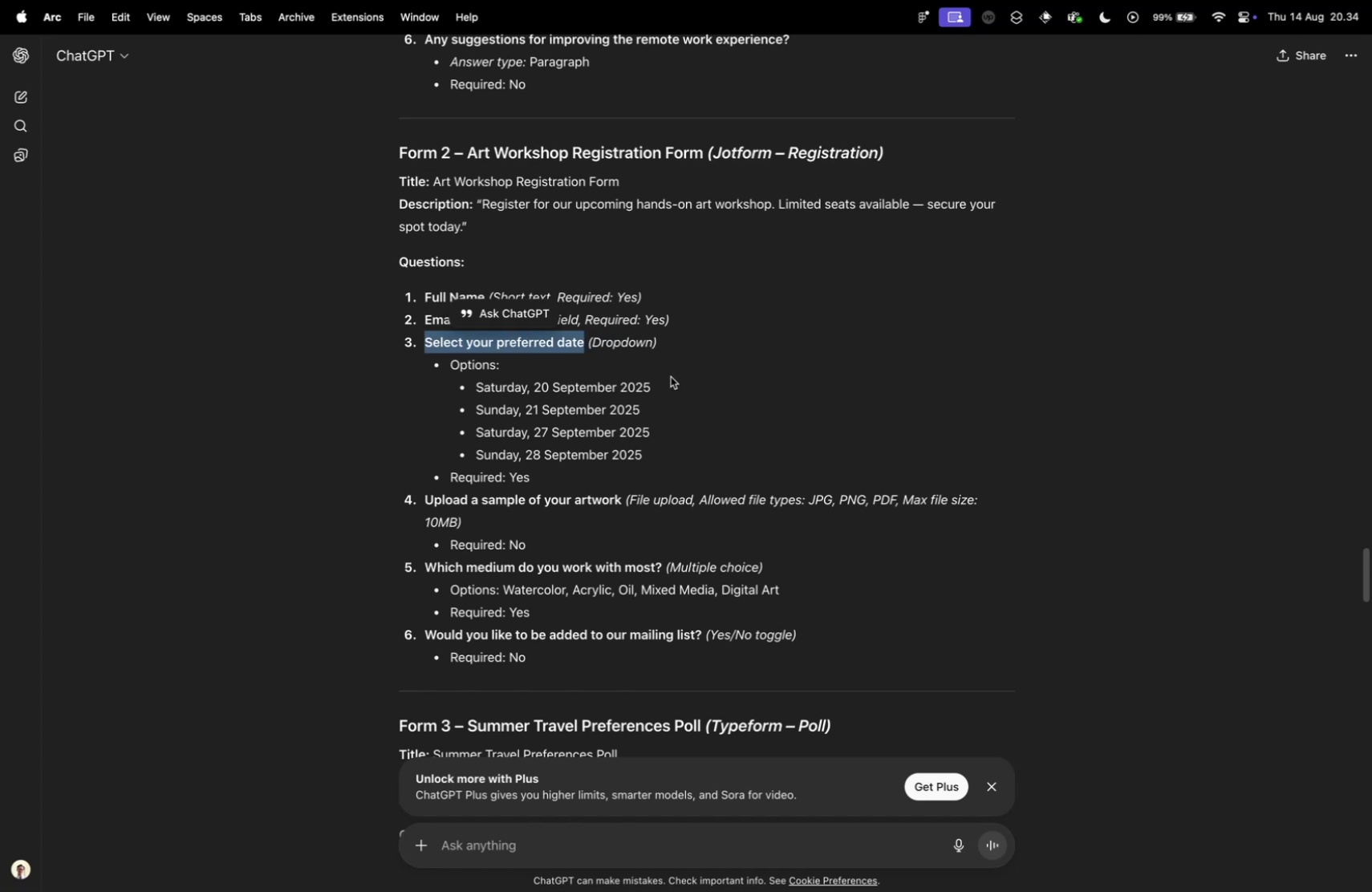 
key(Control+ControlLeft)
 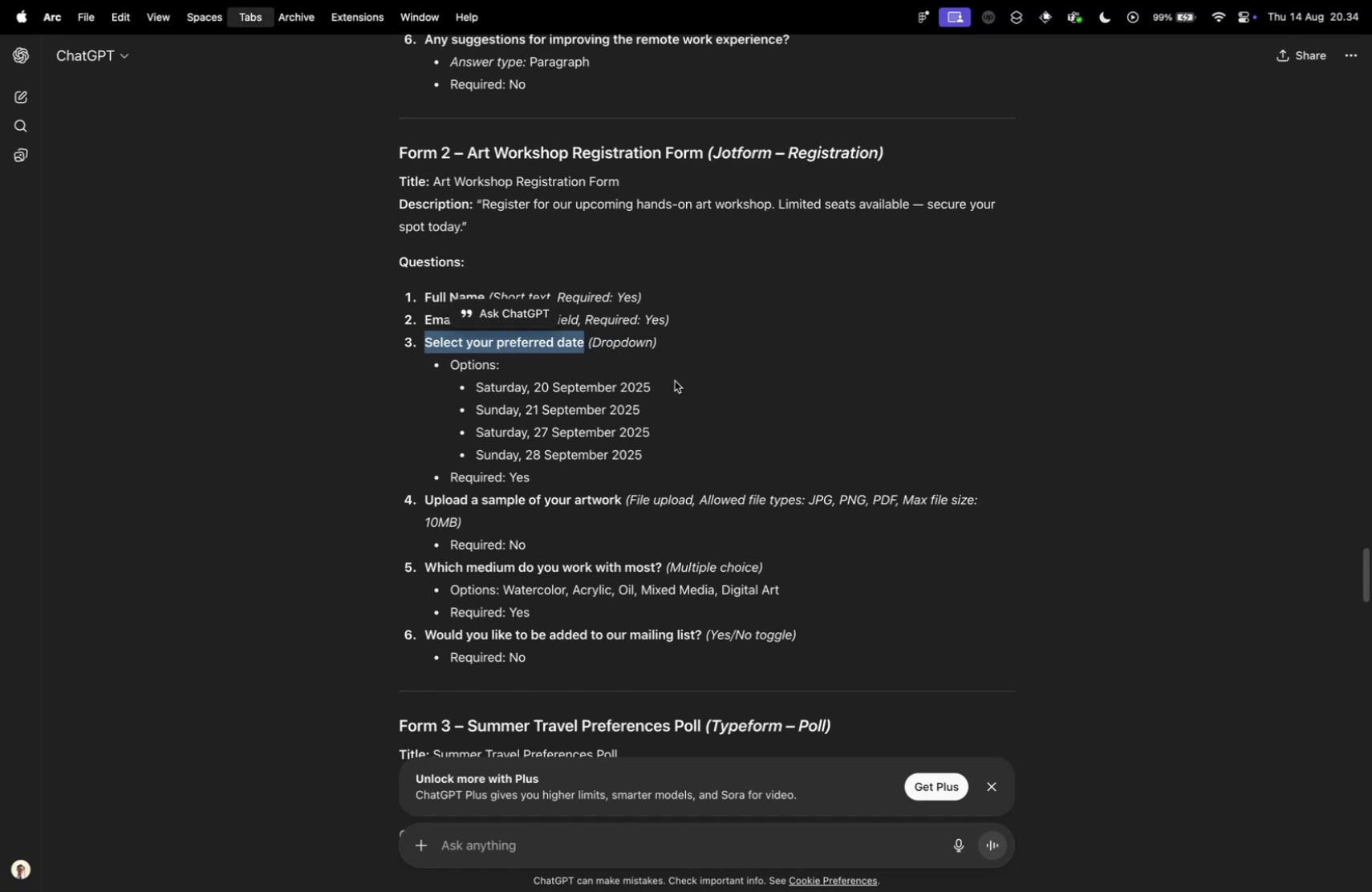 
key(Control+Tab)
 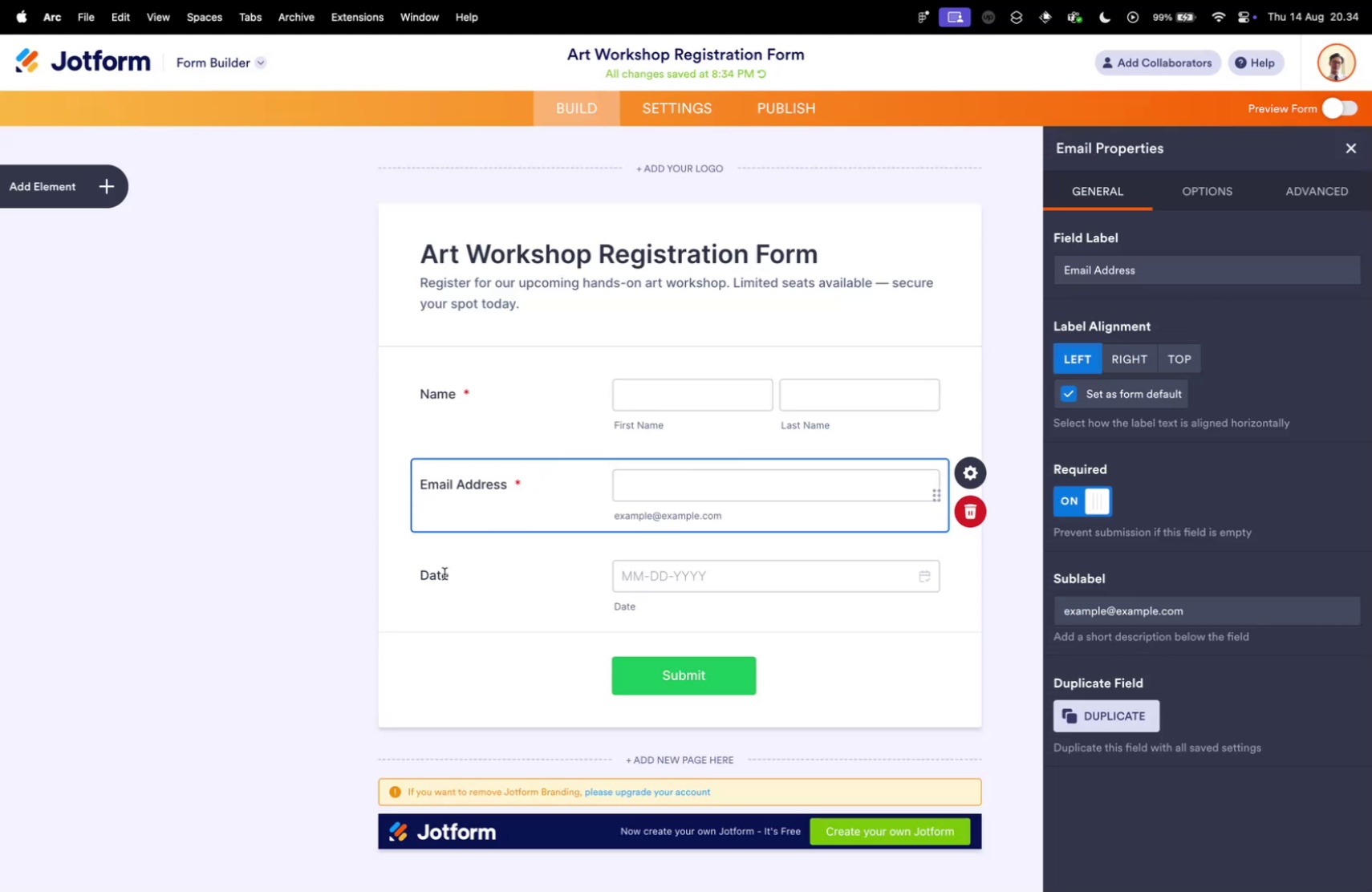 
left_click([441, 573])
 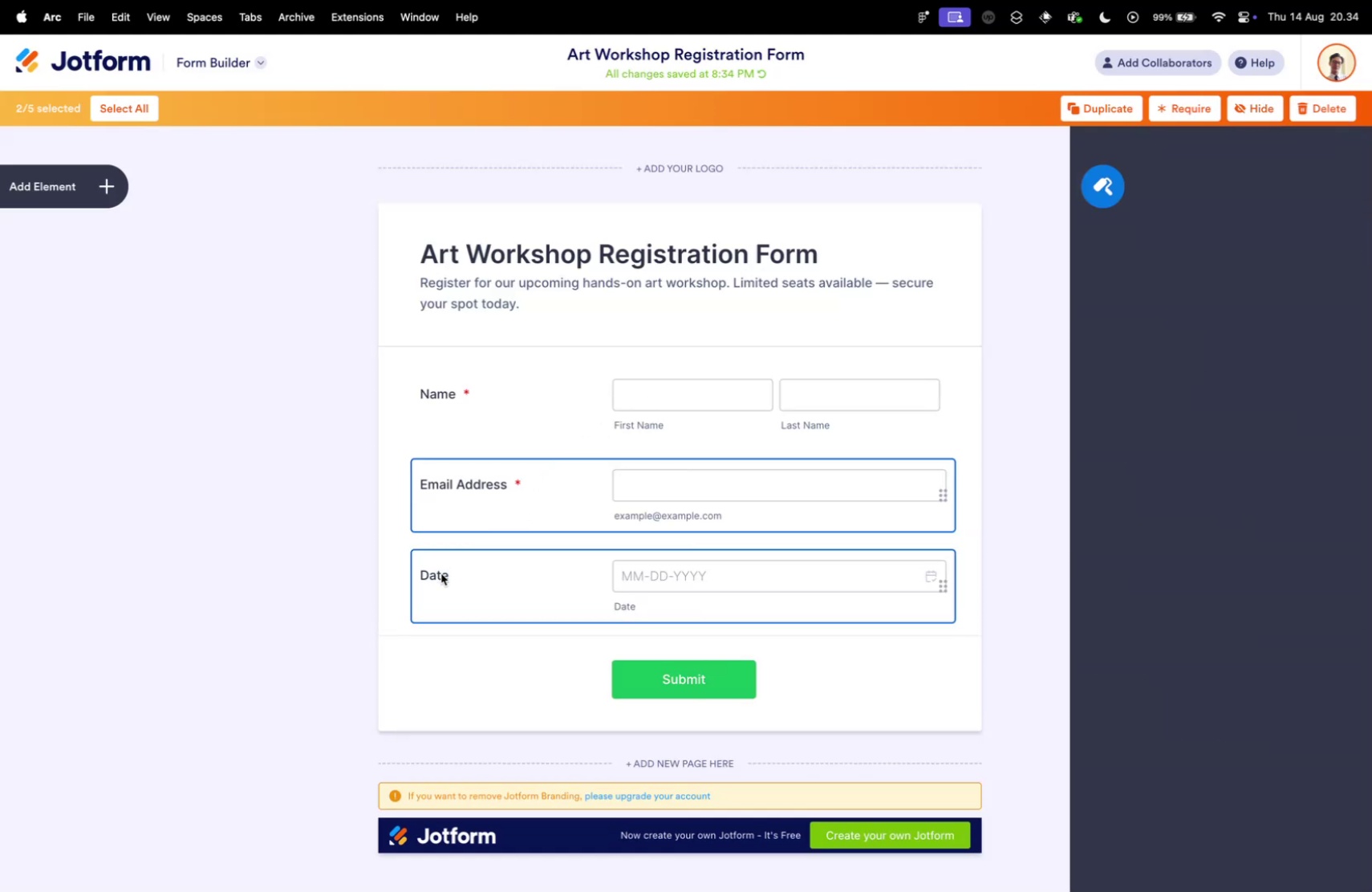 
key(Meta+V)
 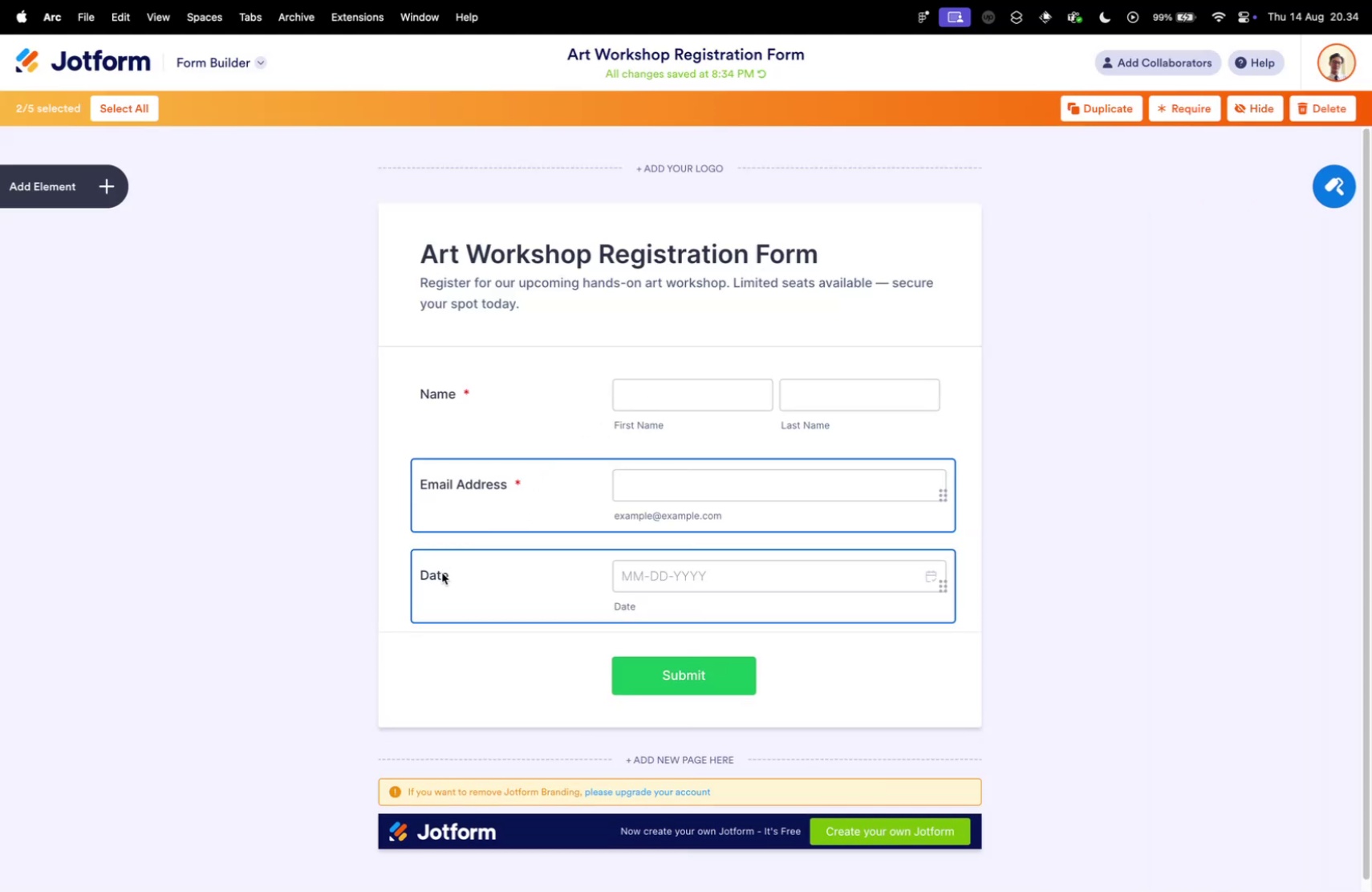 
left_click([442, 572])
 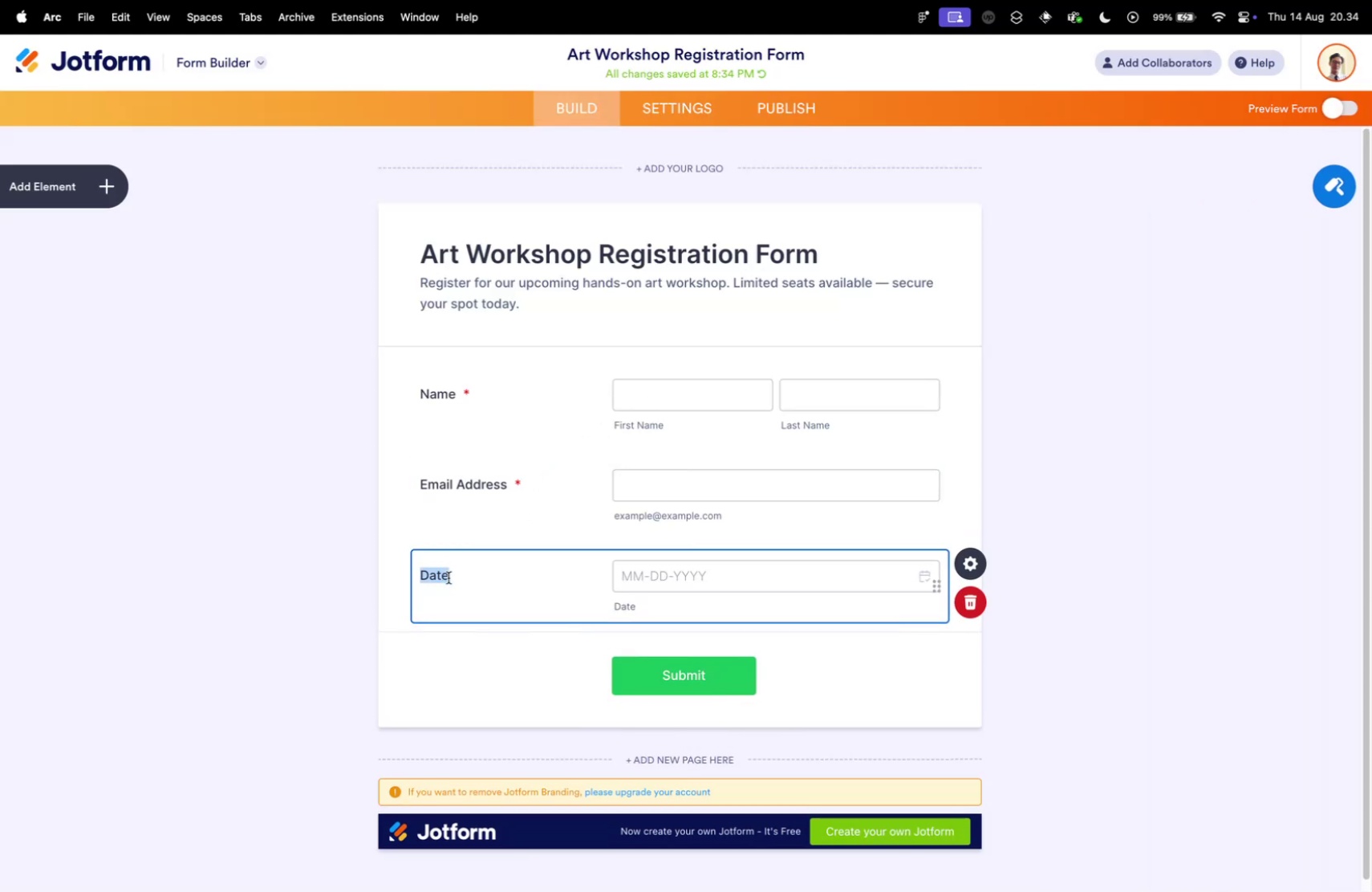 
key(Meta+V)
 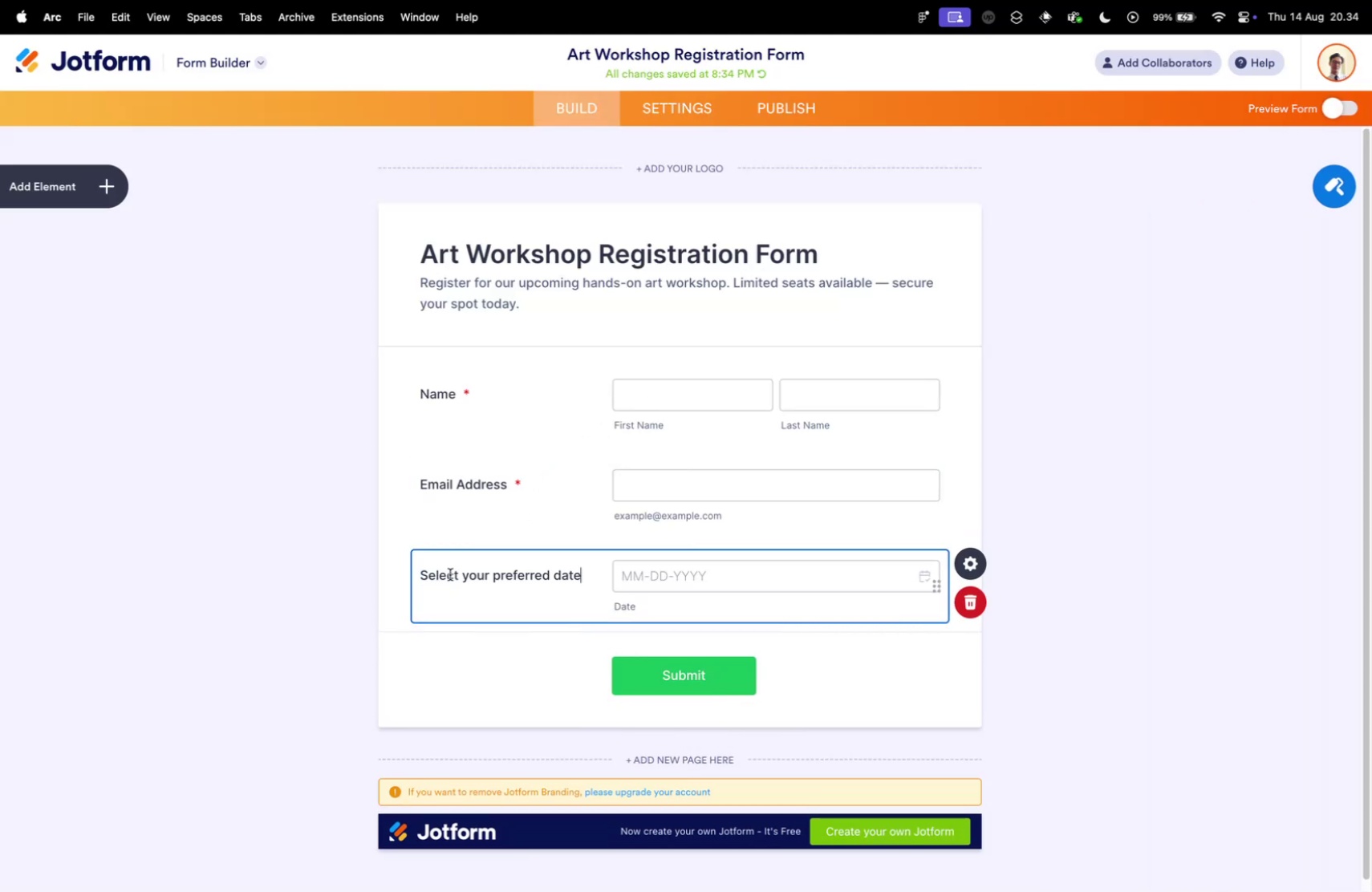 
key(Control+ControlLeft)
 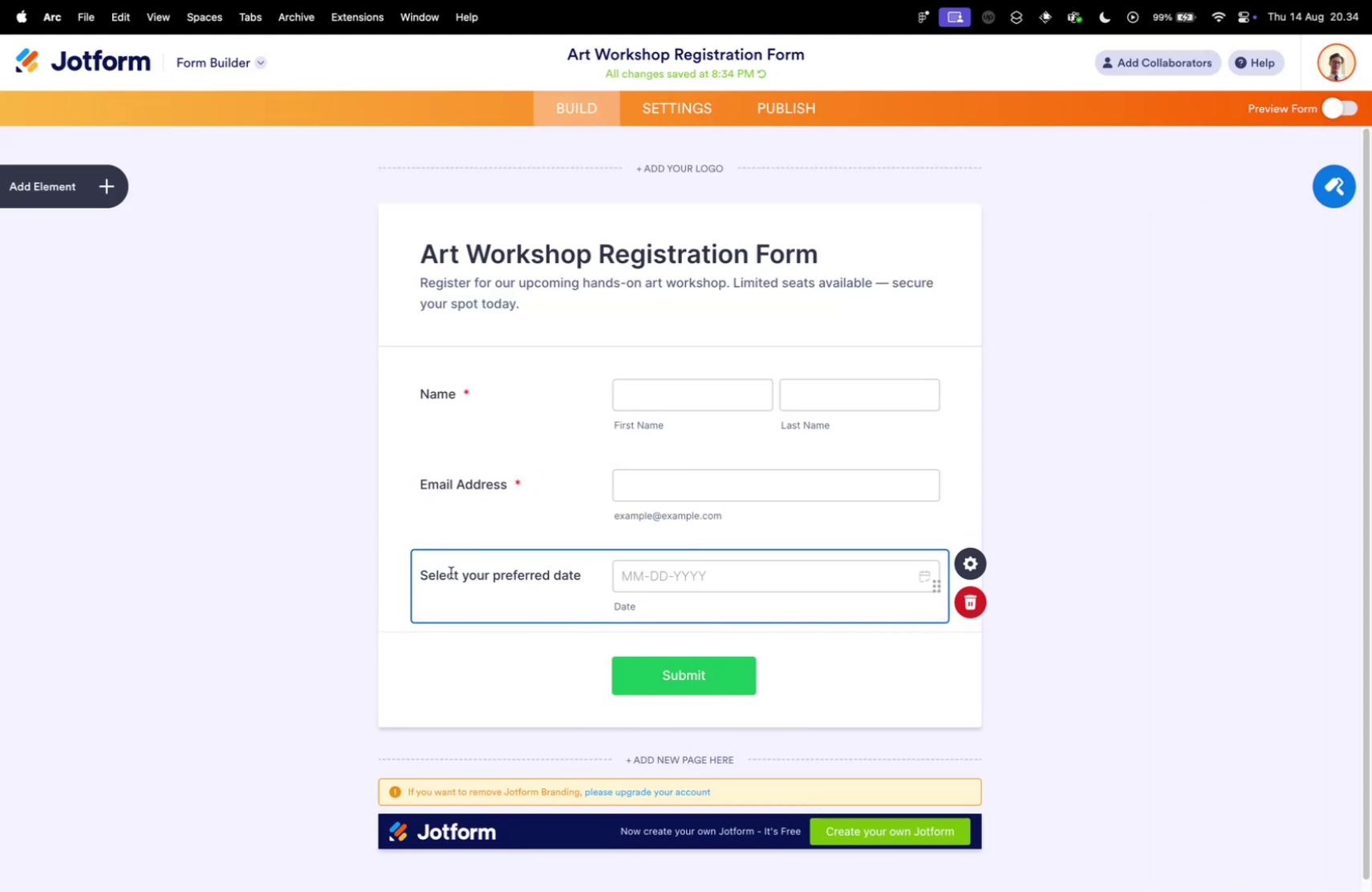 
key(Control+Tab)
 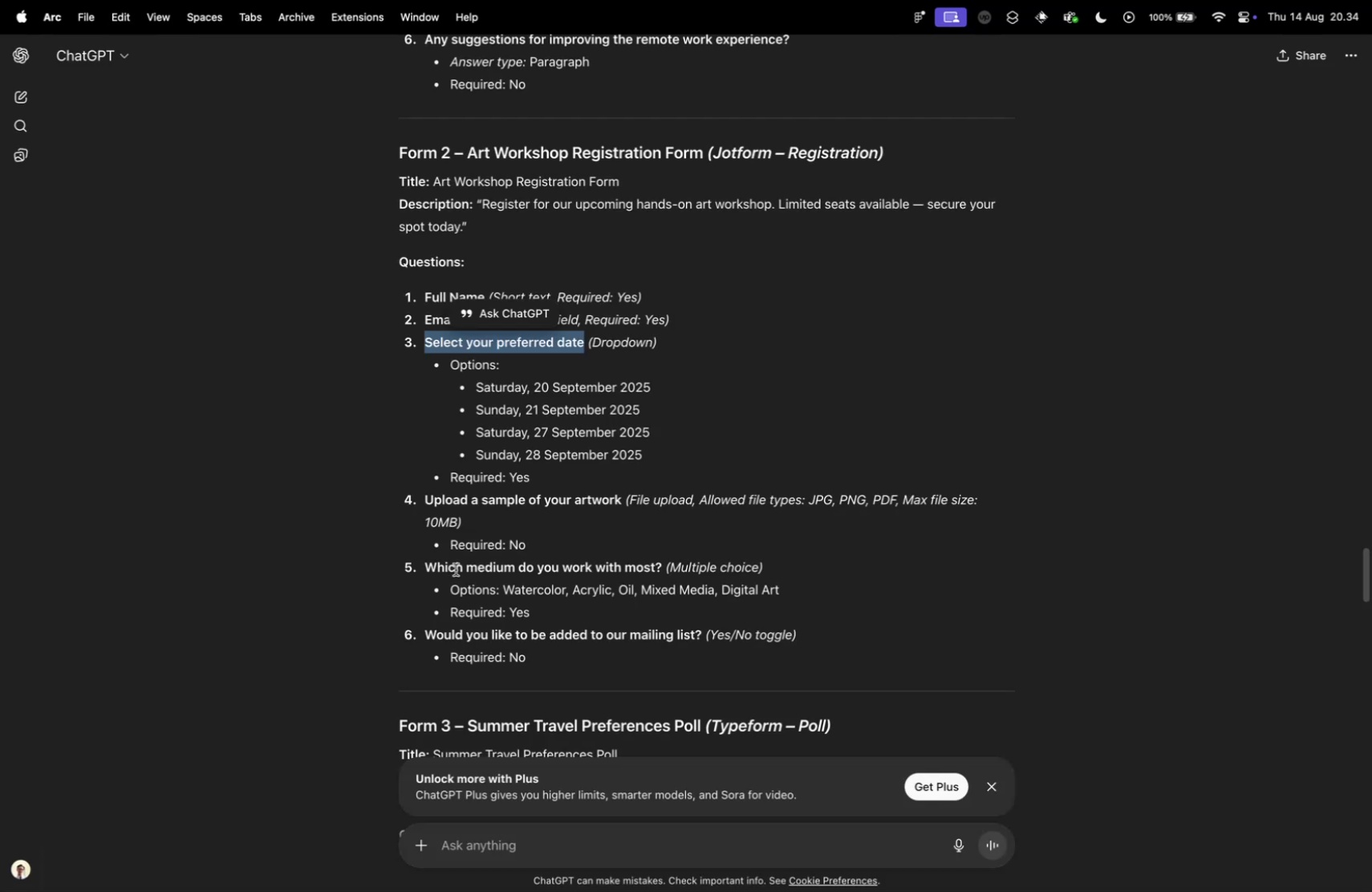 
key(Control+ControlLeft)
 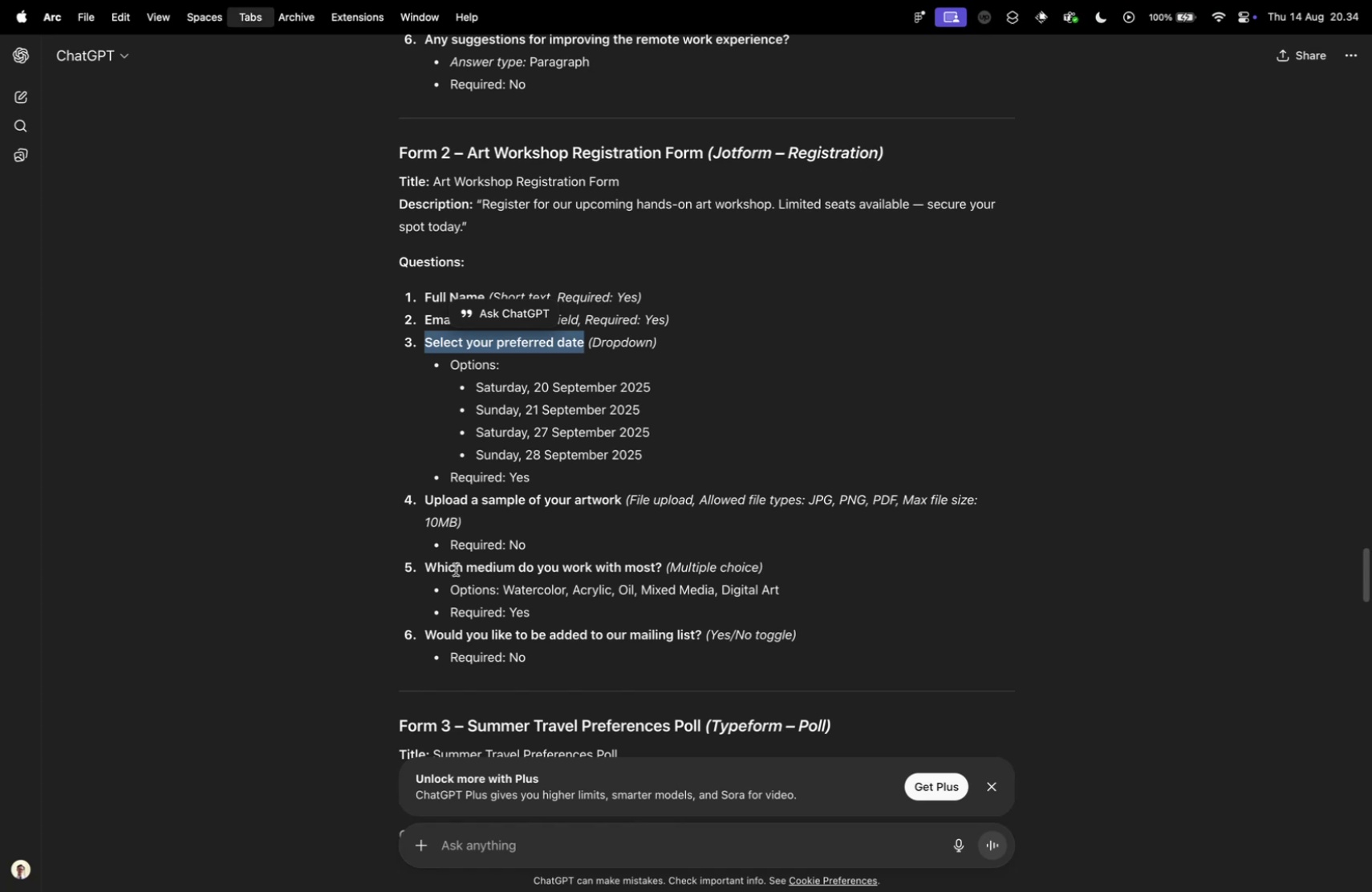 
key(Control+Tab)
 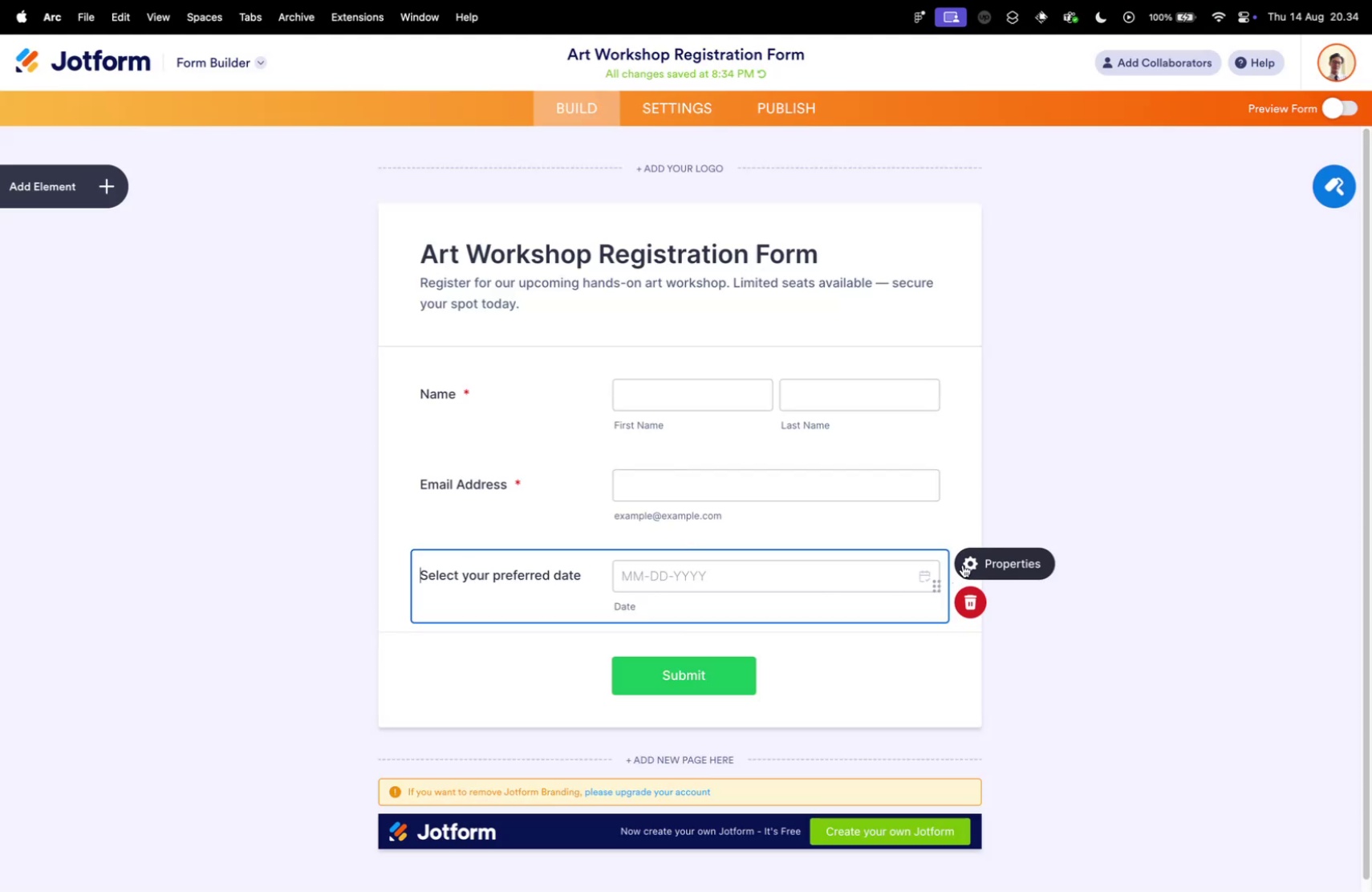 
left_click([963, 564])
 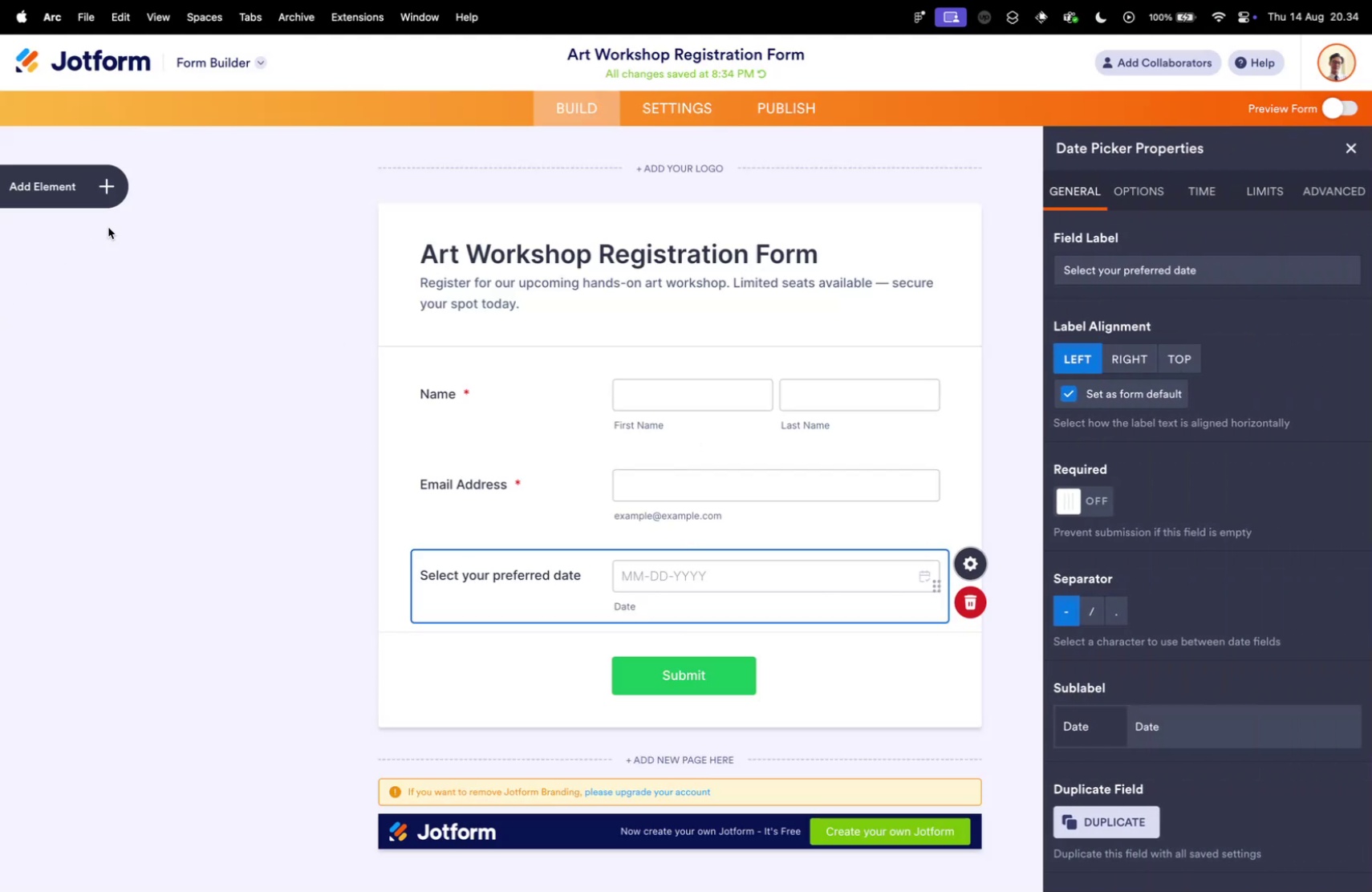 
left_click([83, 179])
 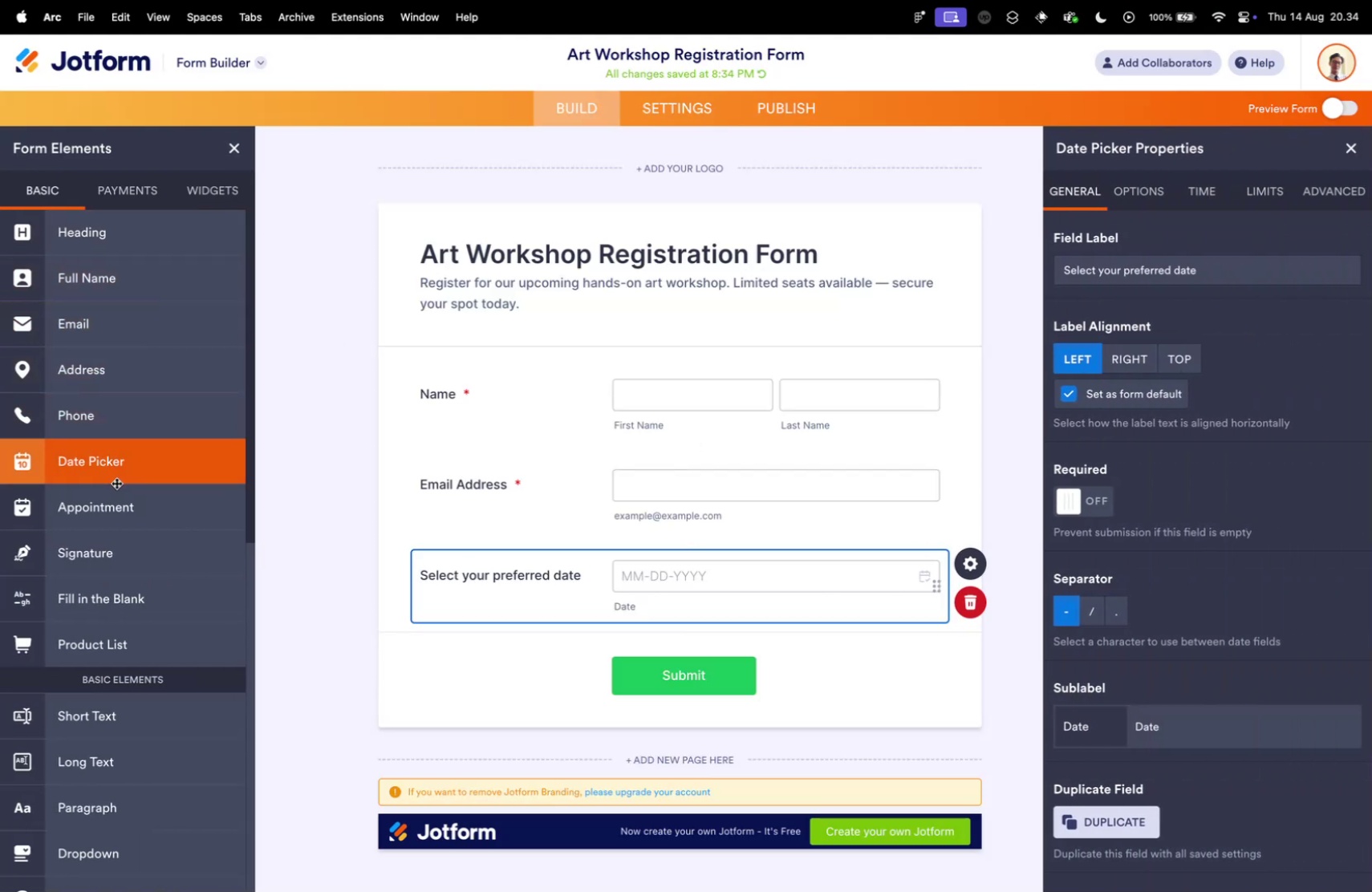 
scroll: coordinate [112, 521], scroll_direction: down, amount: 2.0
 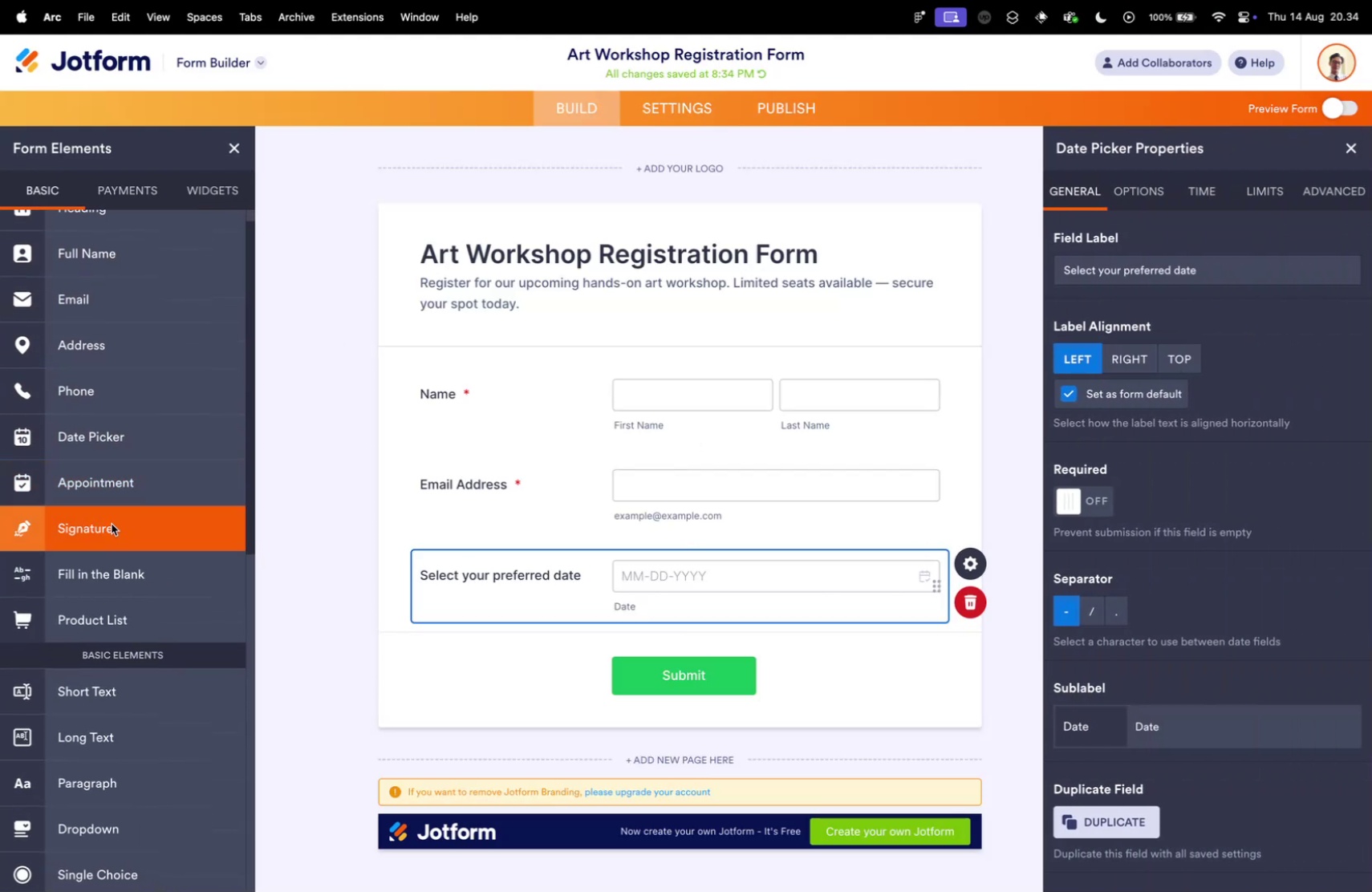 
scroll: coordinate [112, 521], scroll_direction: up, amount: 13.0
 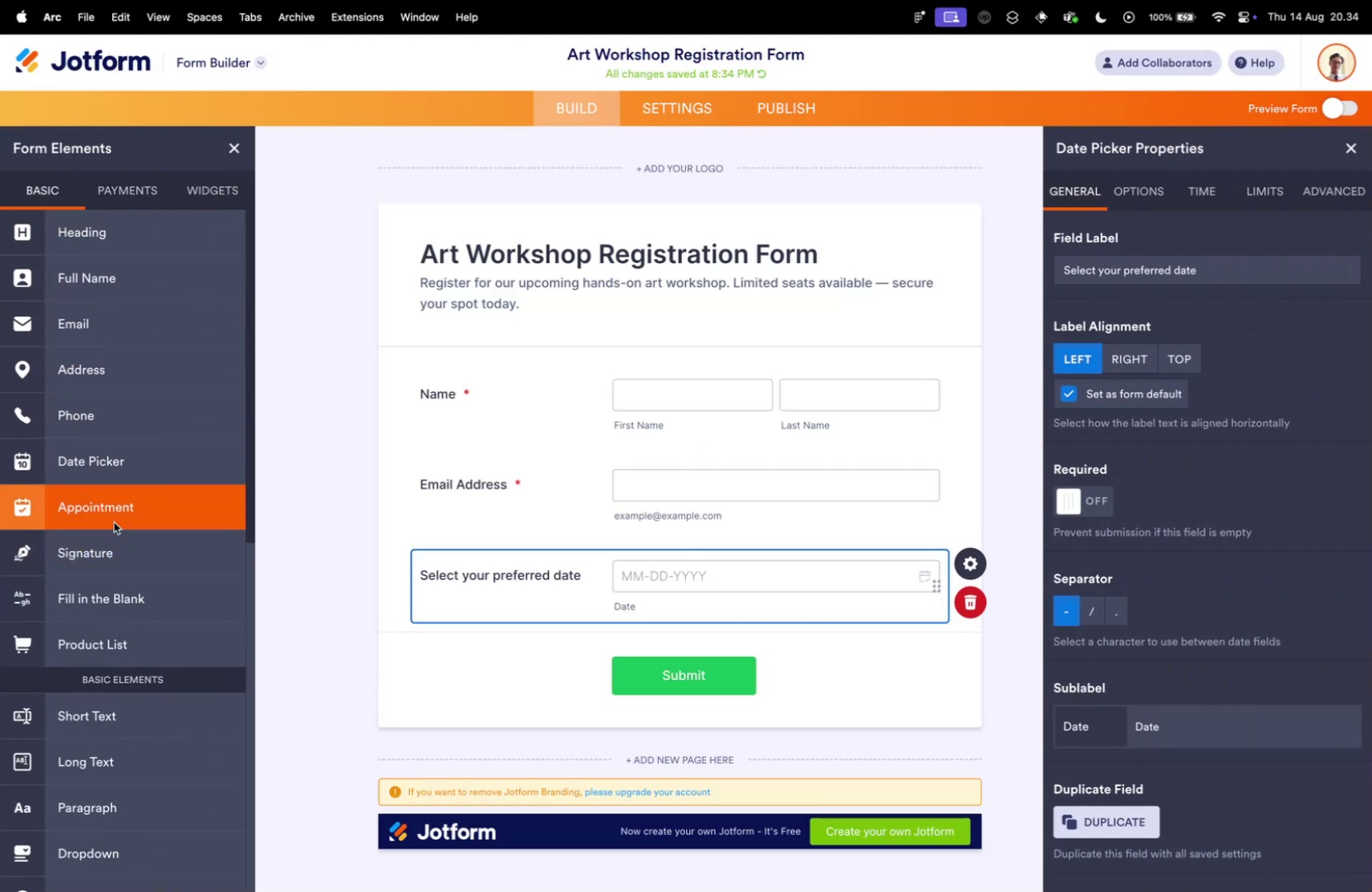 
scroll: coordinate [115, 522], scroll_direction: down, amount: 5.0
 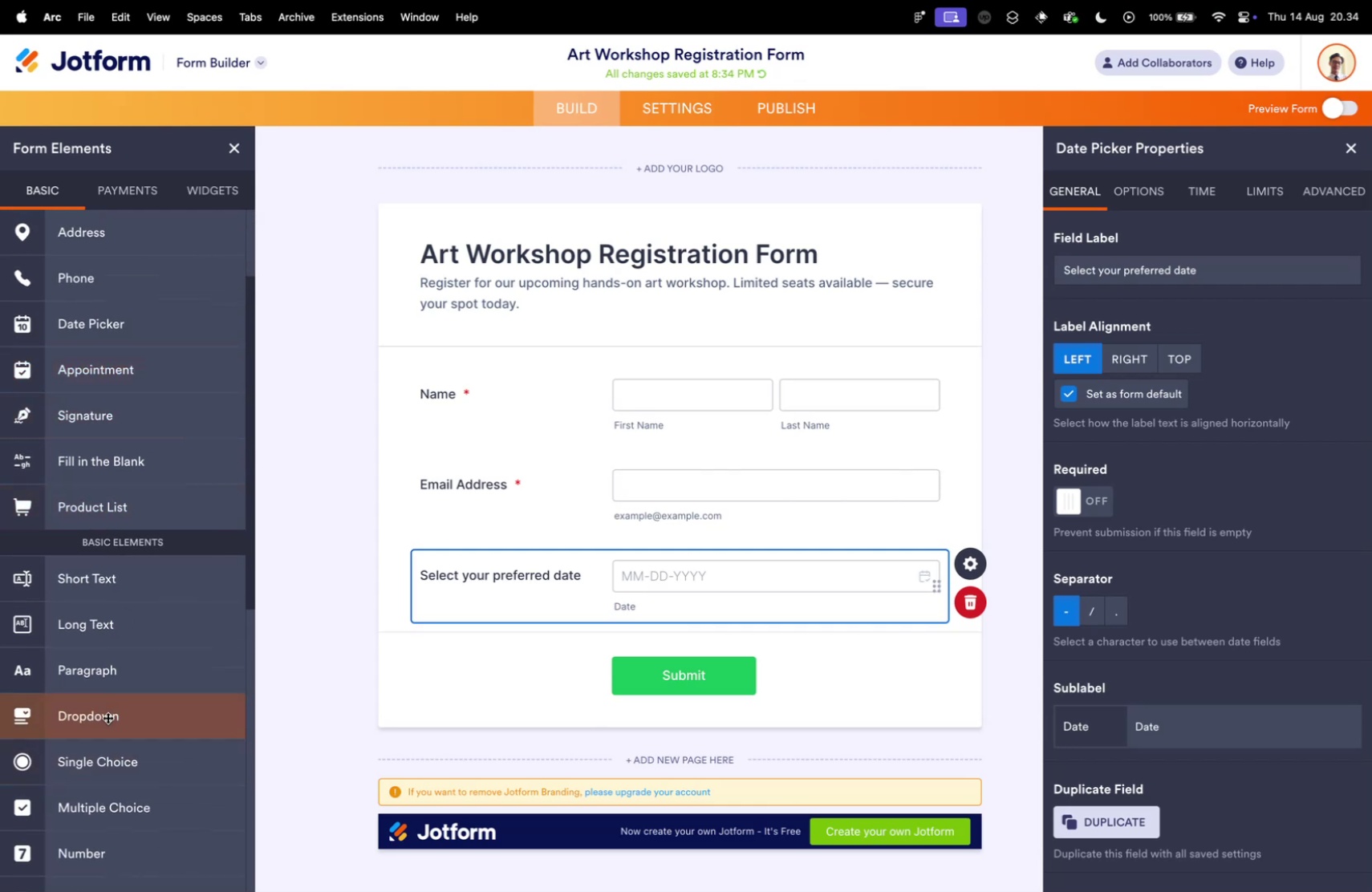 
left_click_drag(start_coordinate=[87, 720], to_coordinate=[647, 548])
 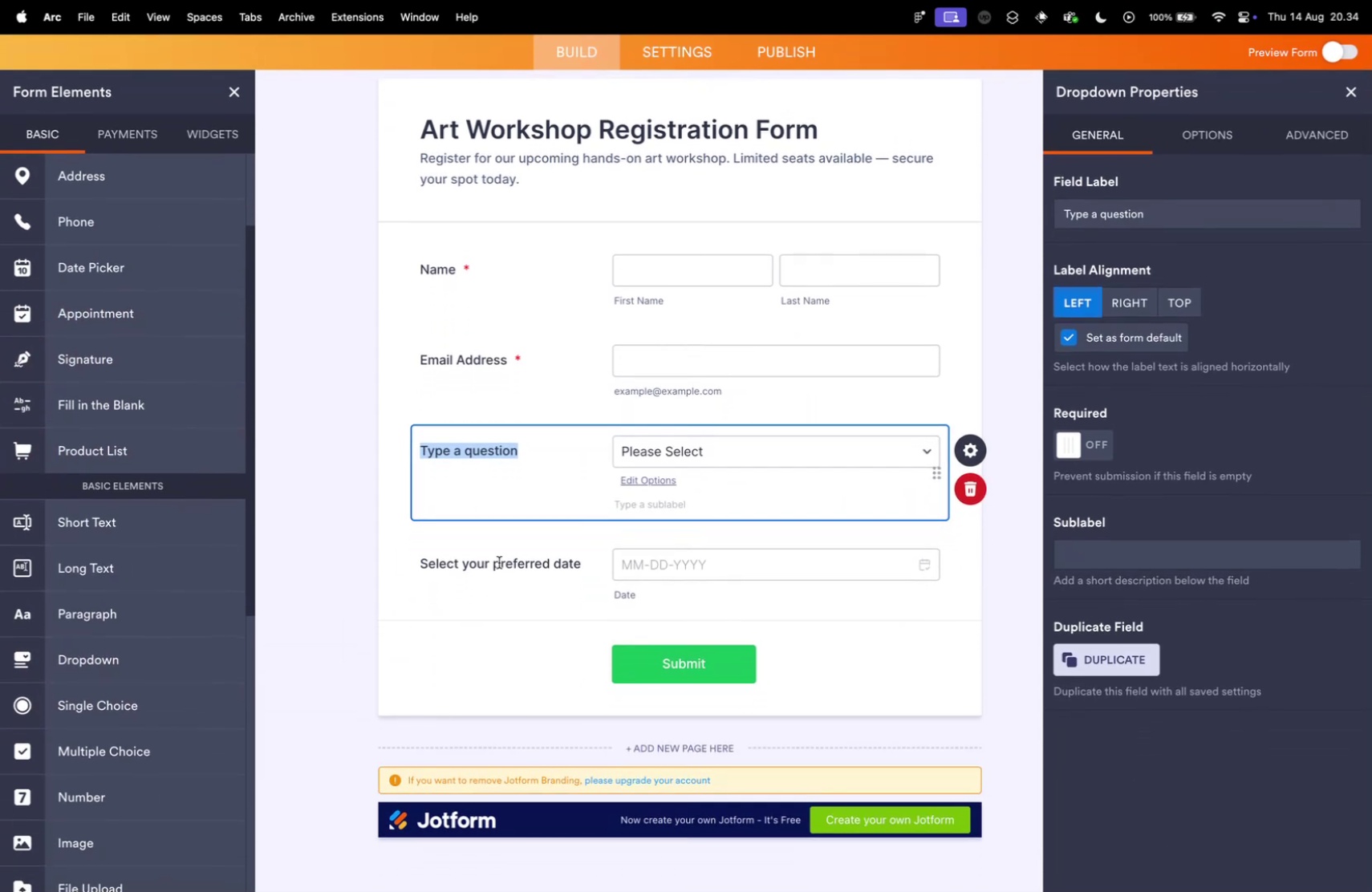 
left_click([489, 545])
 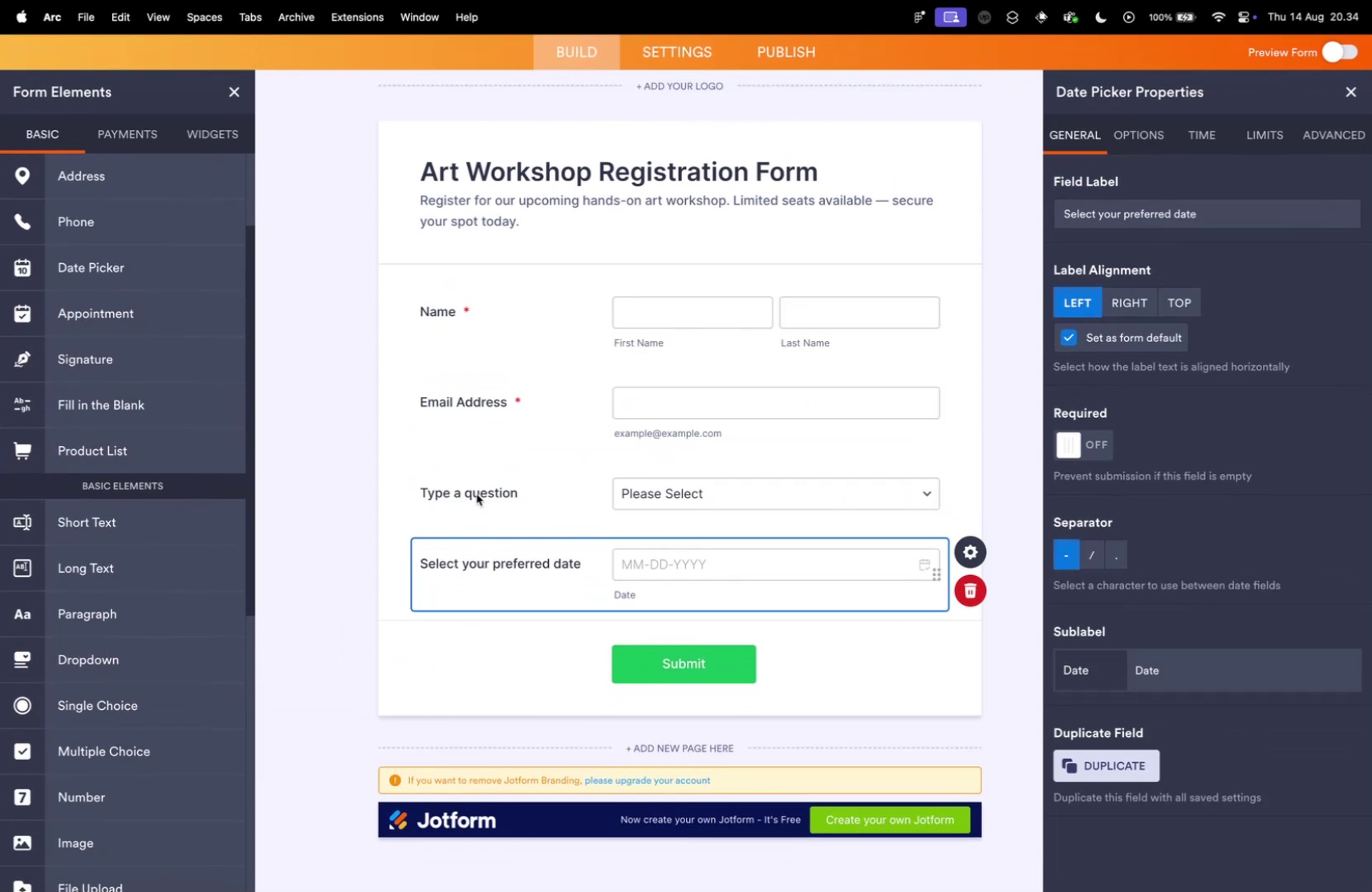 
left_click([477, 496])
 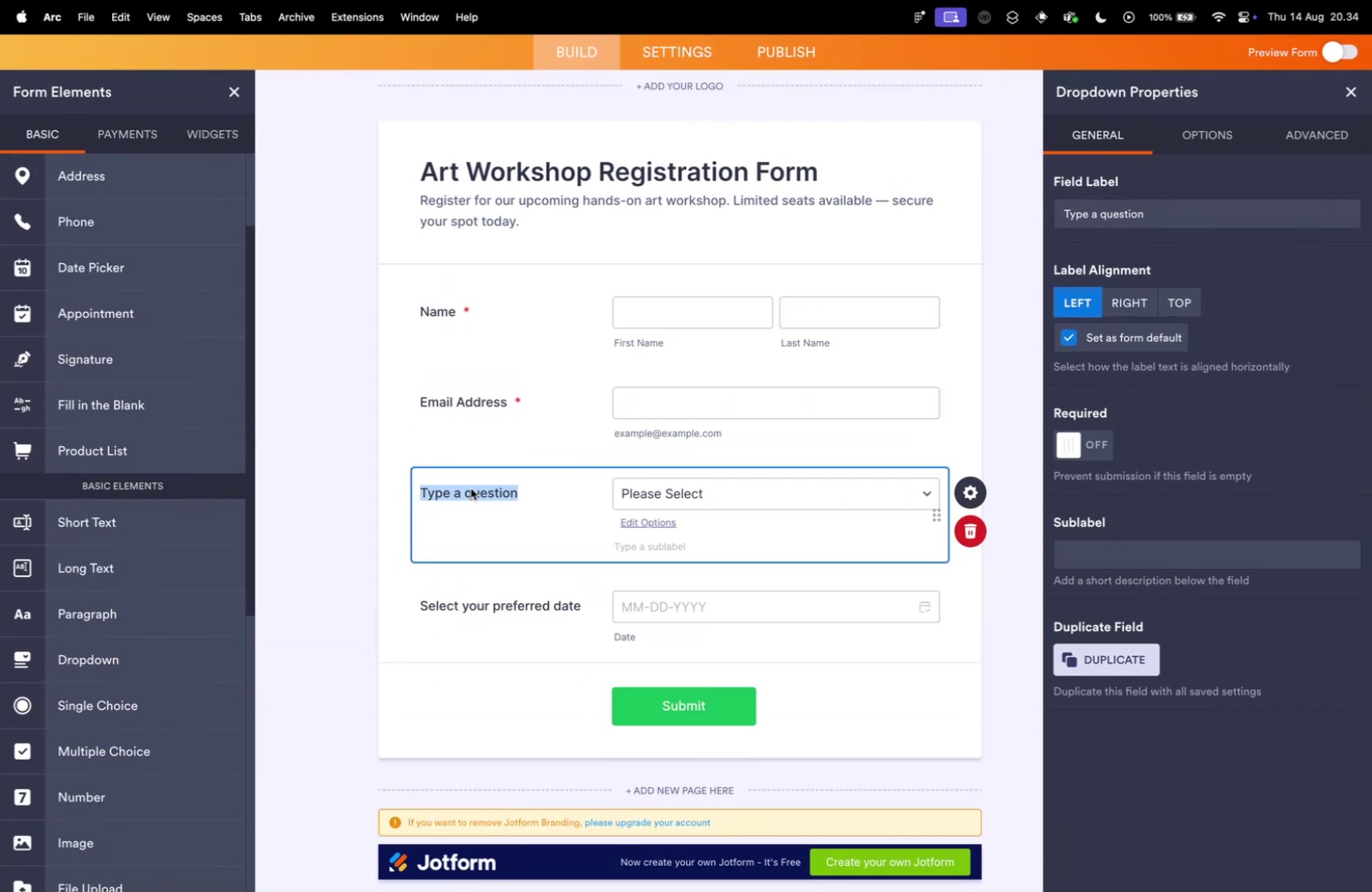 
key(Meta+V)
 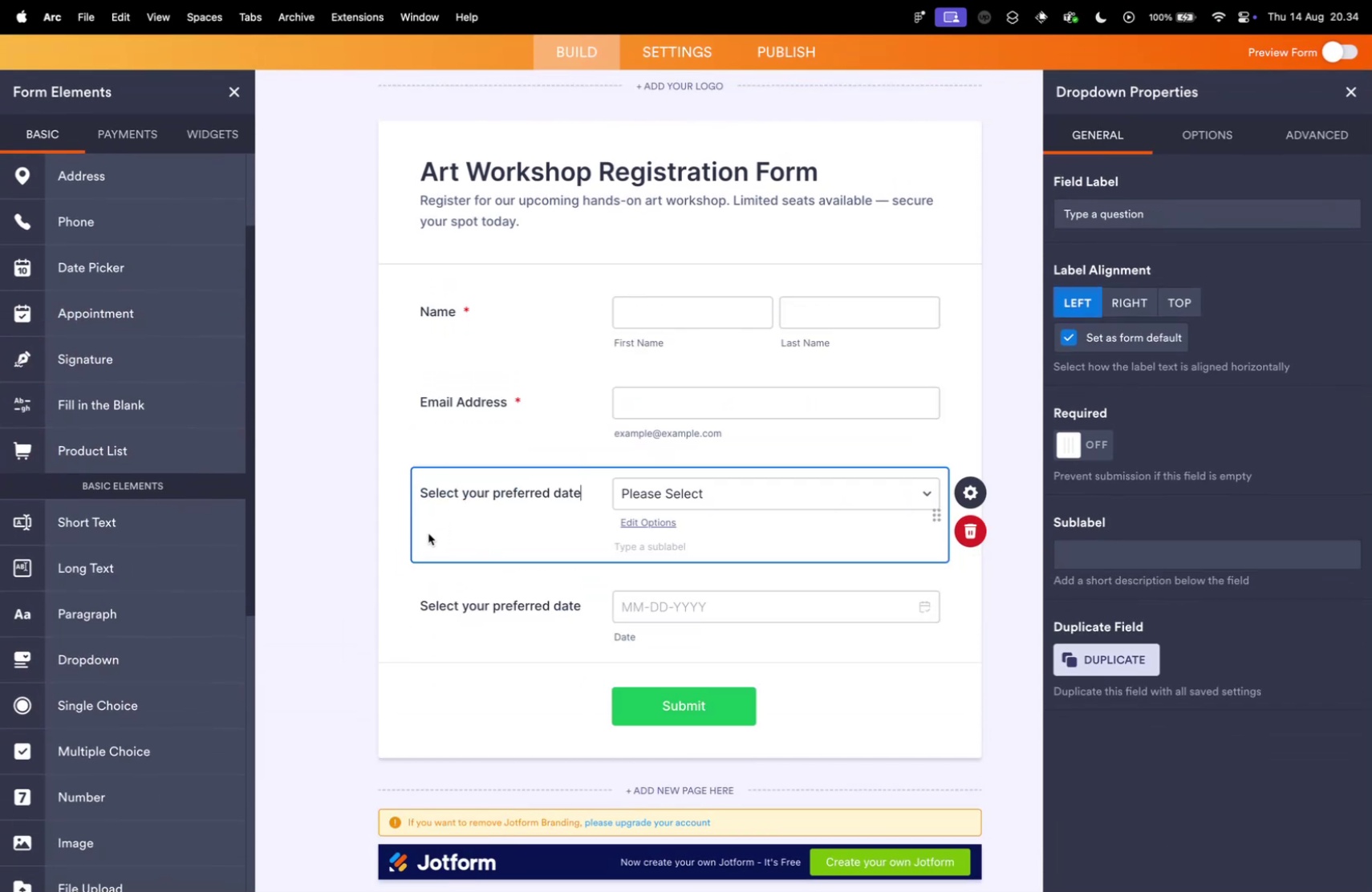 
key(Control+ControlLeft)
 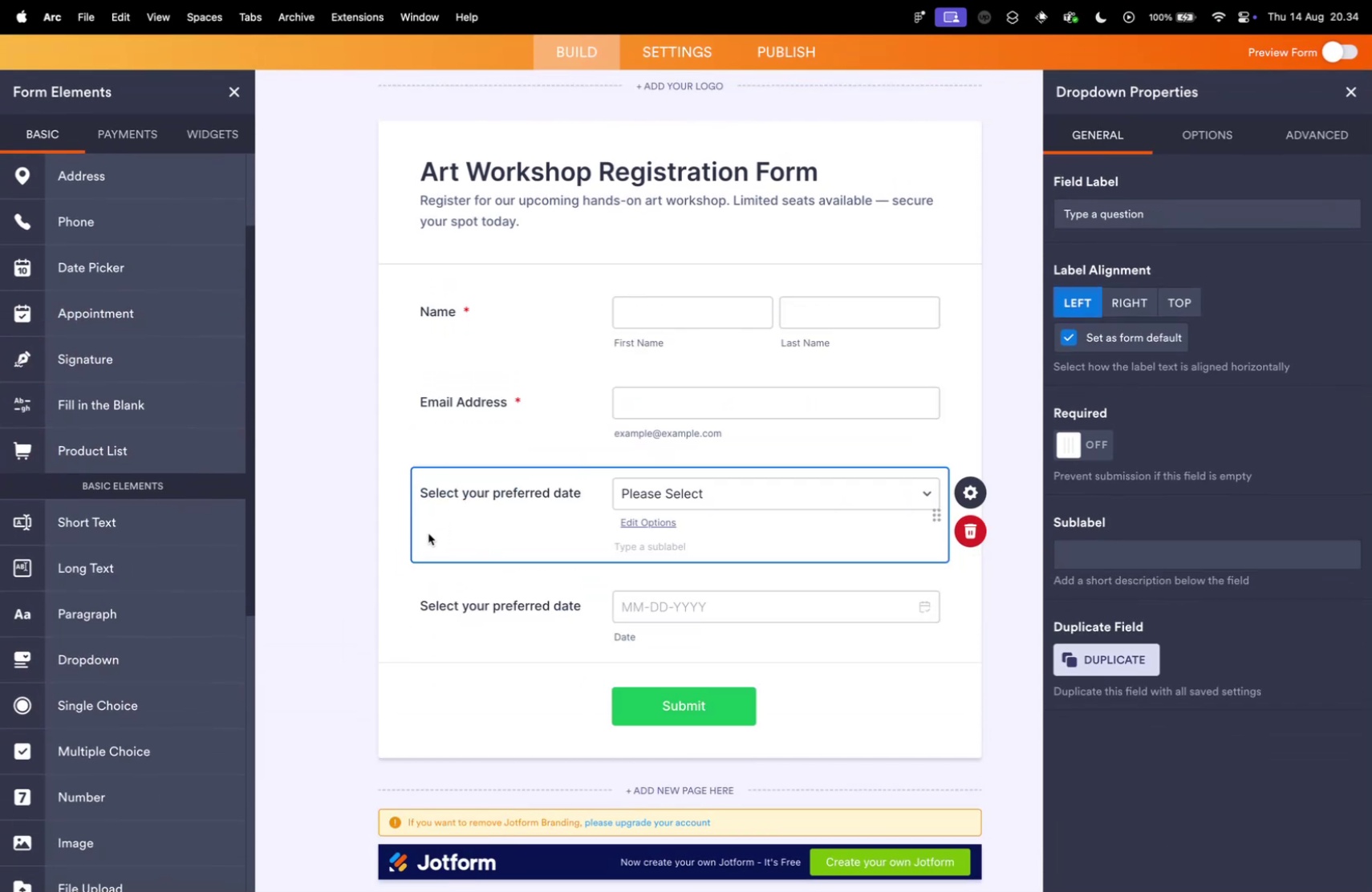 
key(Control+Tab)
 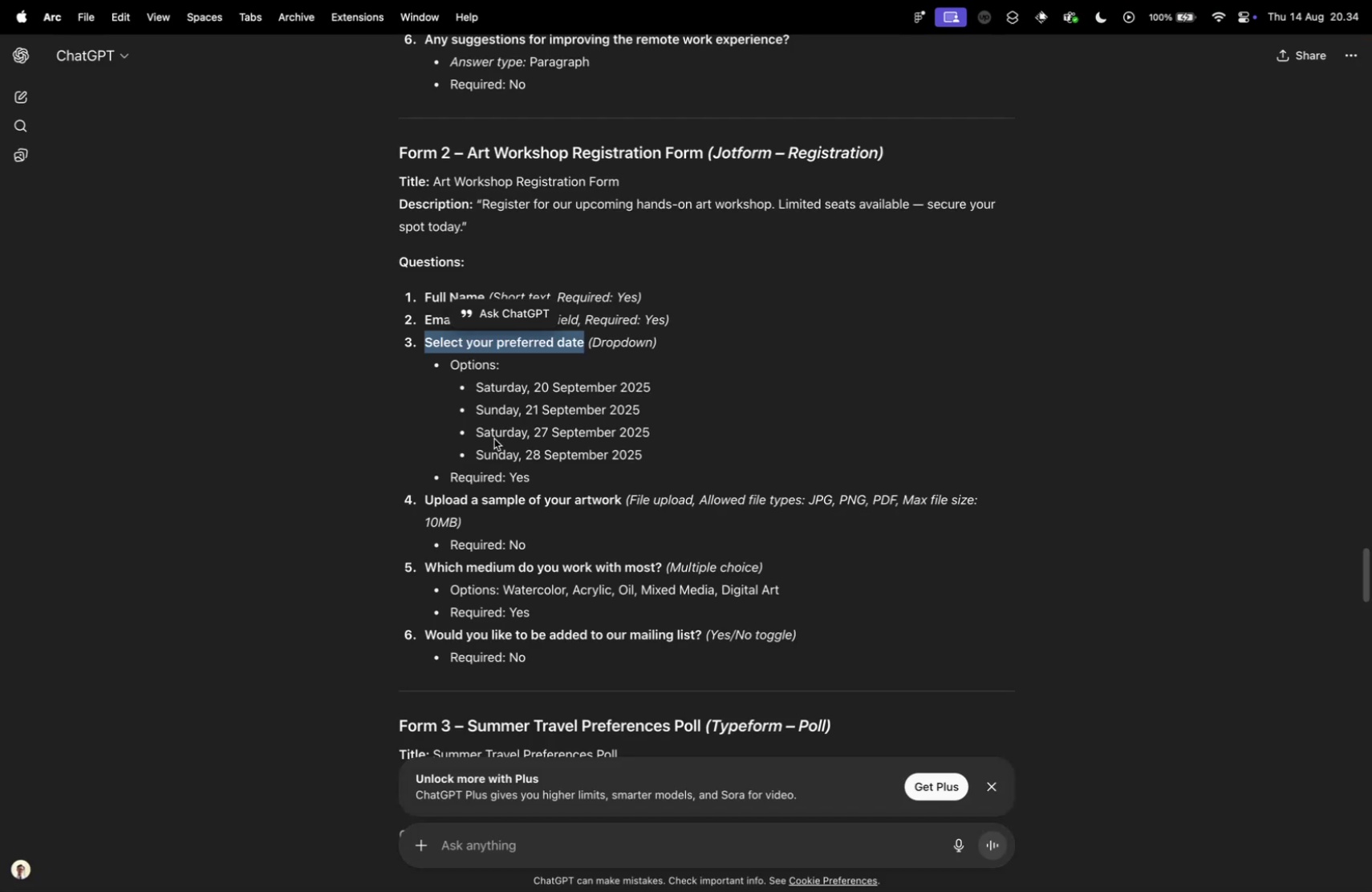 
key(Control+ControlLeft)
 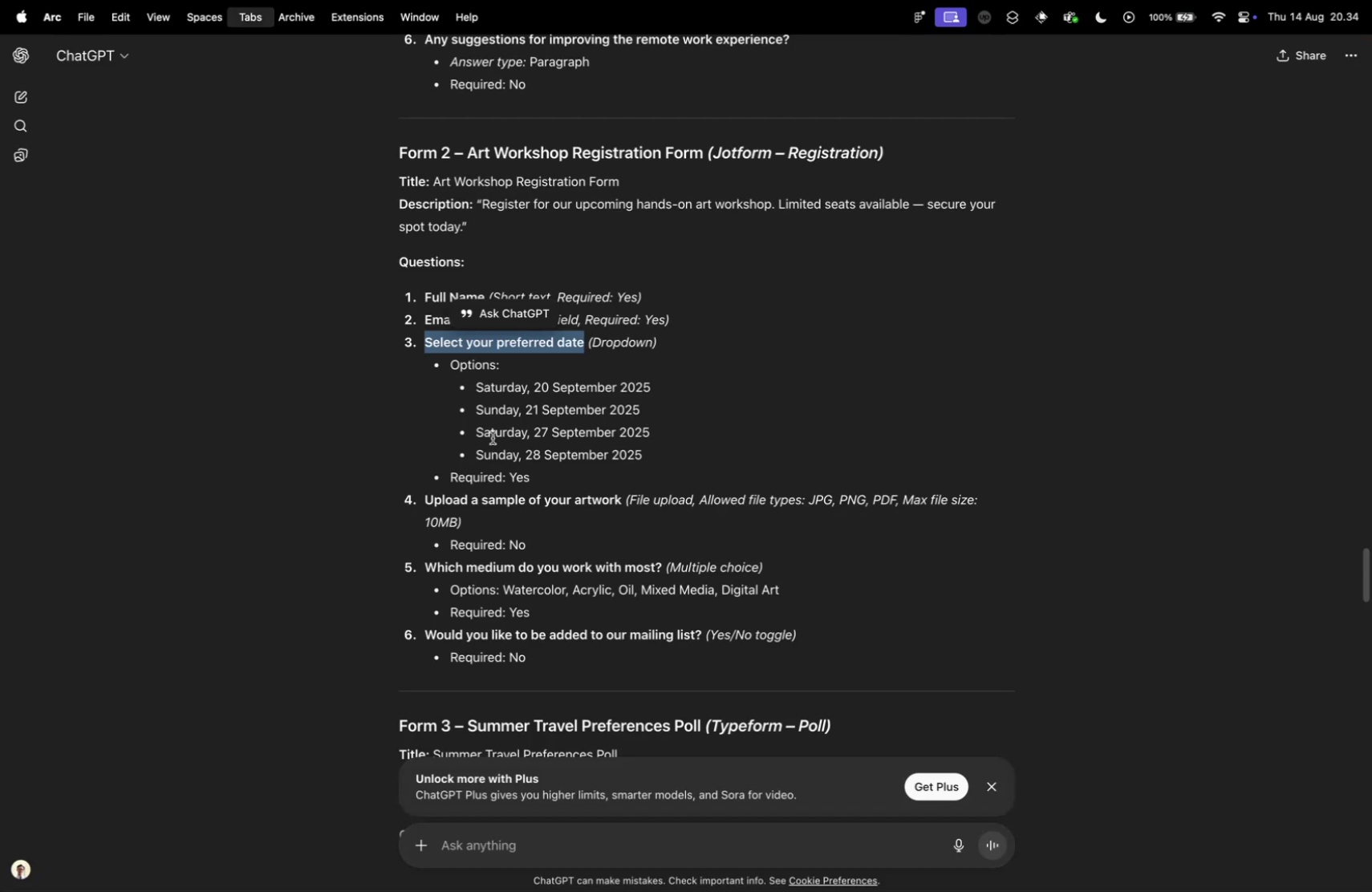 
key(Control+Tab)
 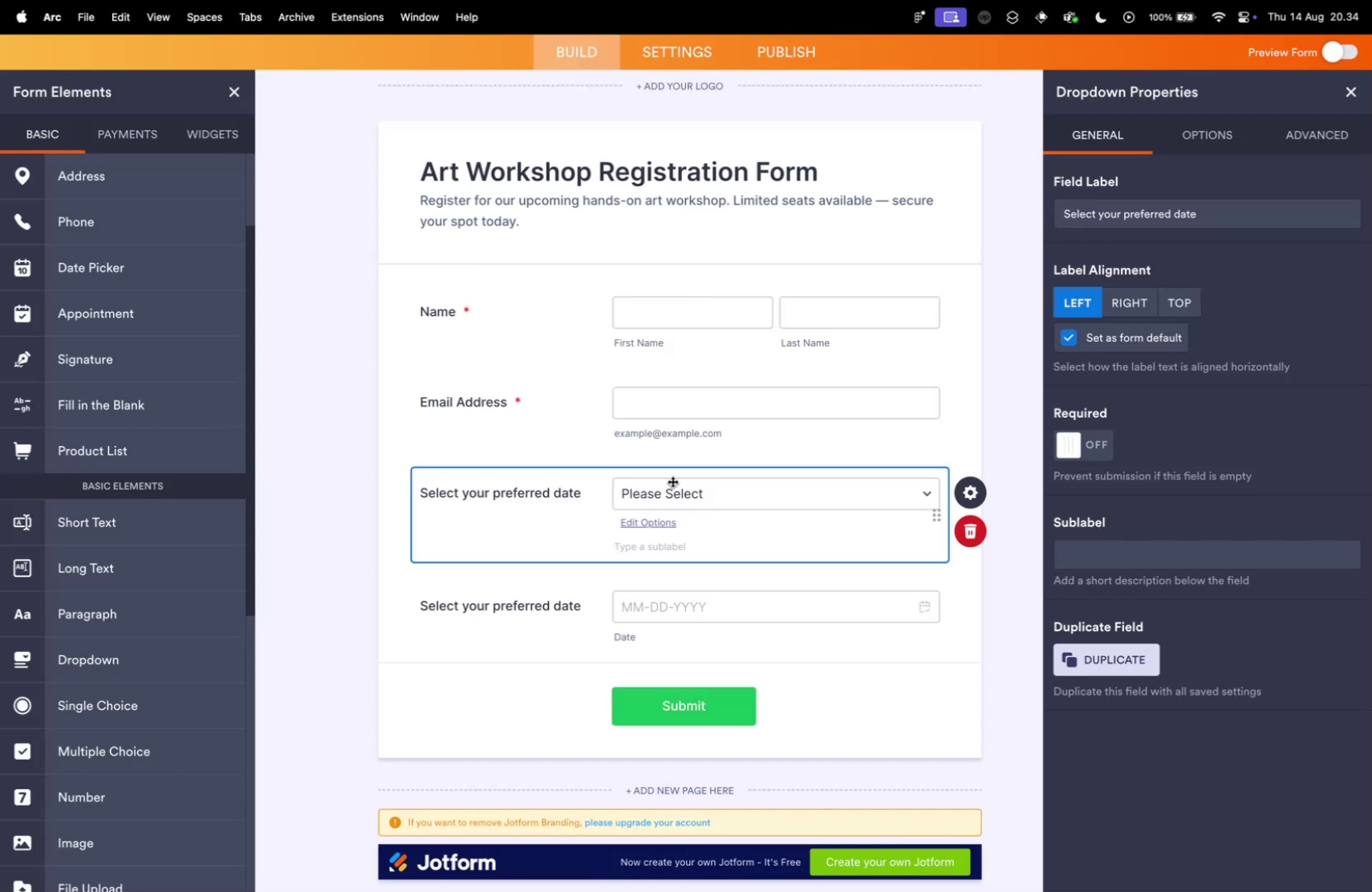 
left_click([676, 496])
 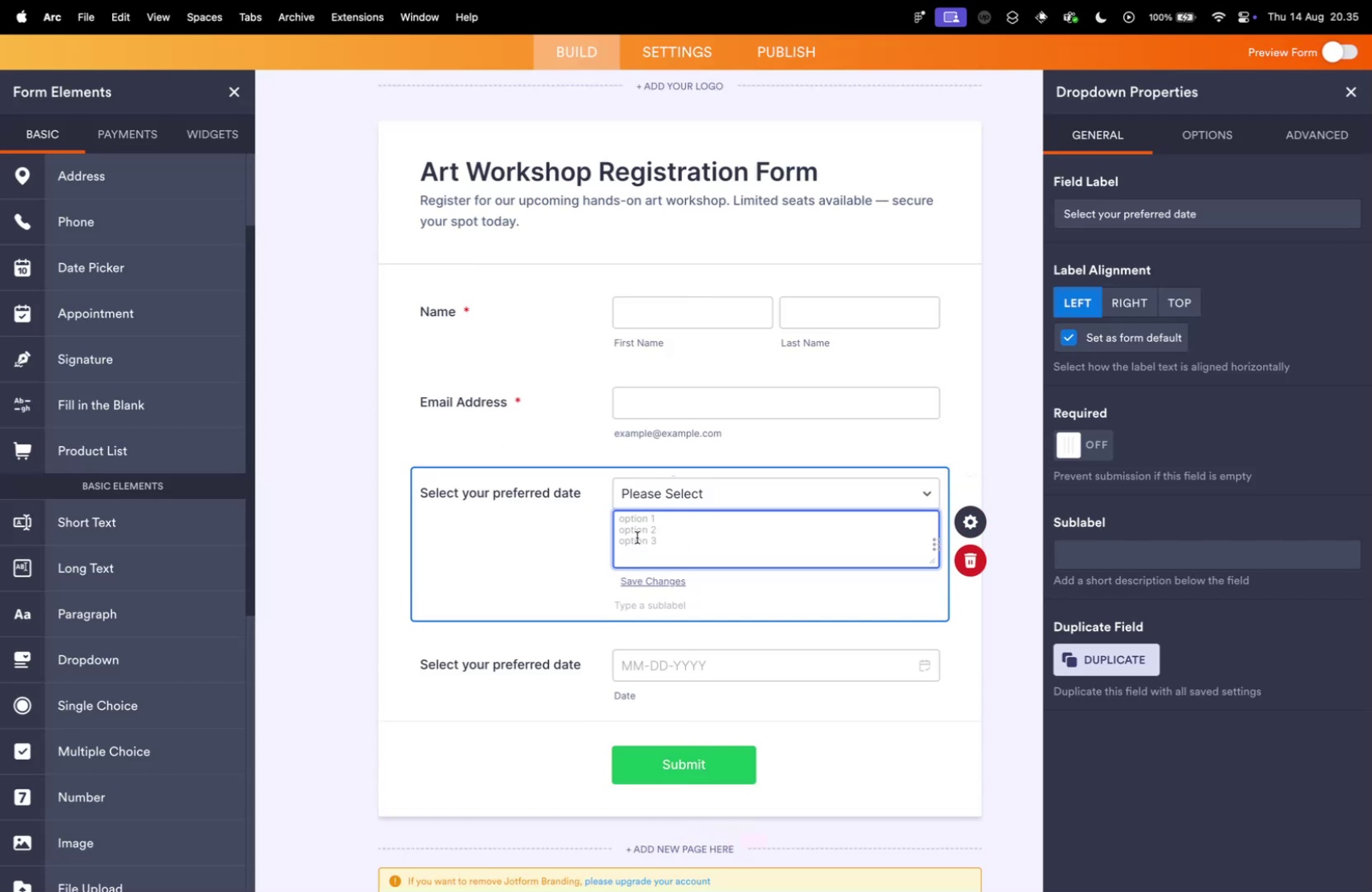 
key(Control+ControlLeft)
 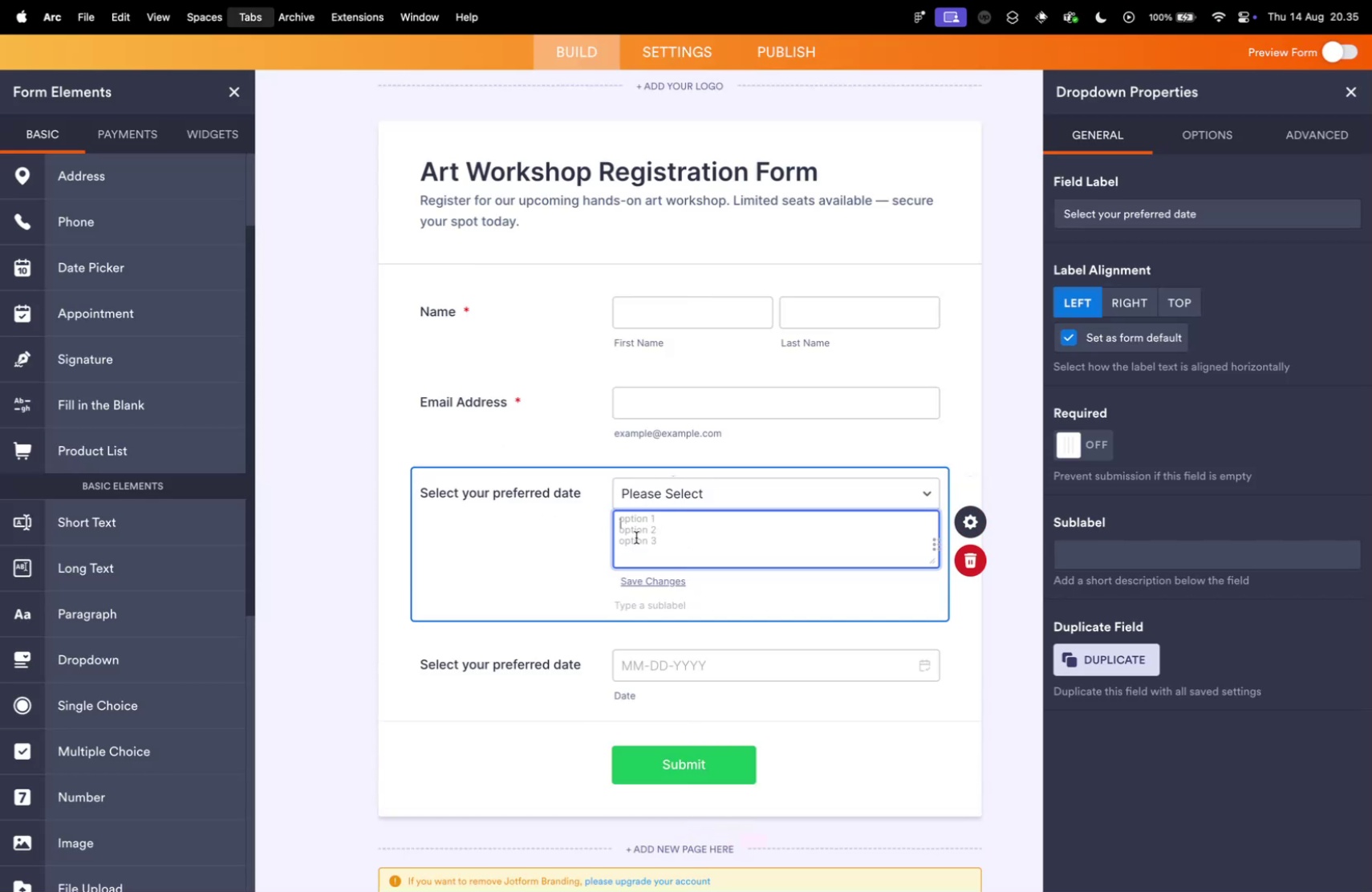 
key(Control+Tab)
 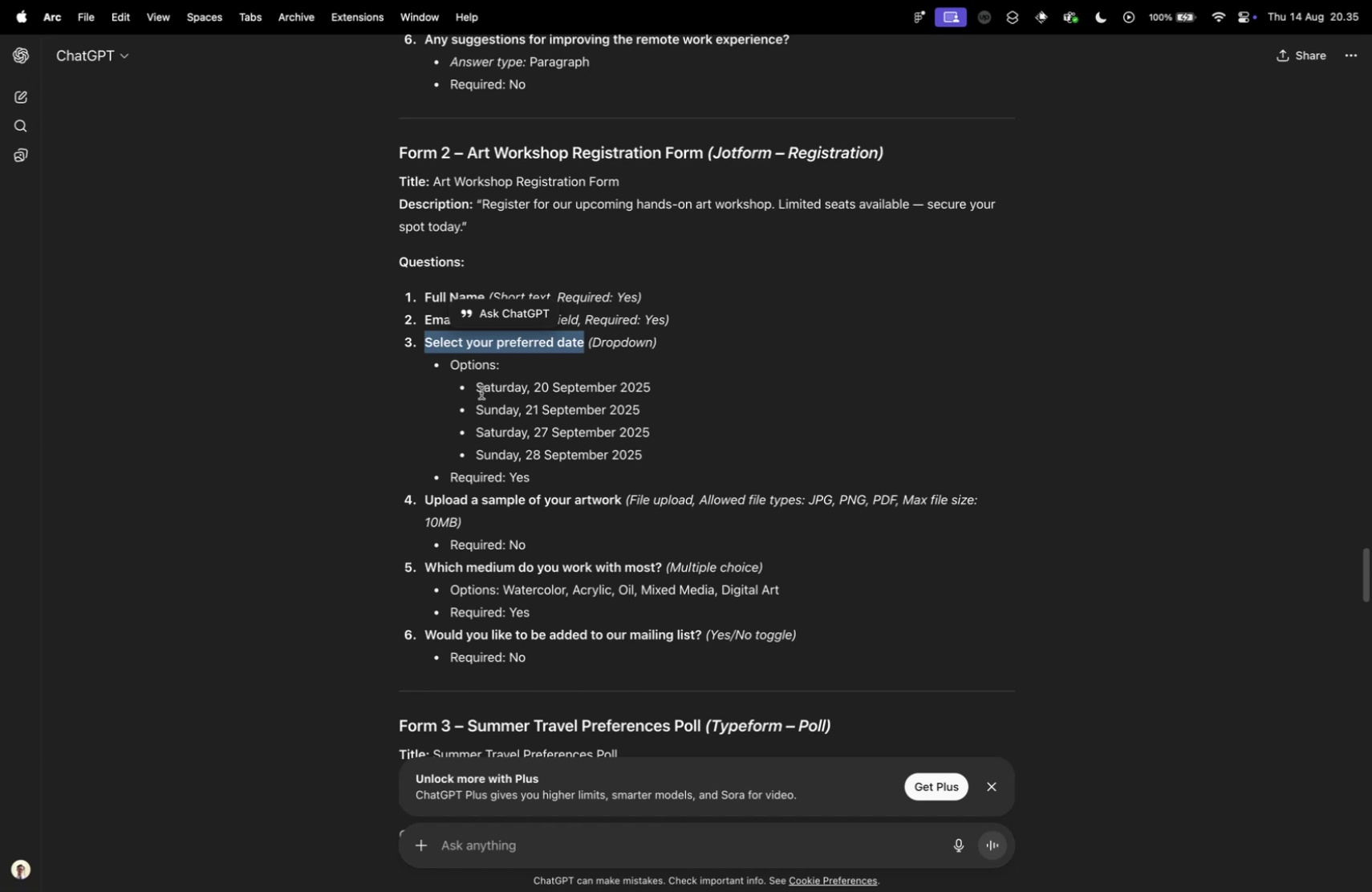 
left_click_drag(start_coordinate=[474, 387], to_coordinate=[690, 394])
 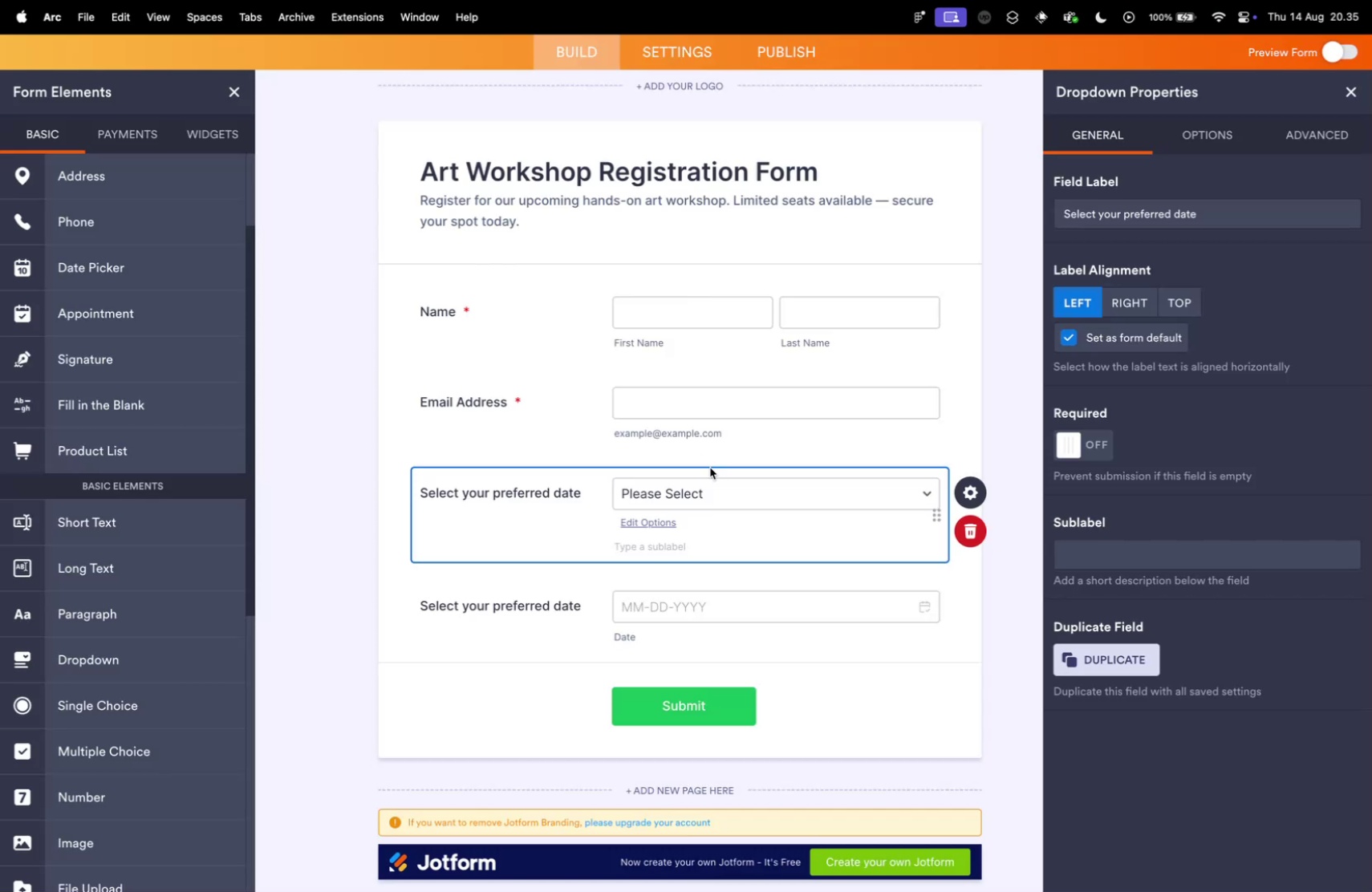 
key(Meta+CommandLeft)
 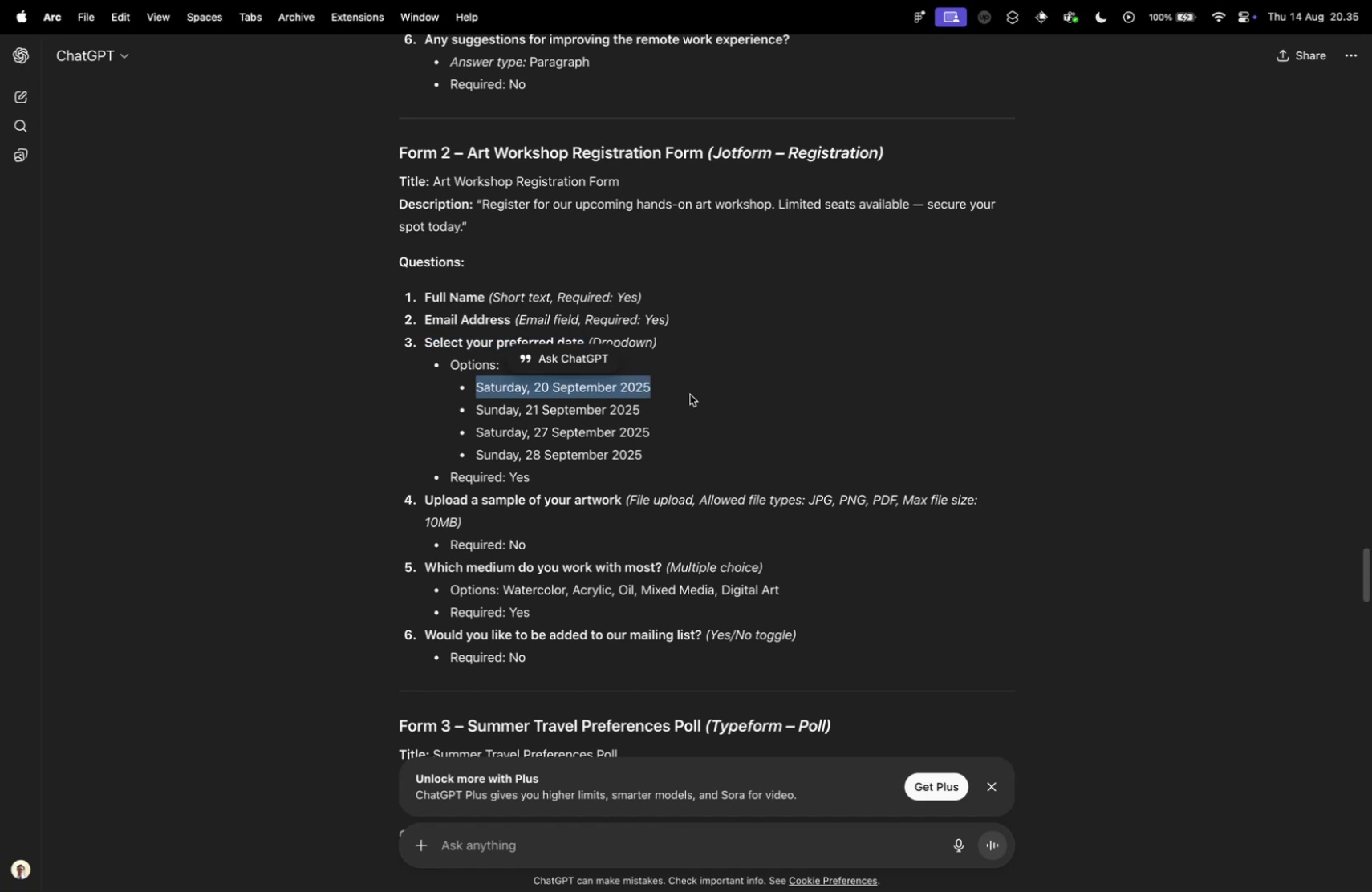 
key(Meta+C)
 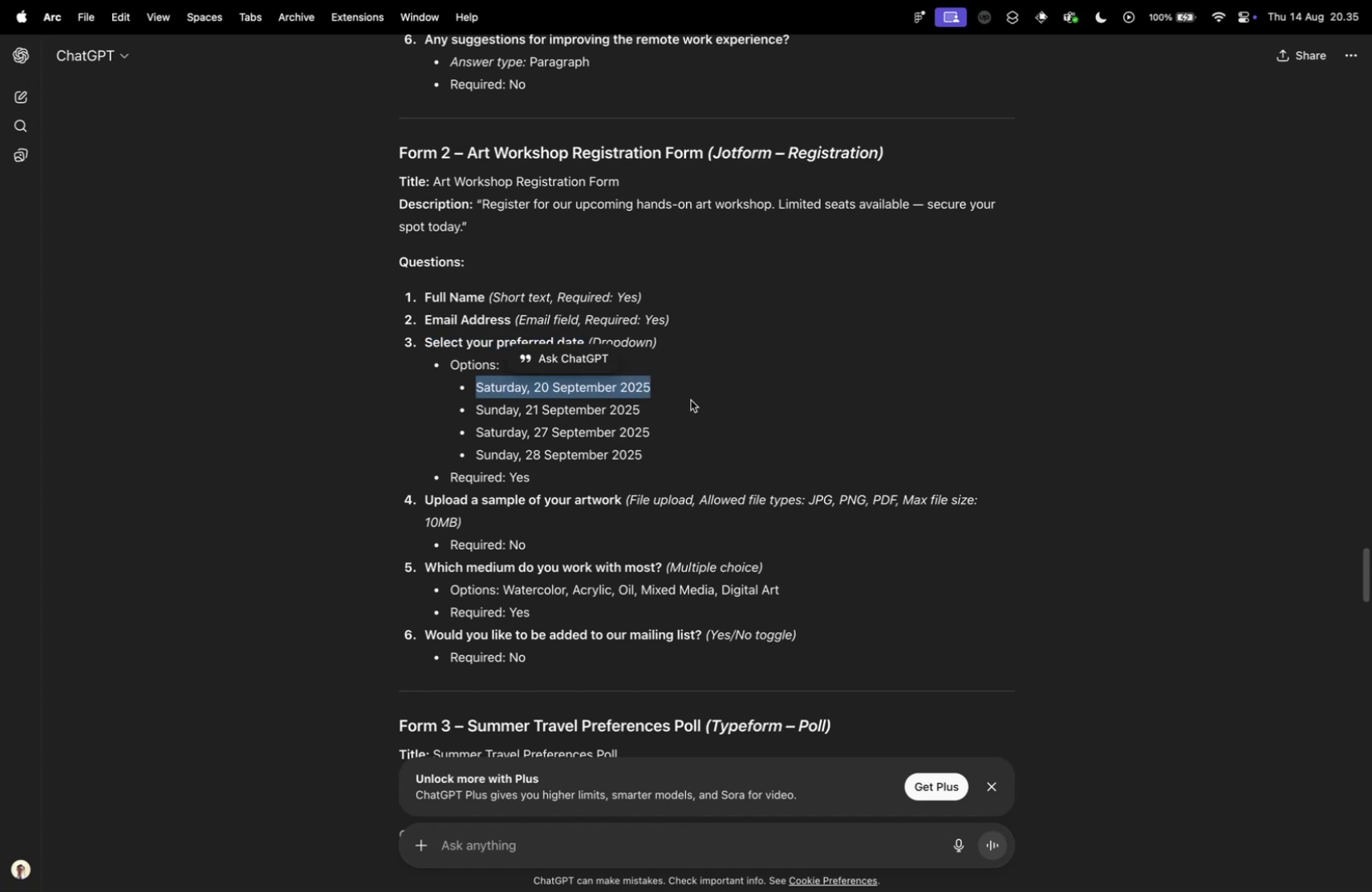 
key(Control+ControlLeft)
 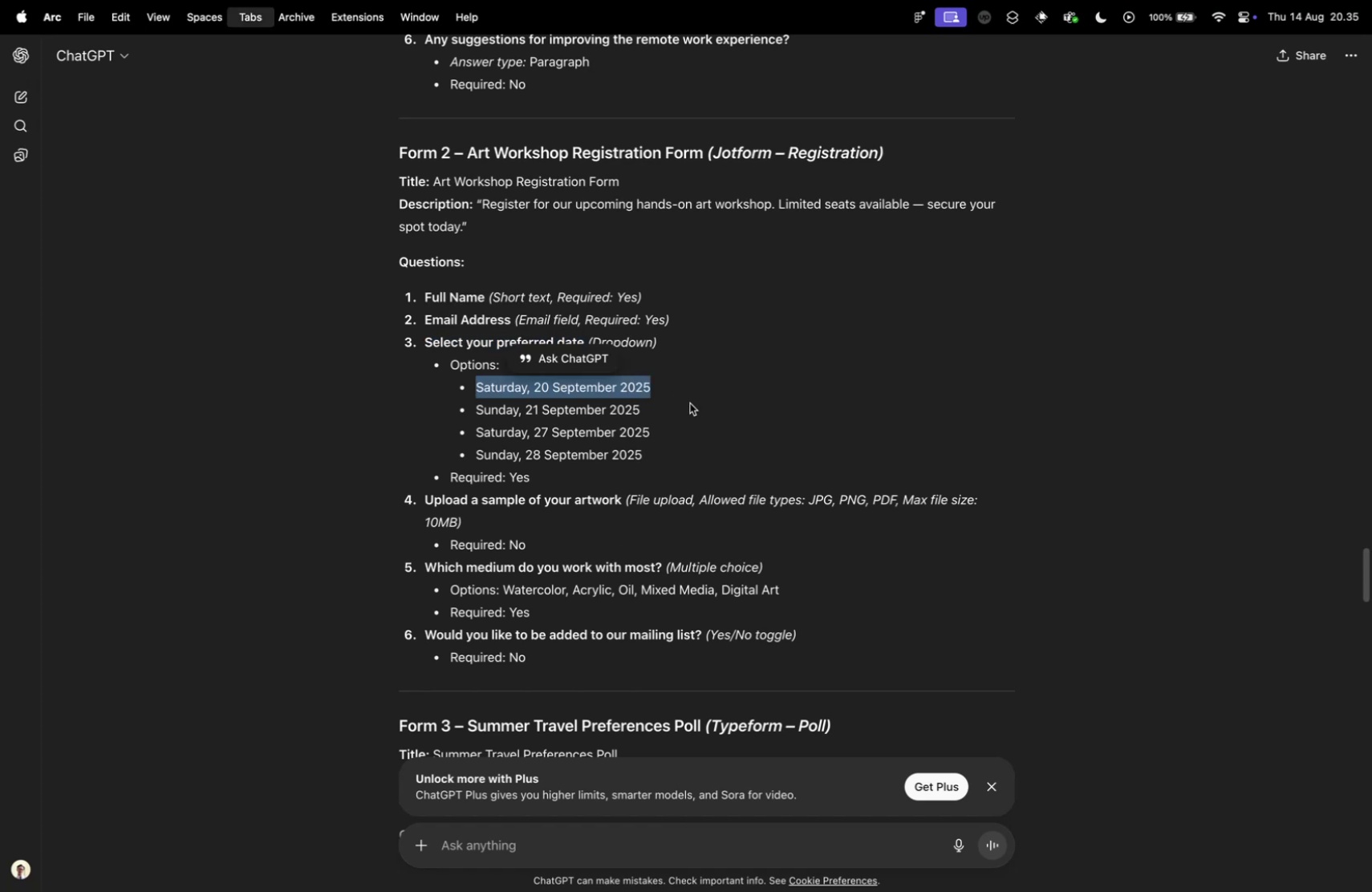 
key(Control+Tab)
 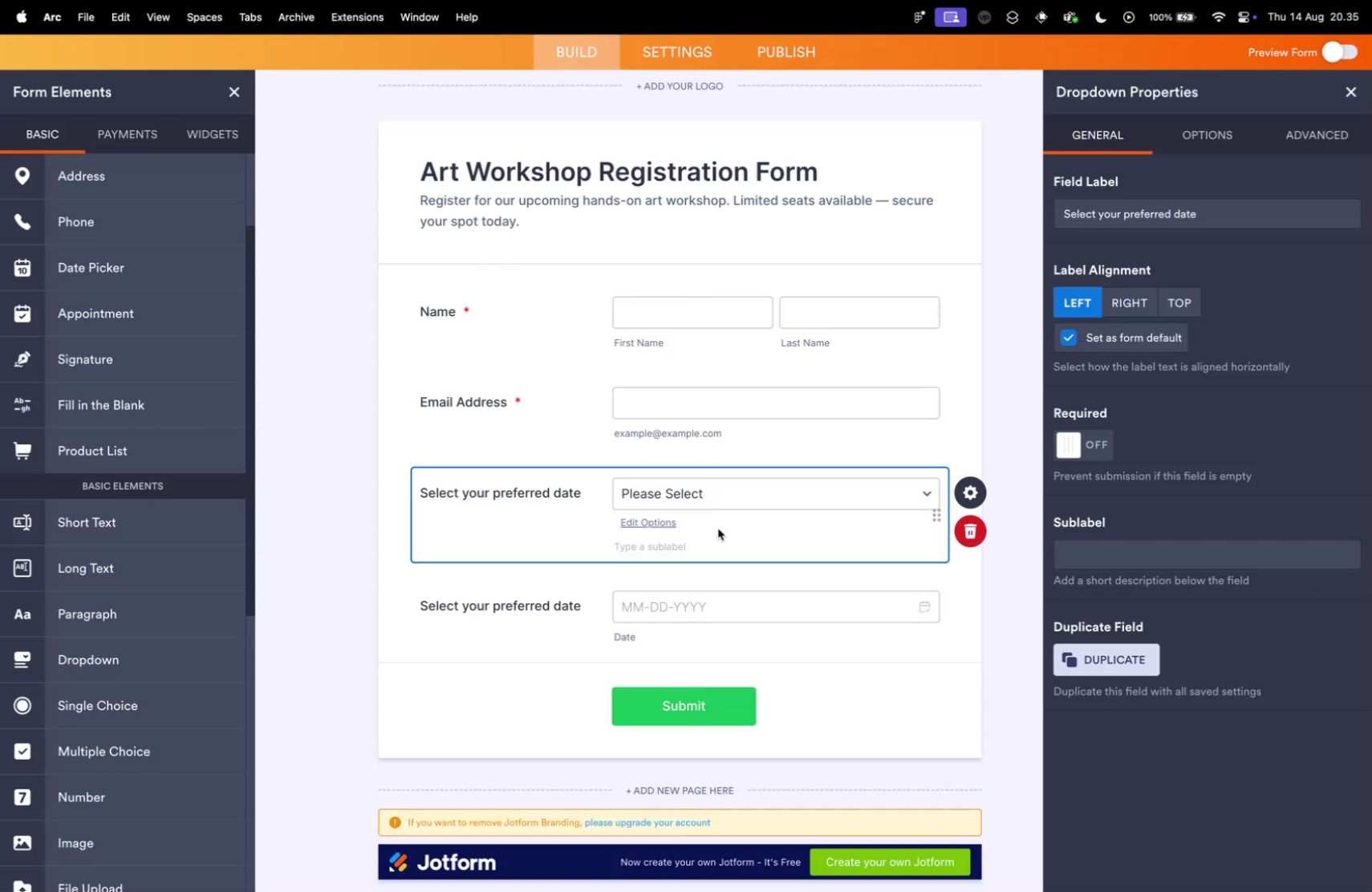 
hold_key(key=CommandLeft, duration=0.41)
 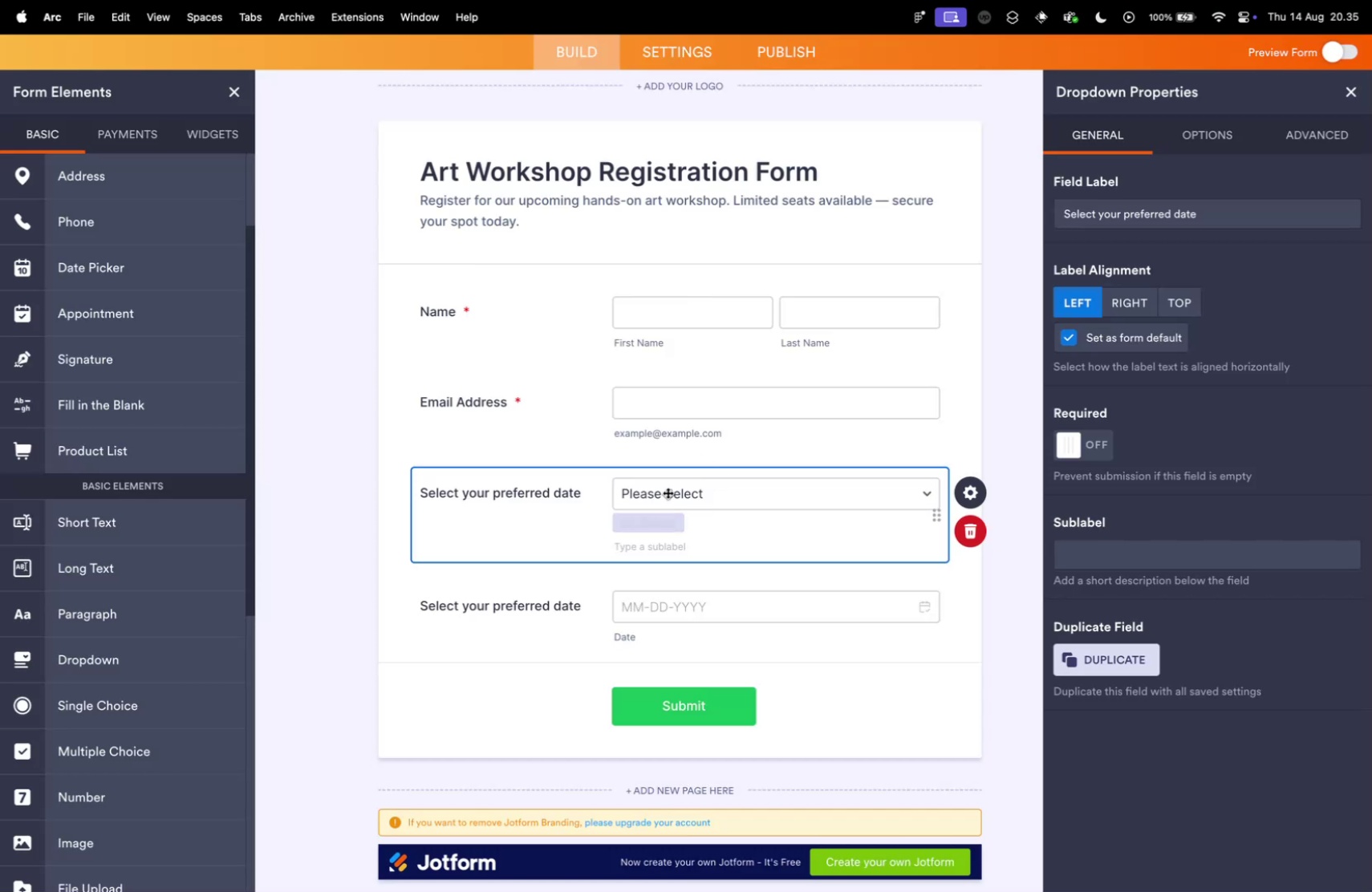 
left_click([668, 491])
 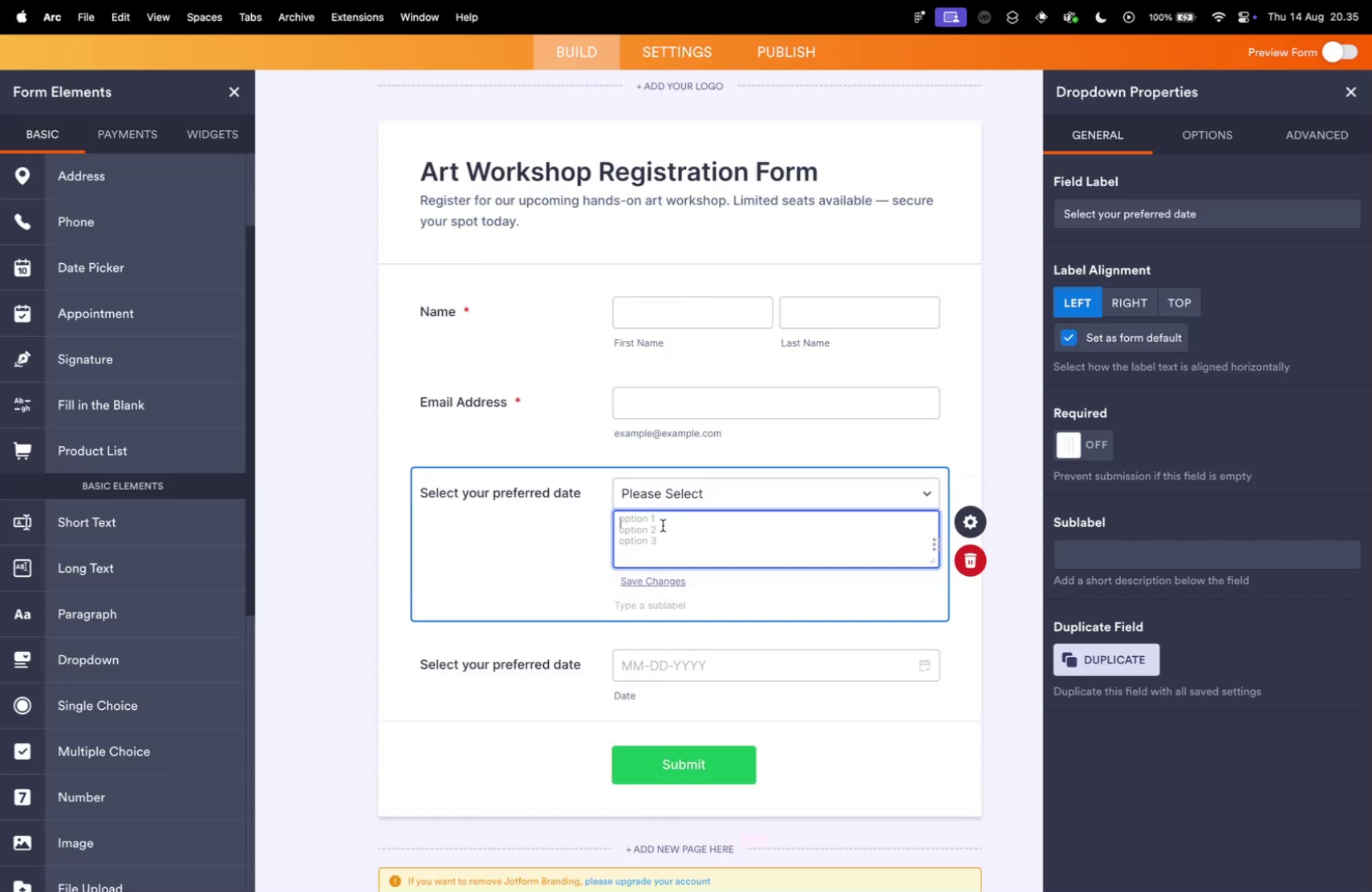 
key(Meta+V)
 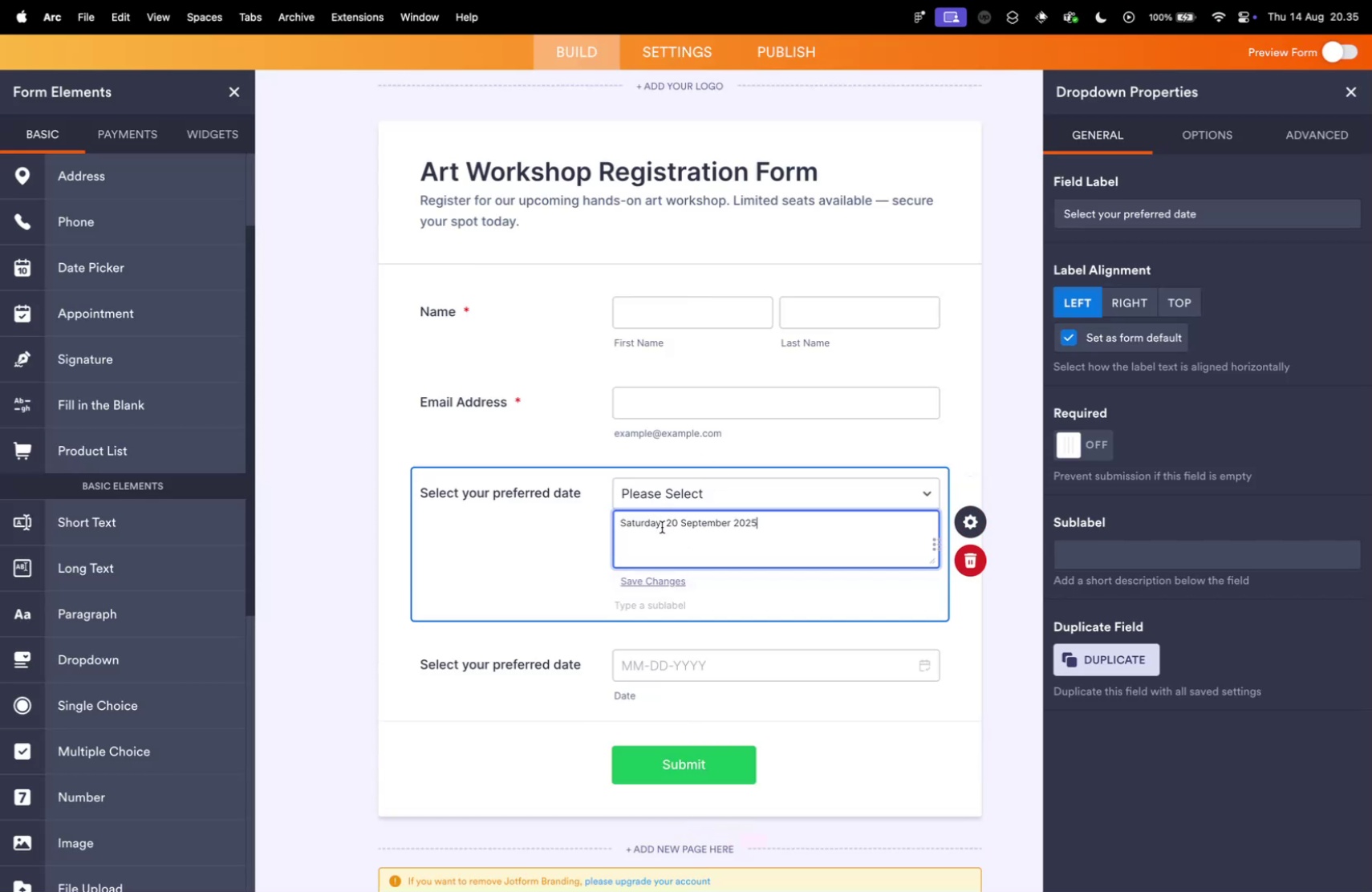 
key(Control+ControlLeft)
 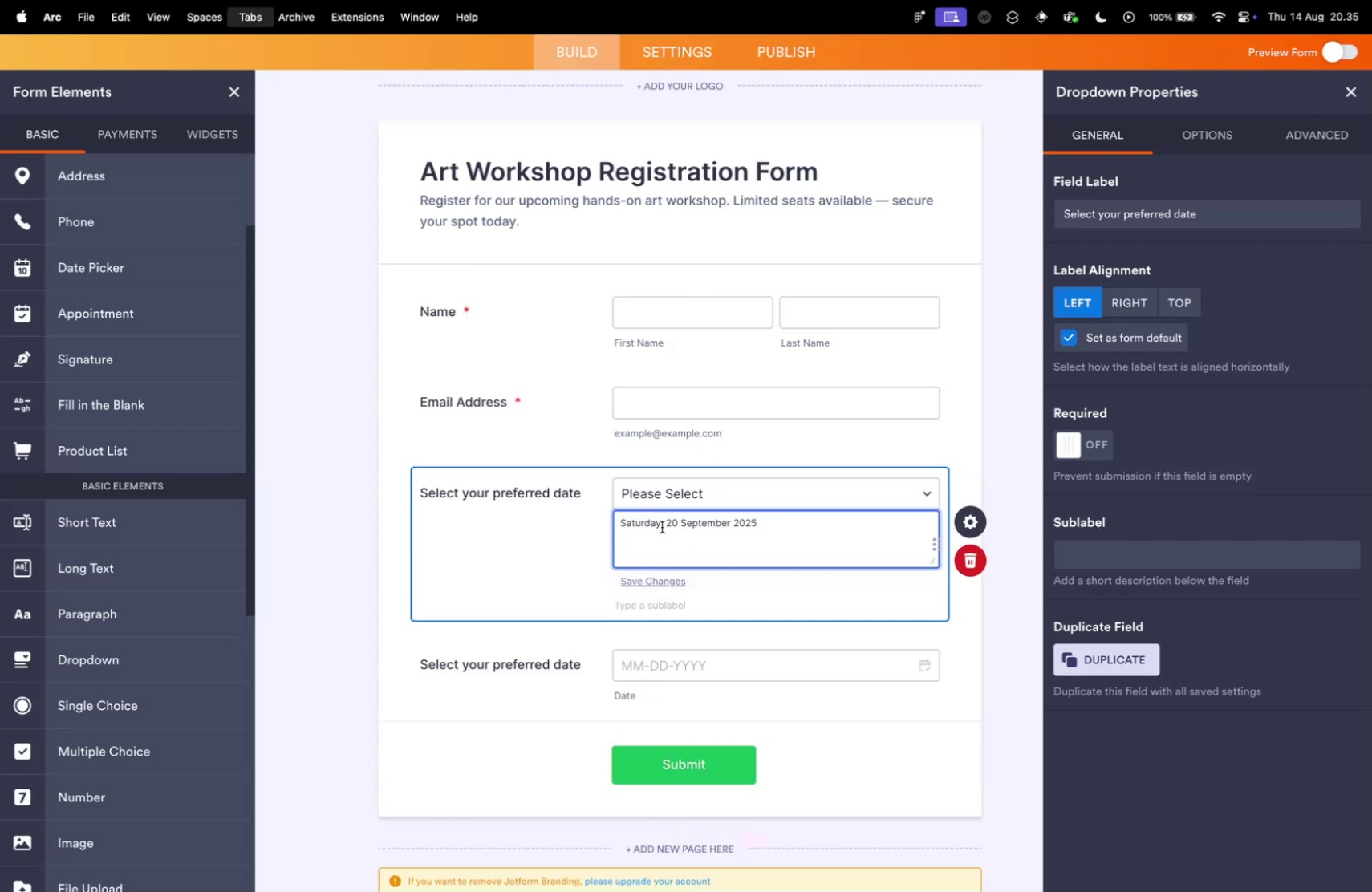 
key(Control+Tab)
 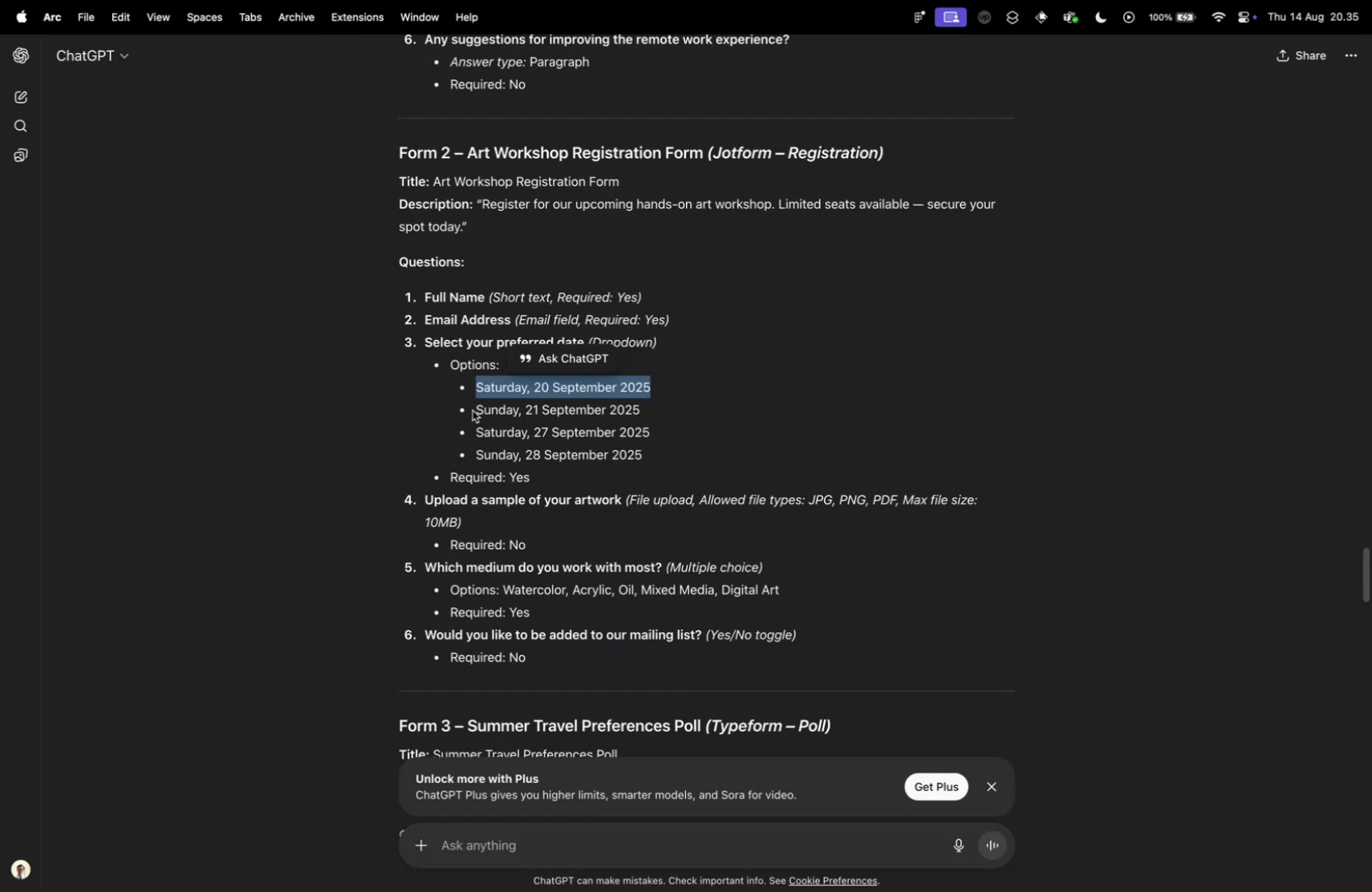 
left_click_drag(start_coordinate=[475, 407], to_coordinate=[660, 455])
 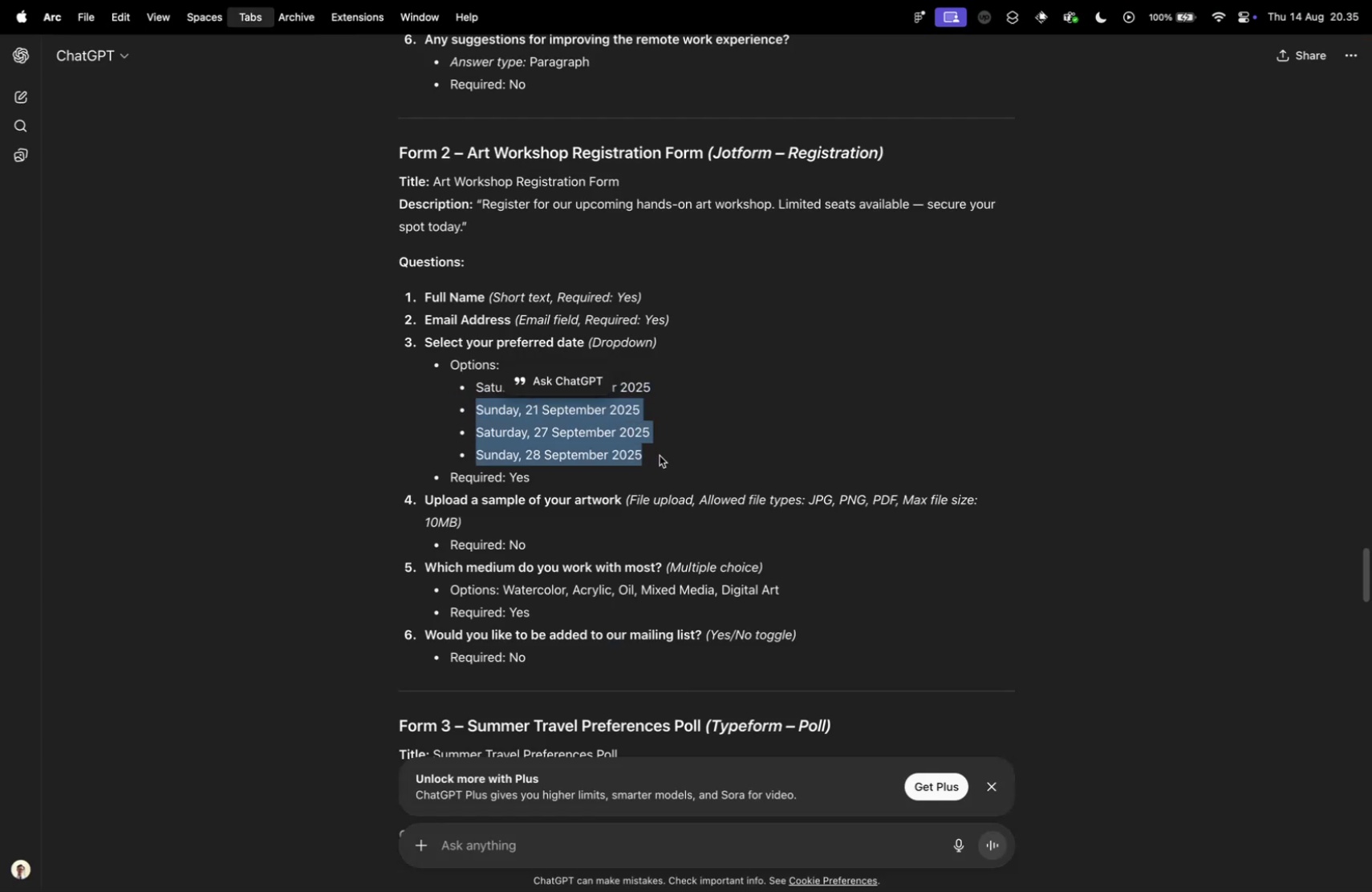 
key(Meta+CommandLeft)
 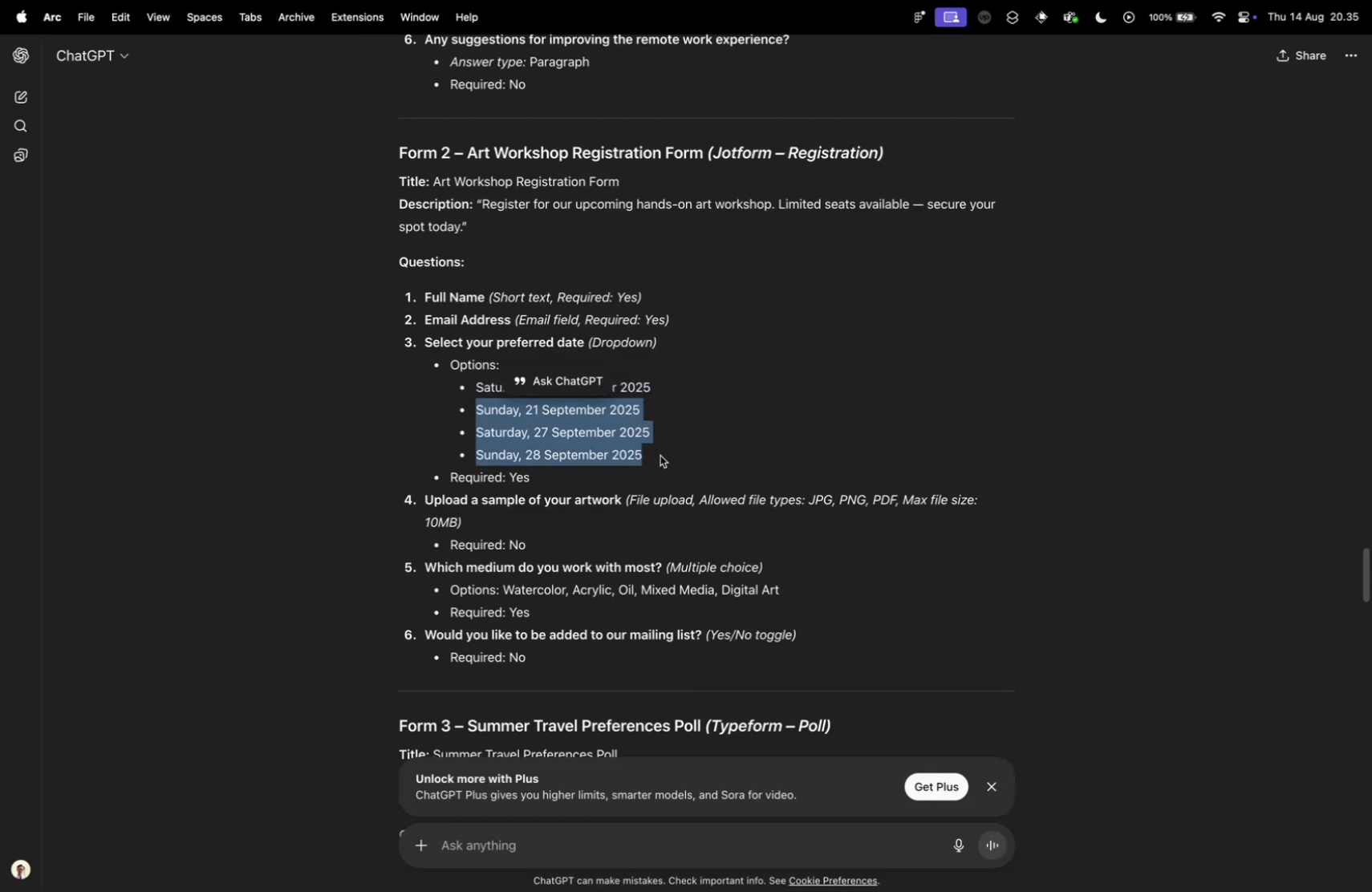 
key(Meta+C)
 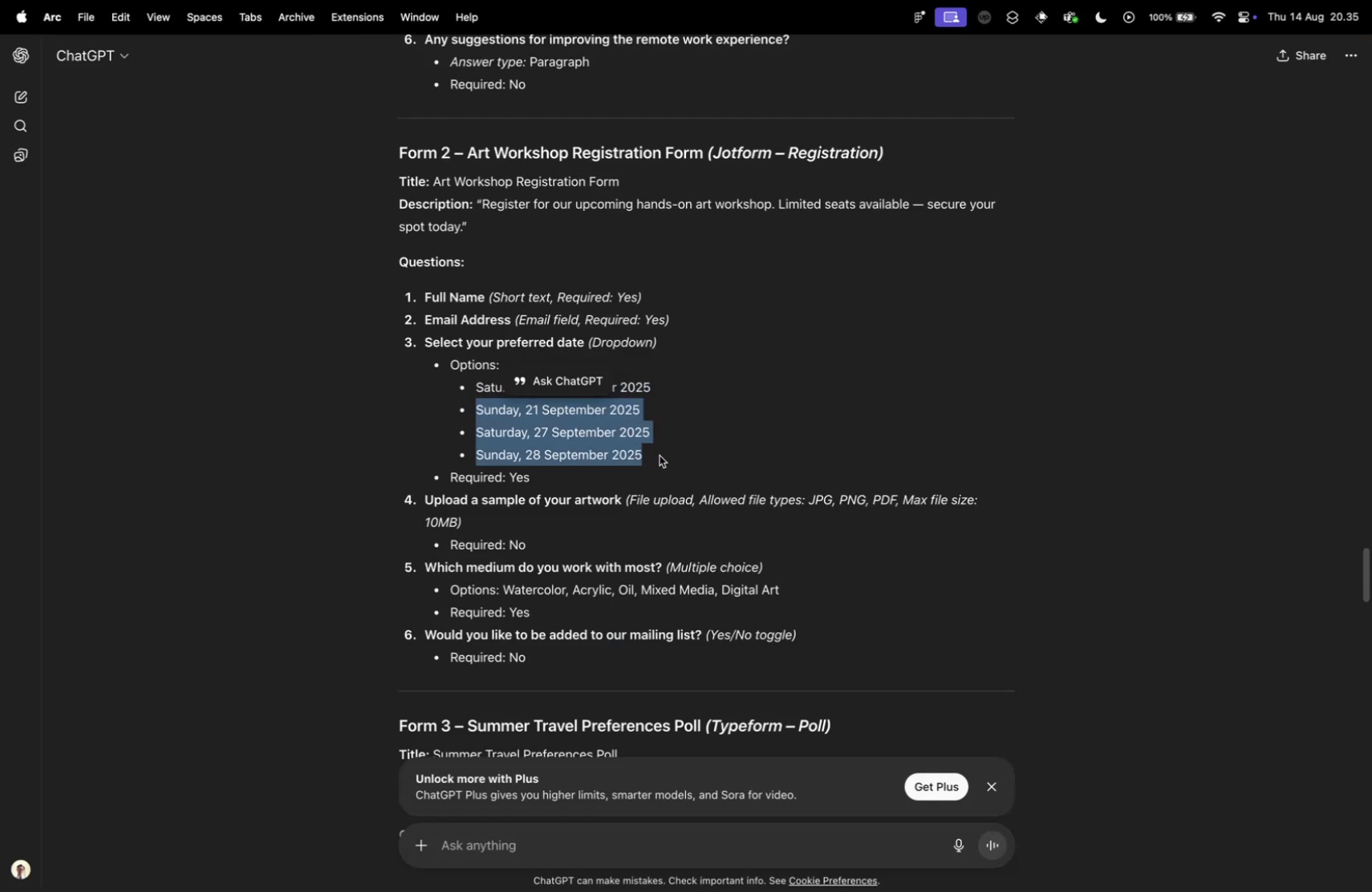 
key(Control+ControlLeft)
 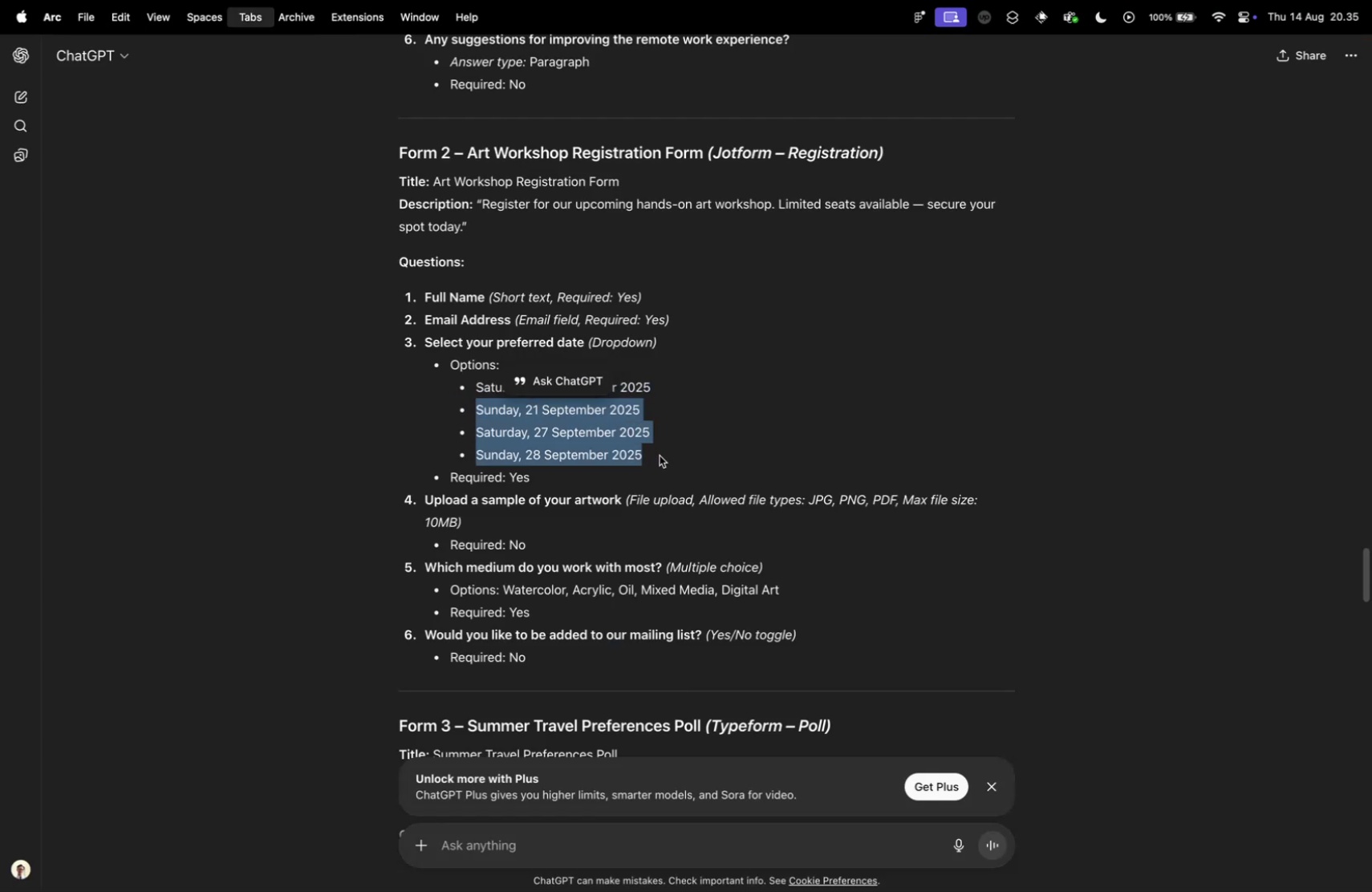 
key(Control+Tab)
 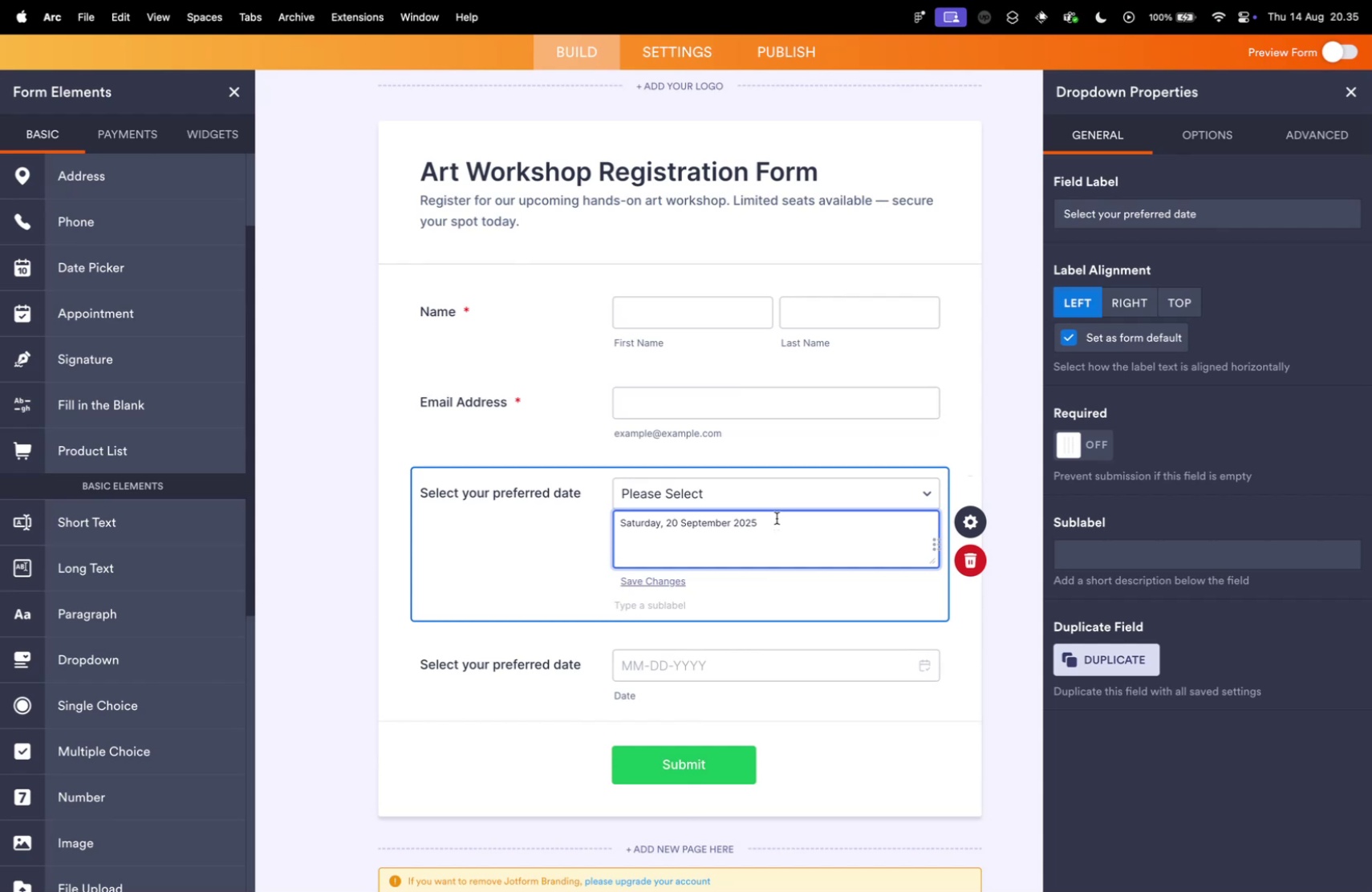 
key(ArrowDown)
 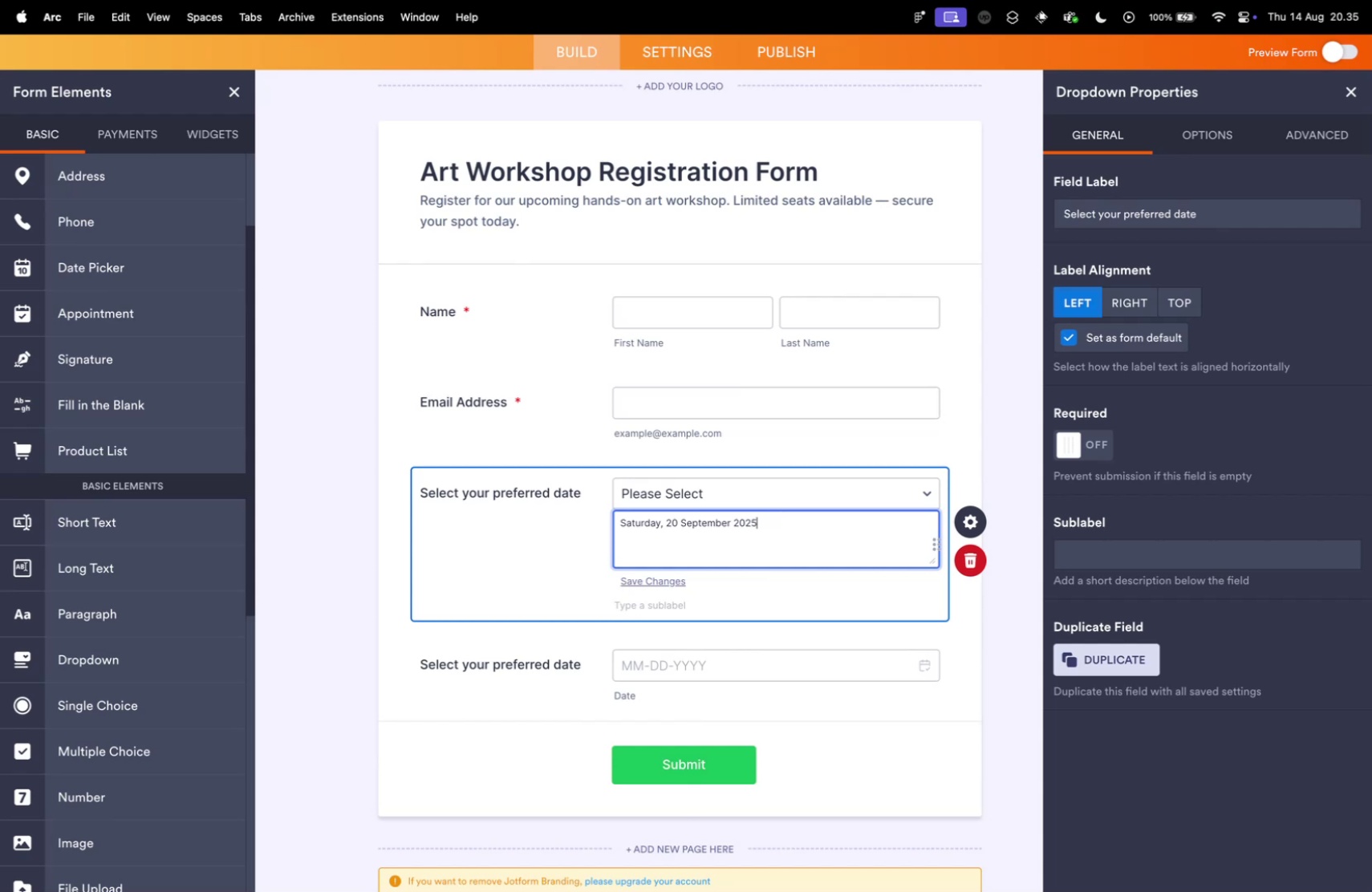 
key(Enter)
 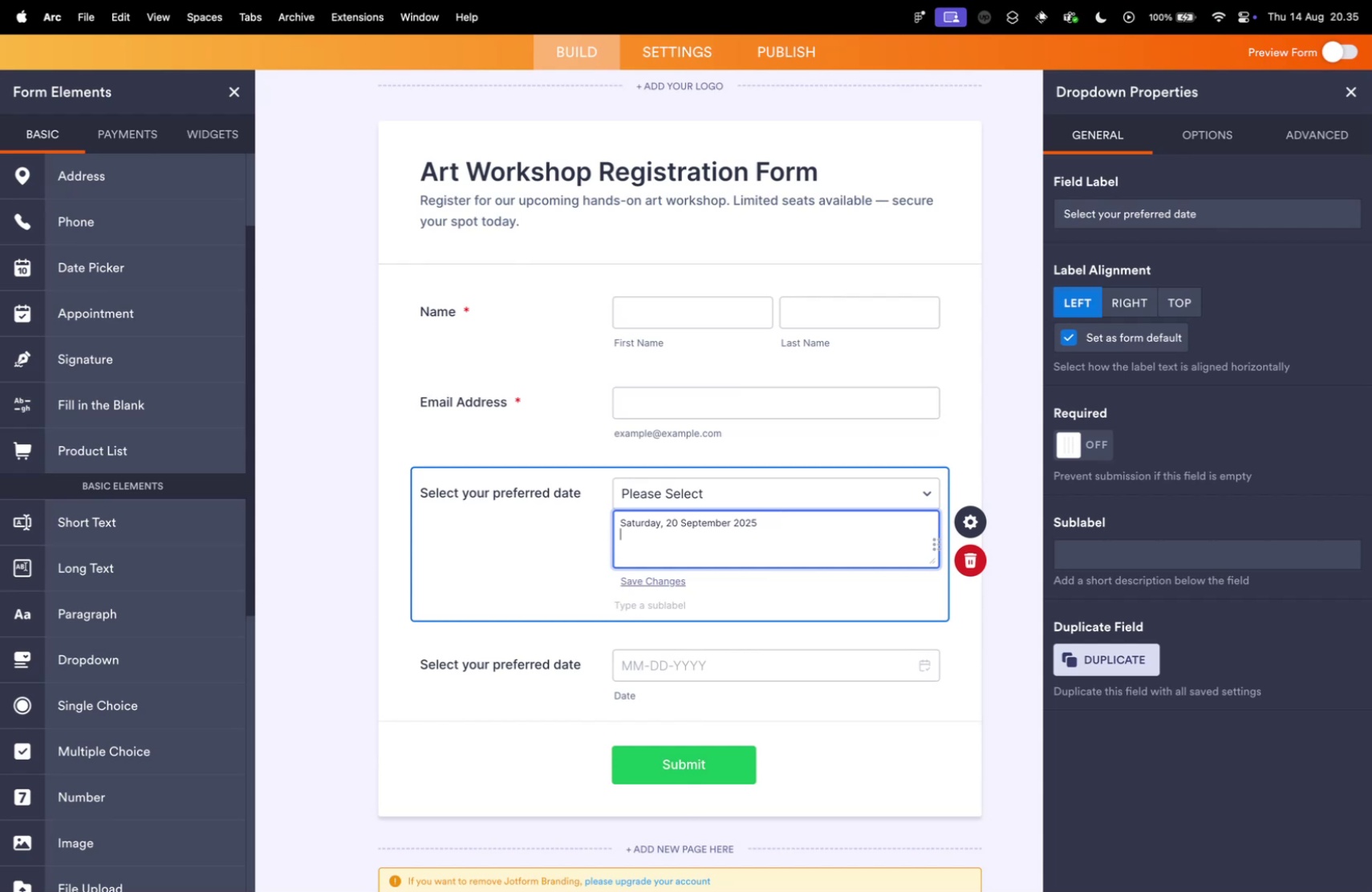 
key(Meta+V)
 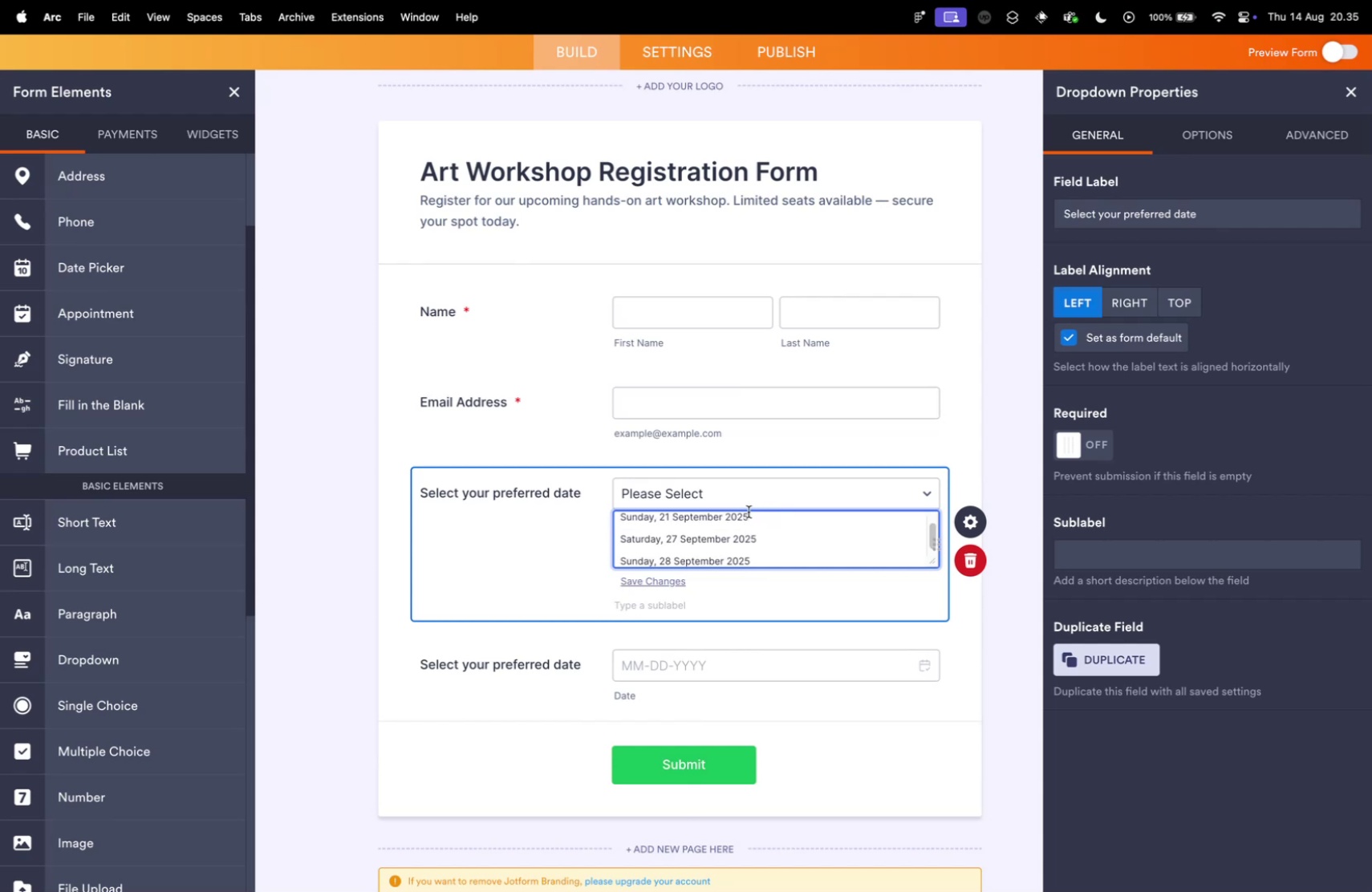 
scroll: coordinate [758, 542], scroll_direction: up, amount: 17.0
 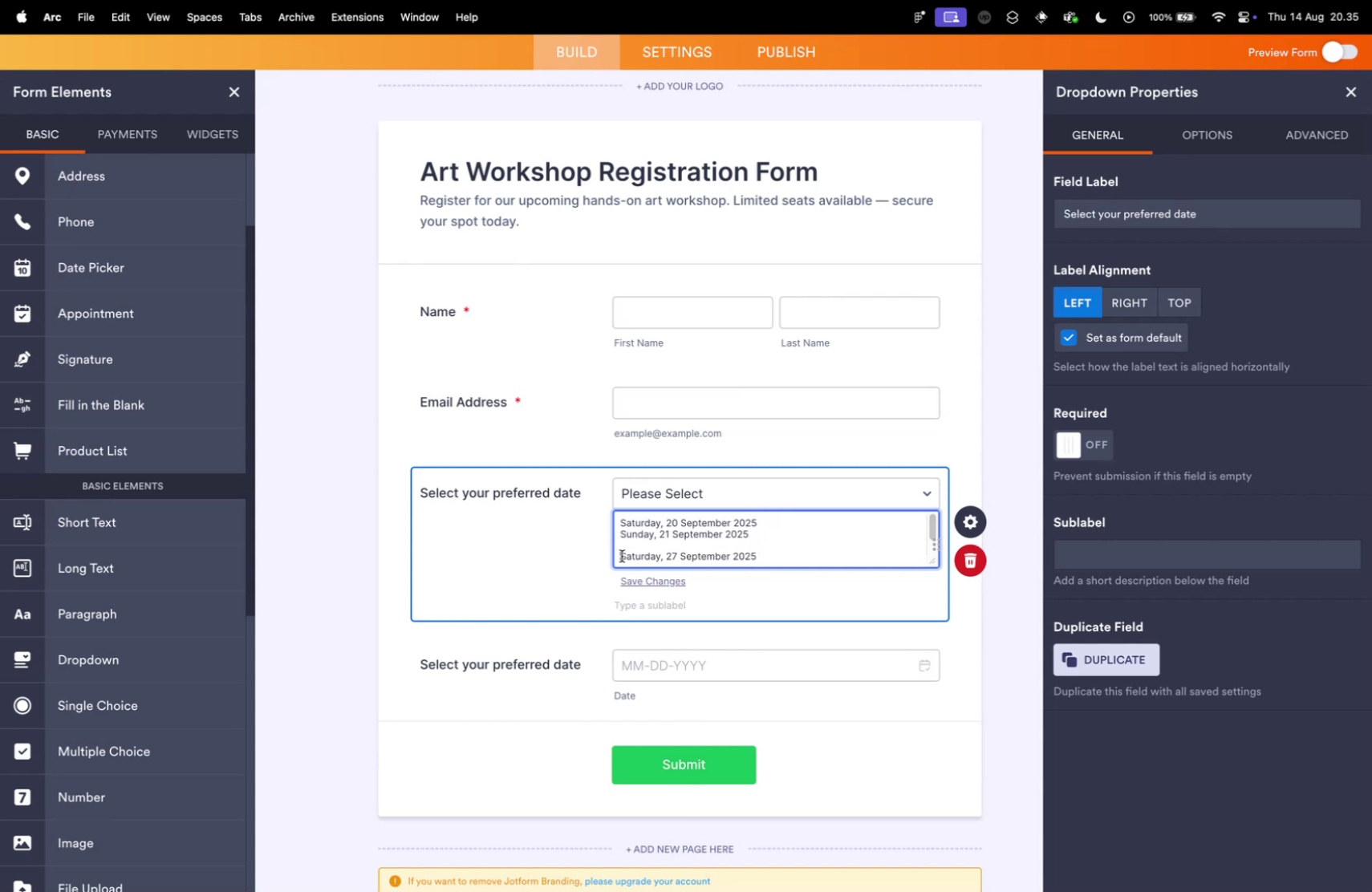 
key(Backspace)
 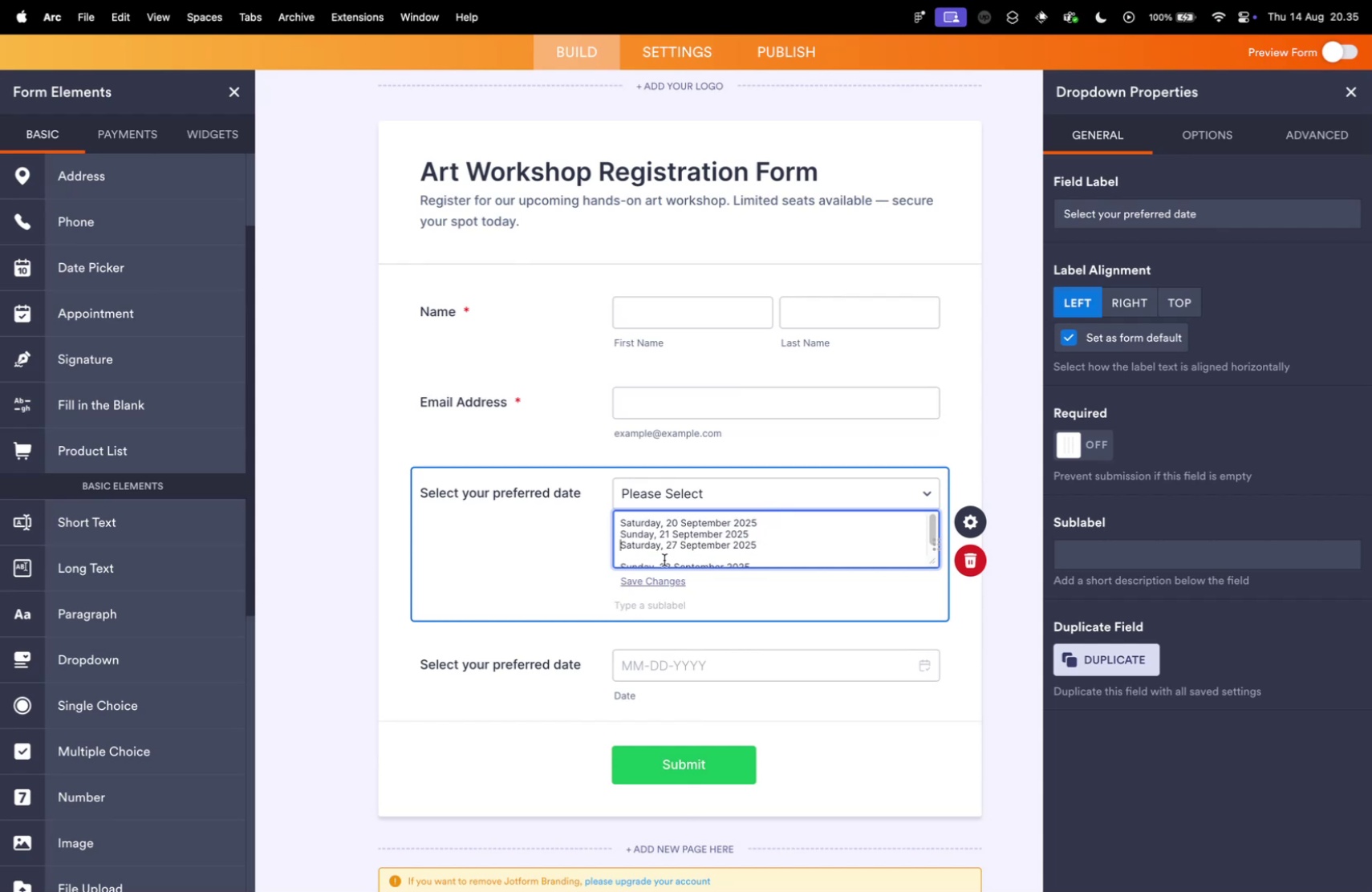 
scroll: coordinate [665, 559], scroll_direction: down, amount: 5.0
 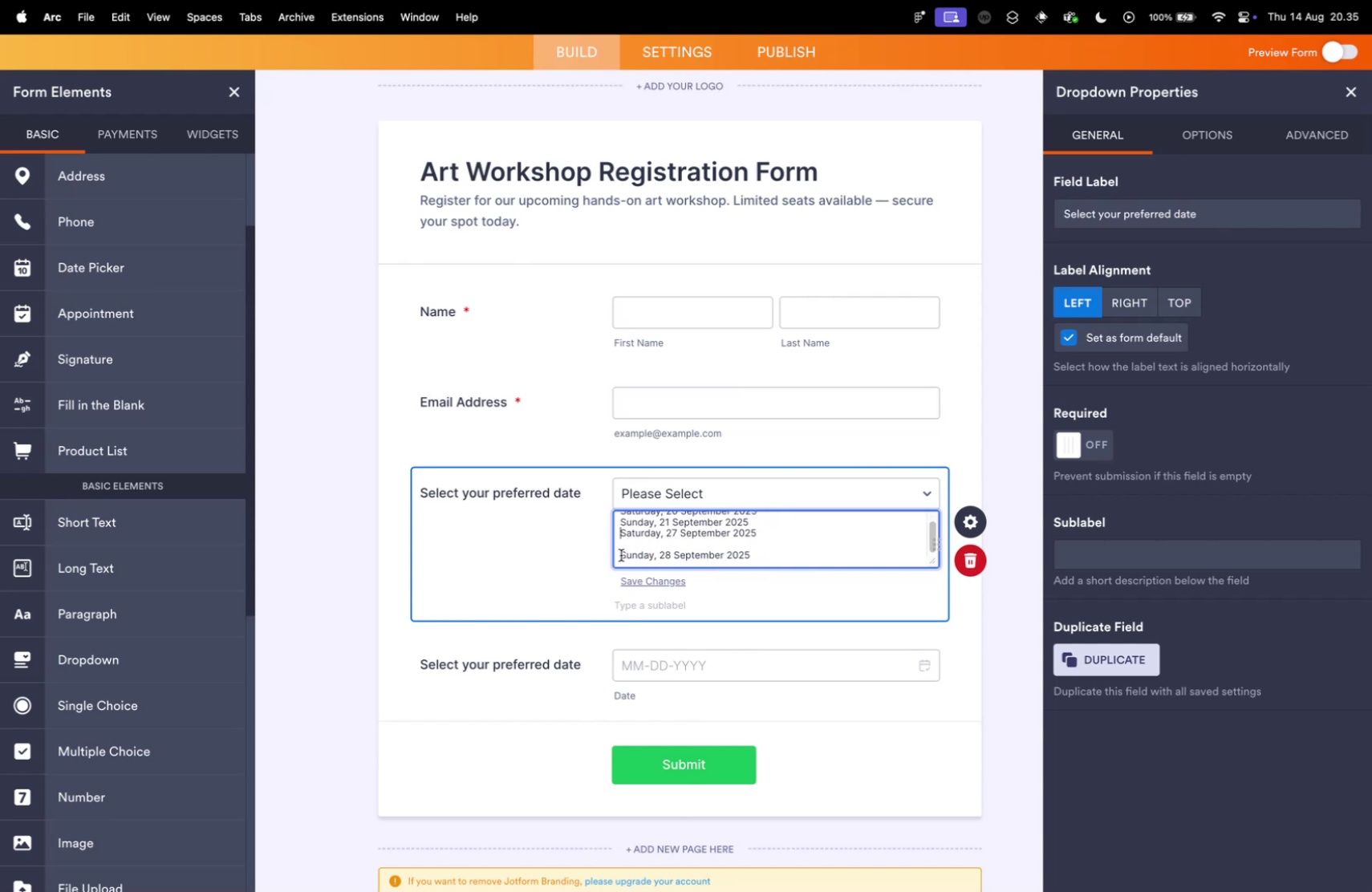 
left_click([620, 554])
 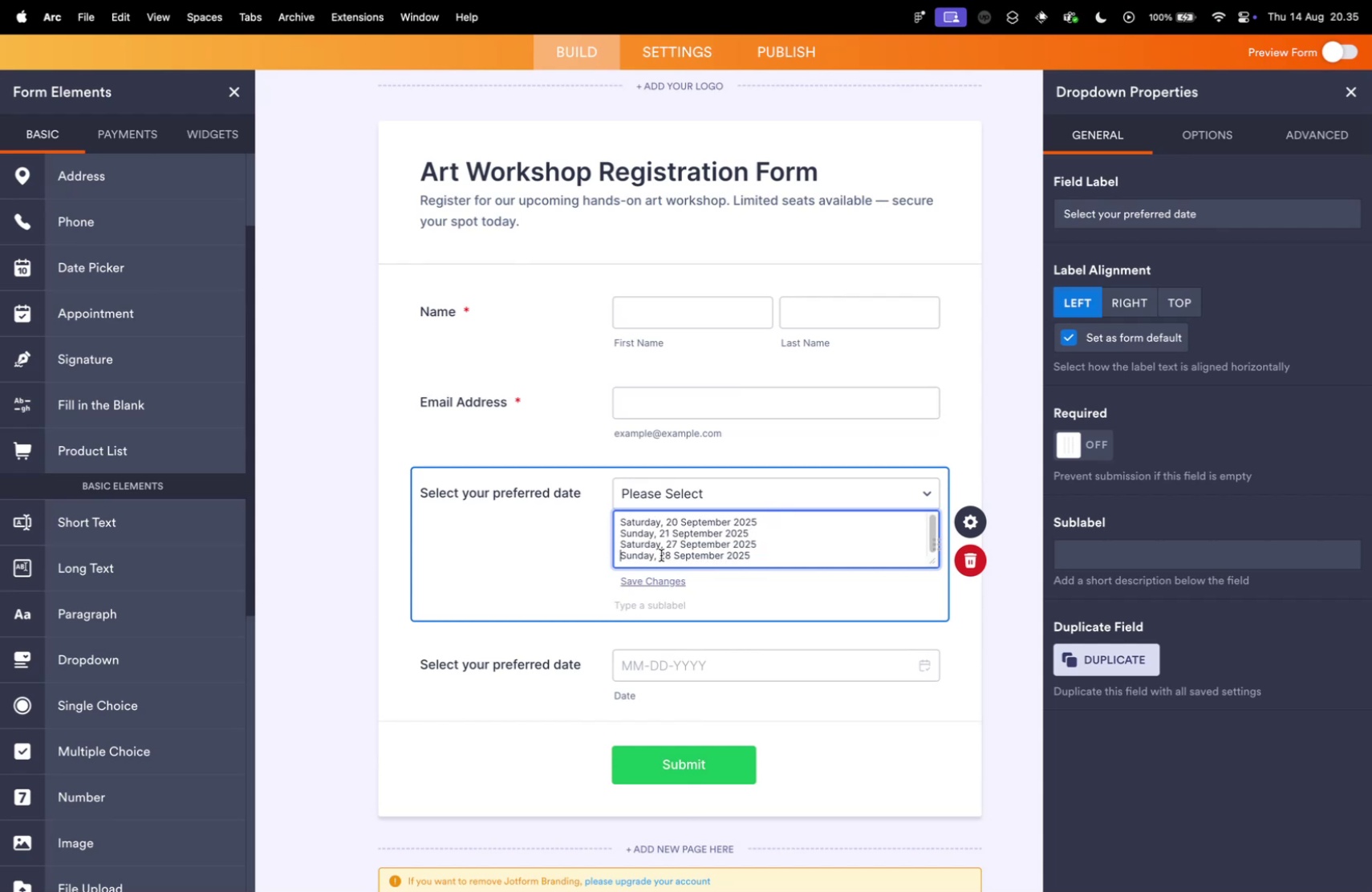 
key(Backspace)
 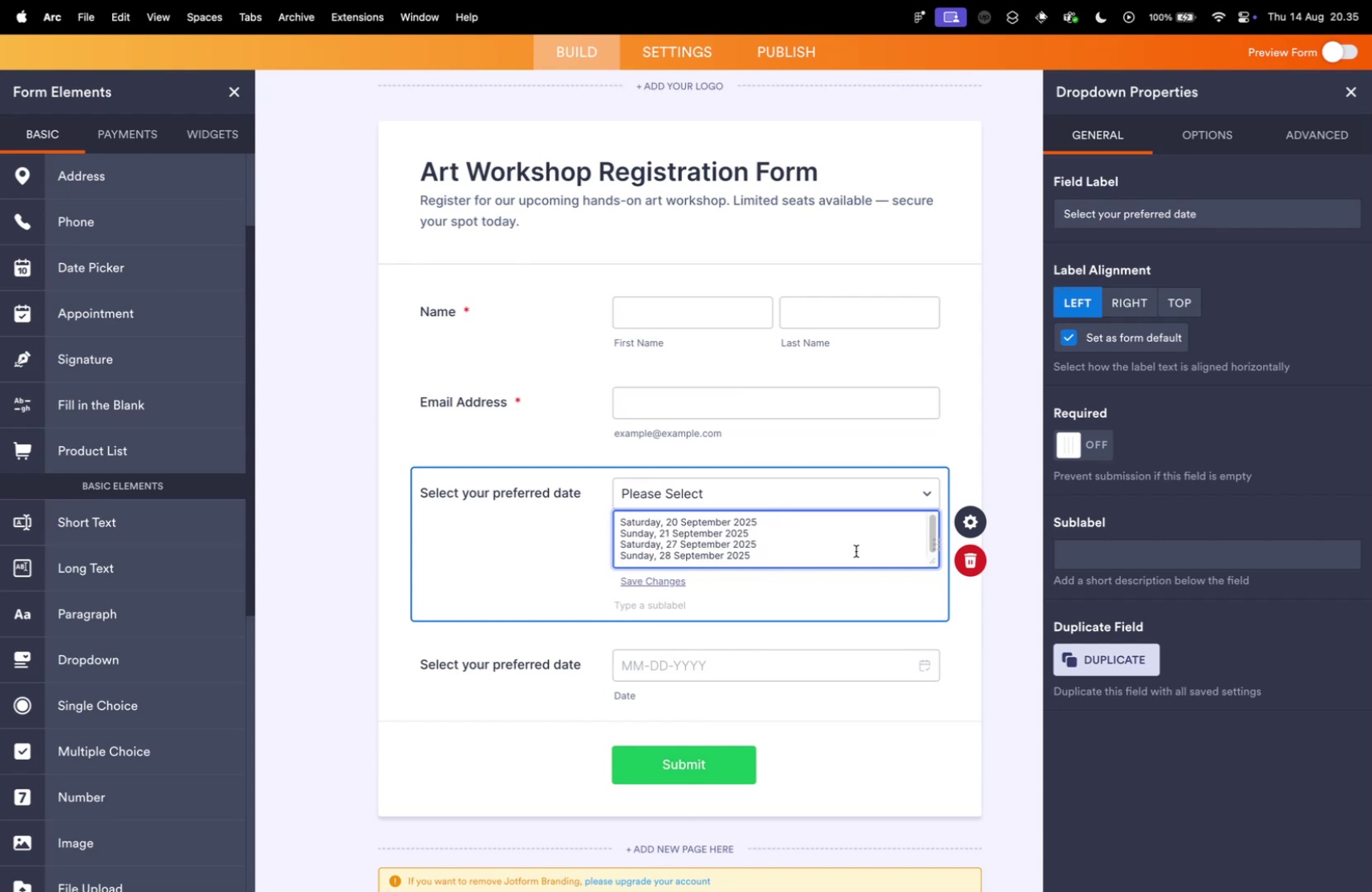 
left_click([856, 550])
 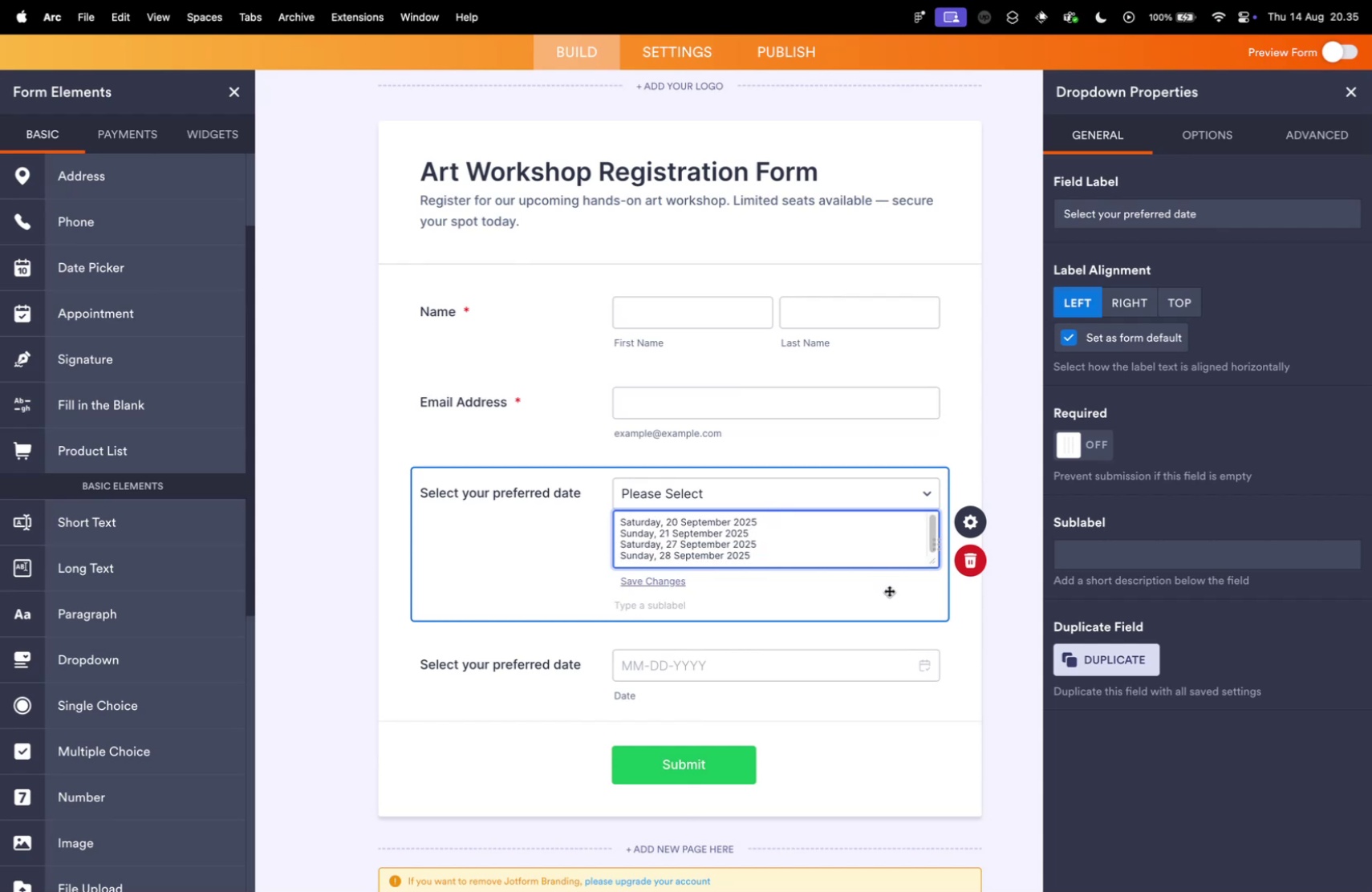 
left_click([890, 590])
 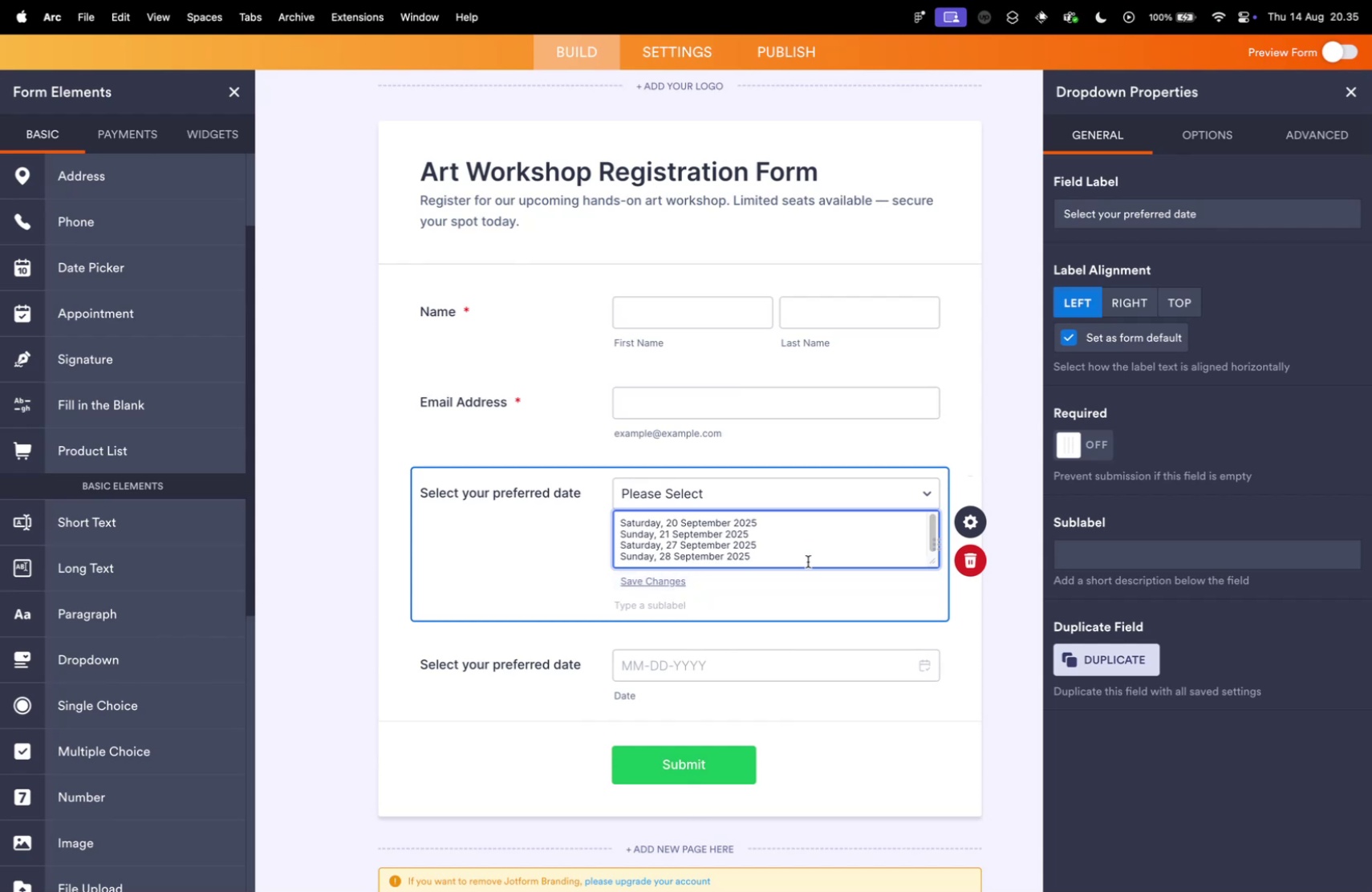 
double_click([830, 541])
 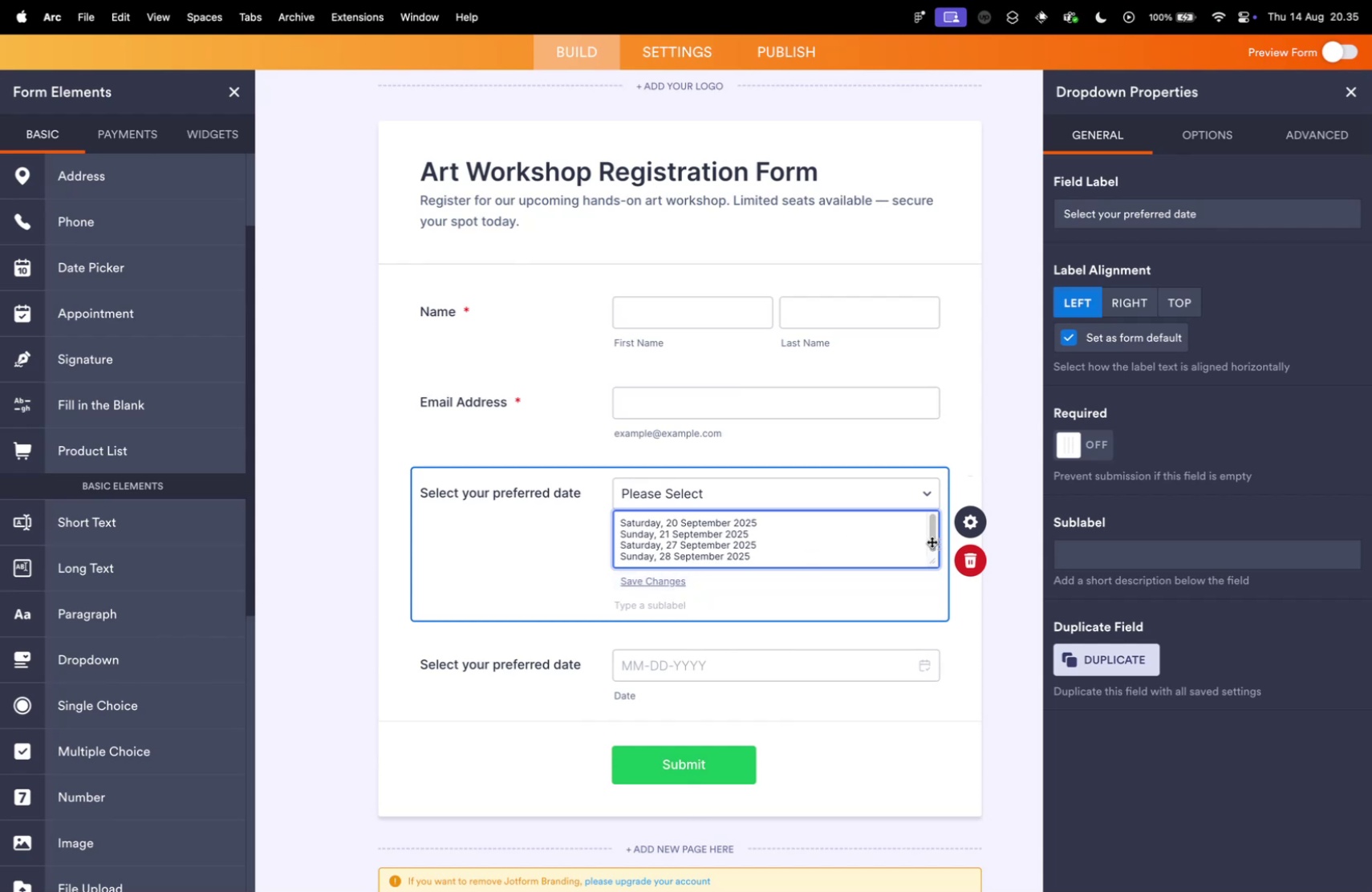 
scroll: coordinate [932, 541], scroll_direction: down, amount: 10.0
 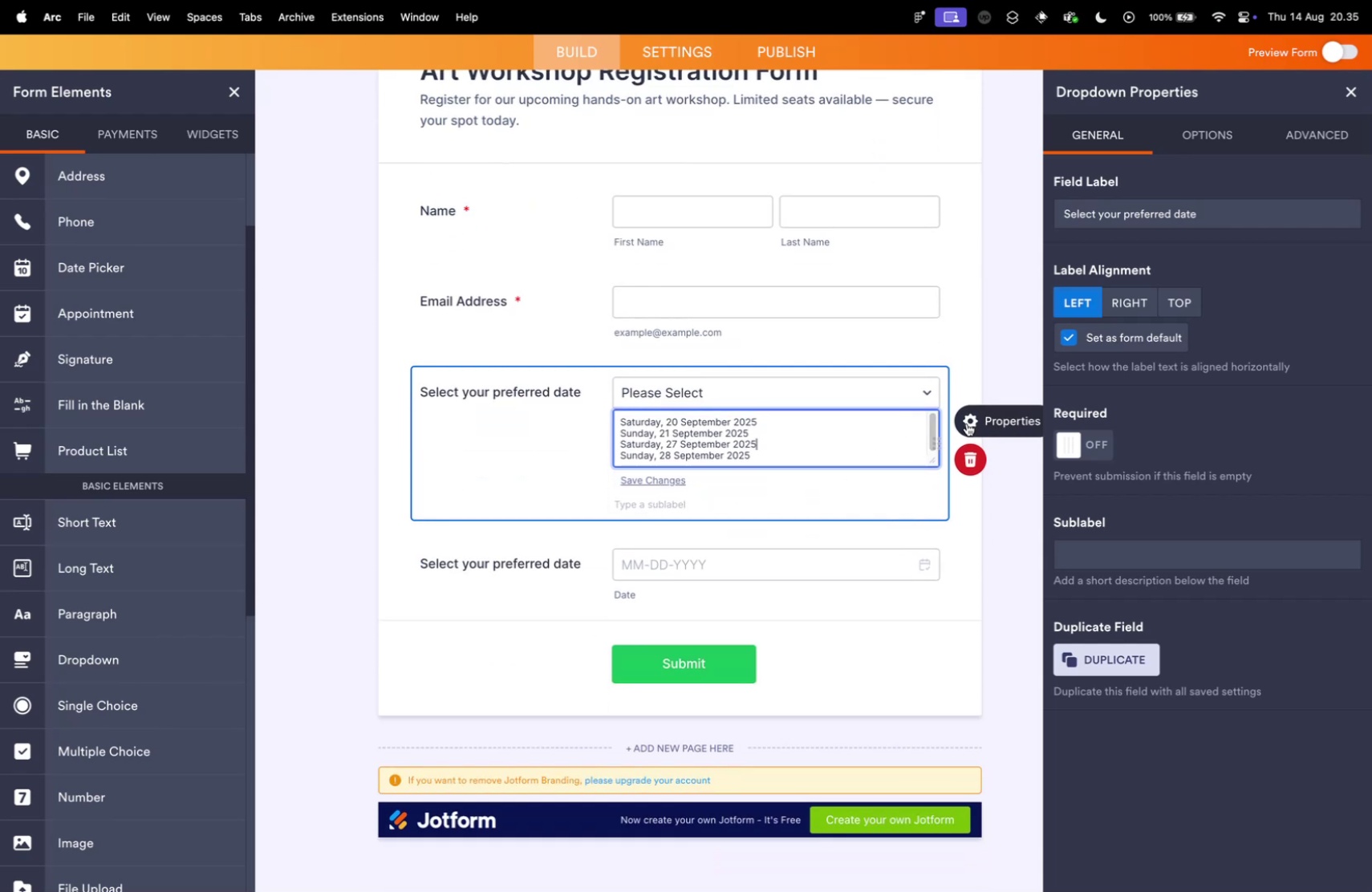 
wait(5.85)
 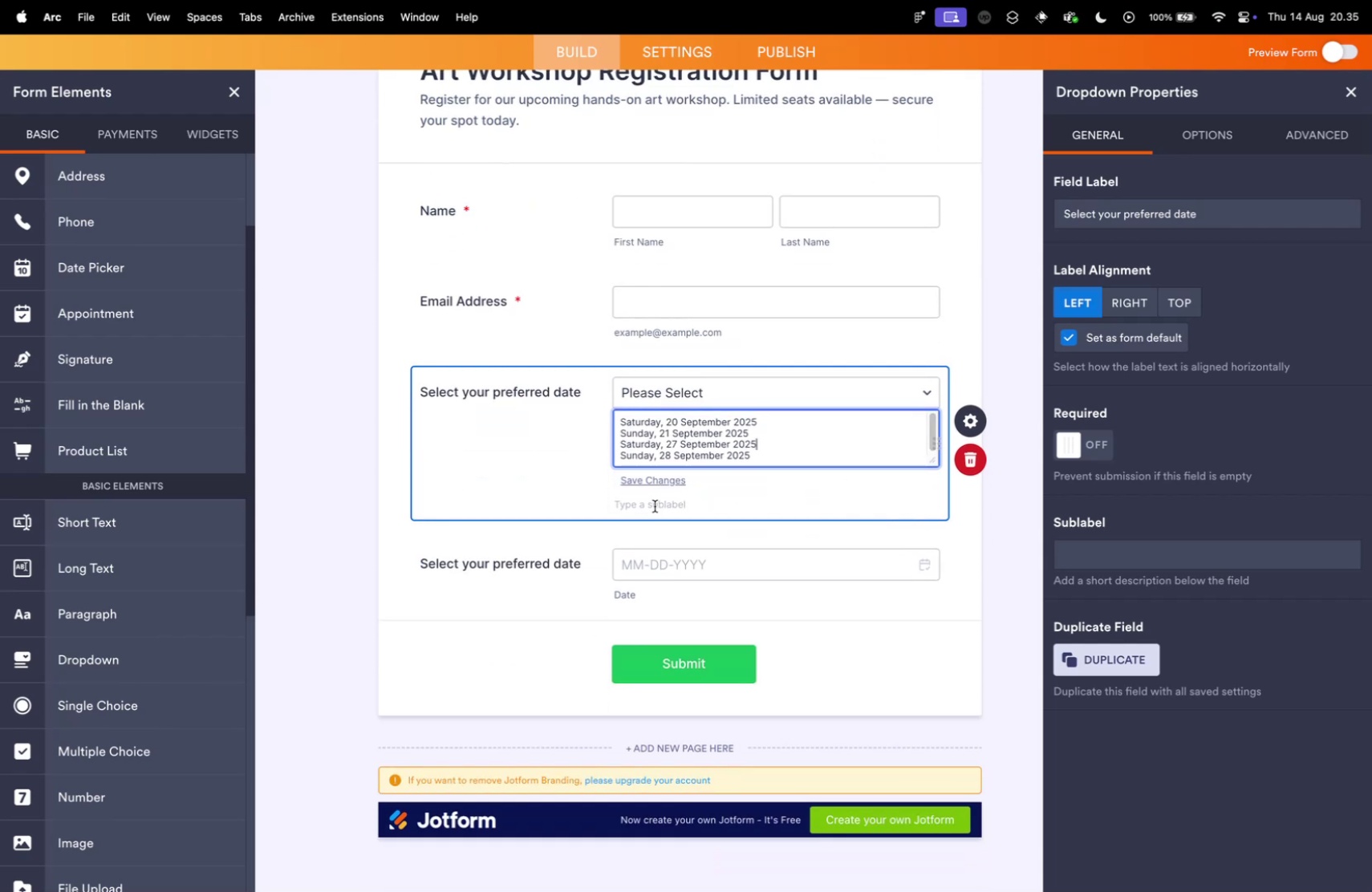 
key(Control+ControlLeft)
 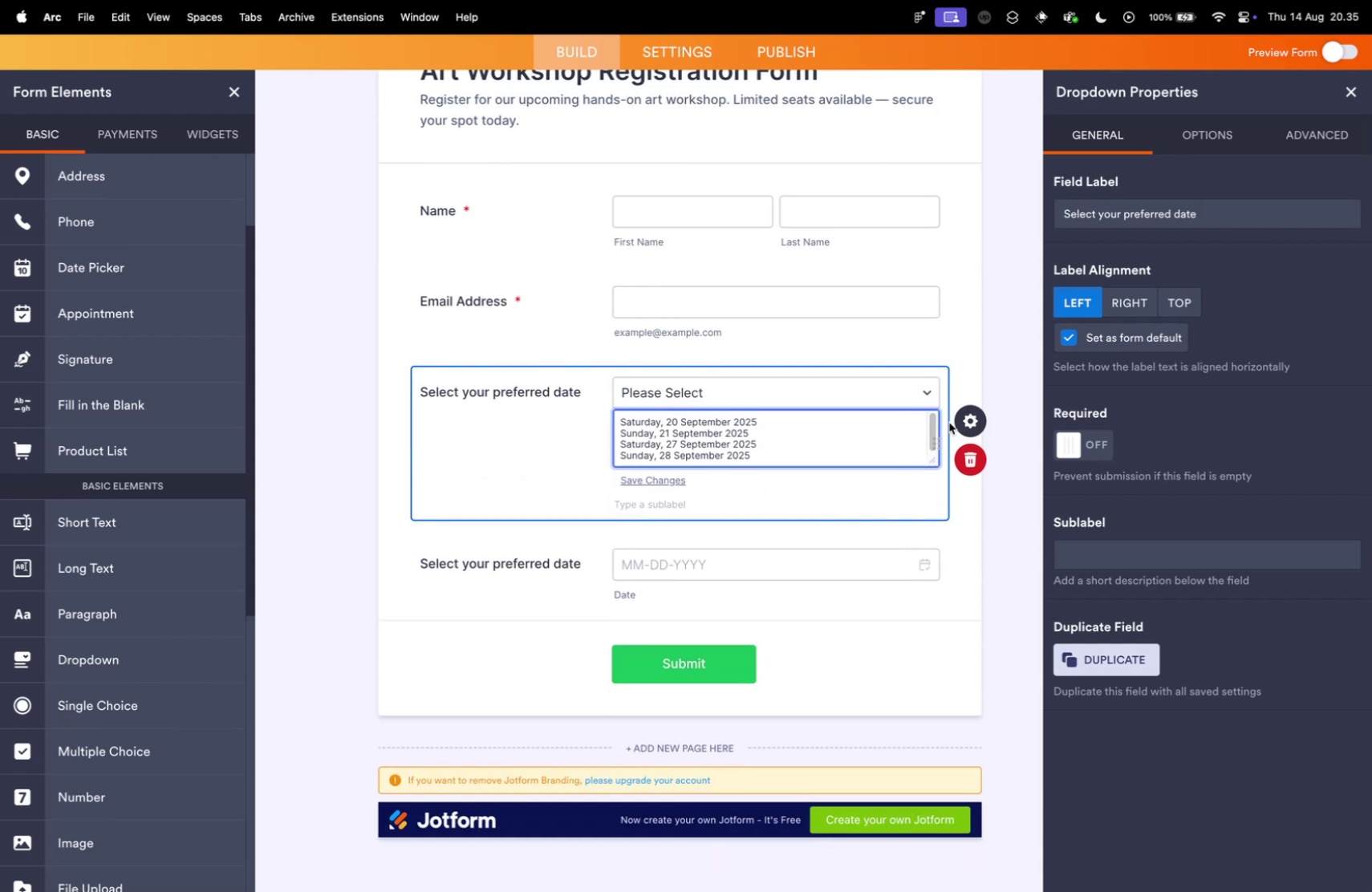 
key(Control+Tab)
 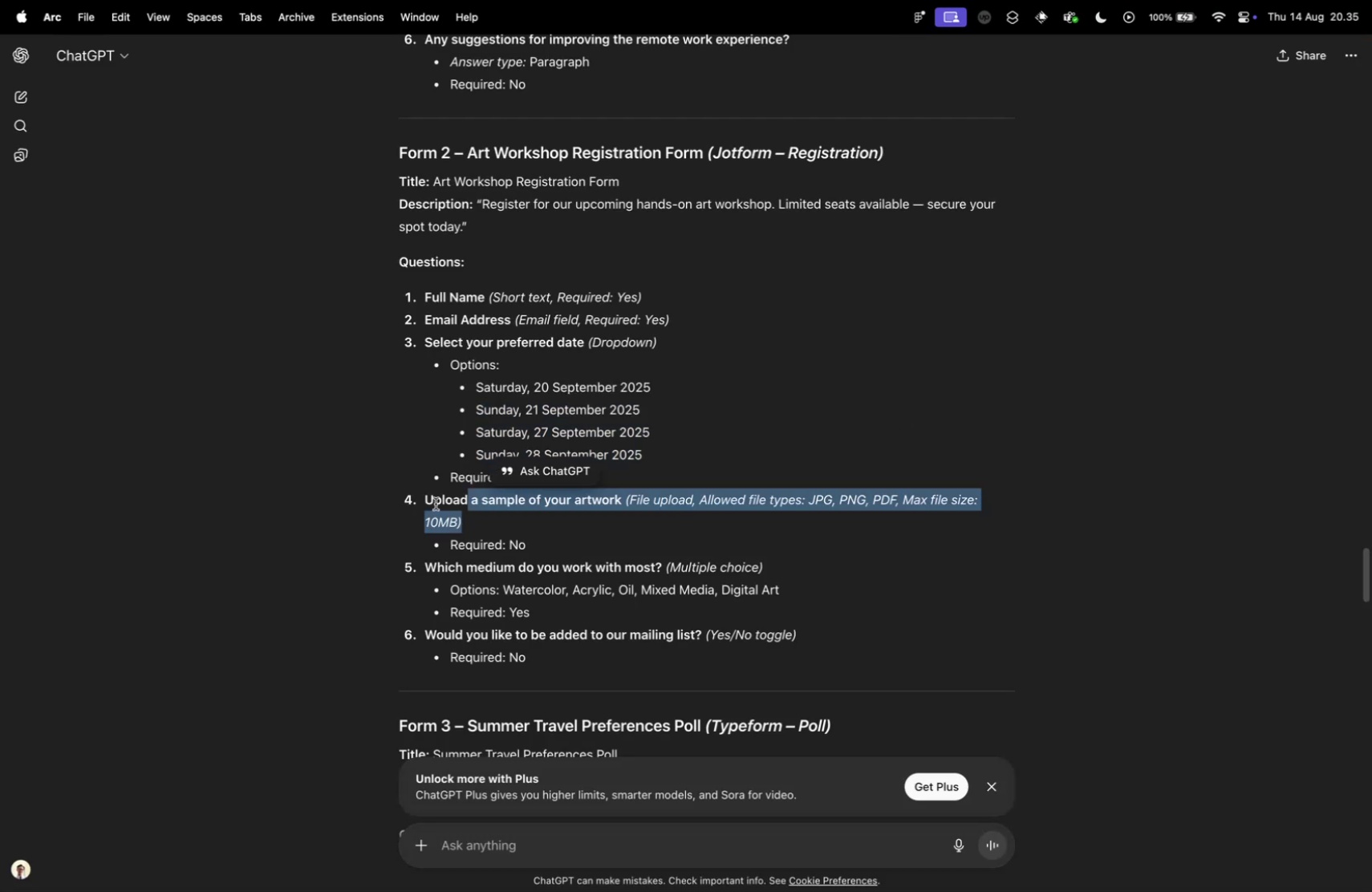 
left_click([437, 501])
 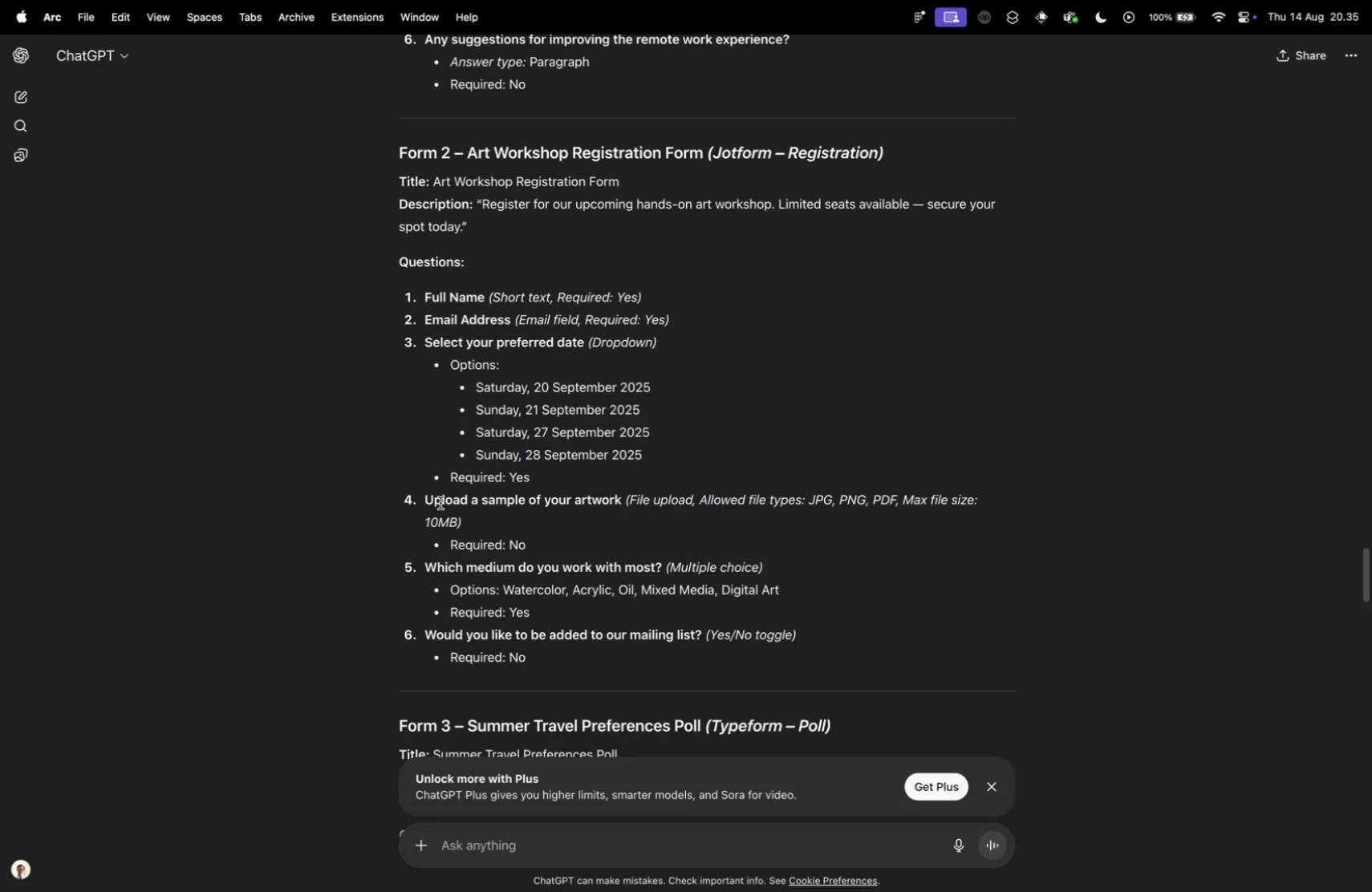 
key(Control+ControlLeft)
 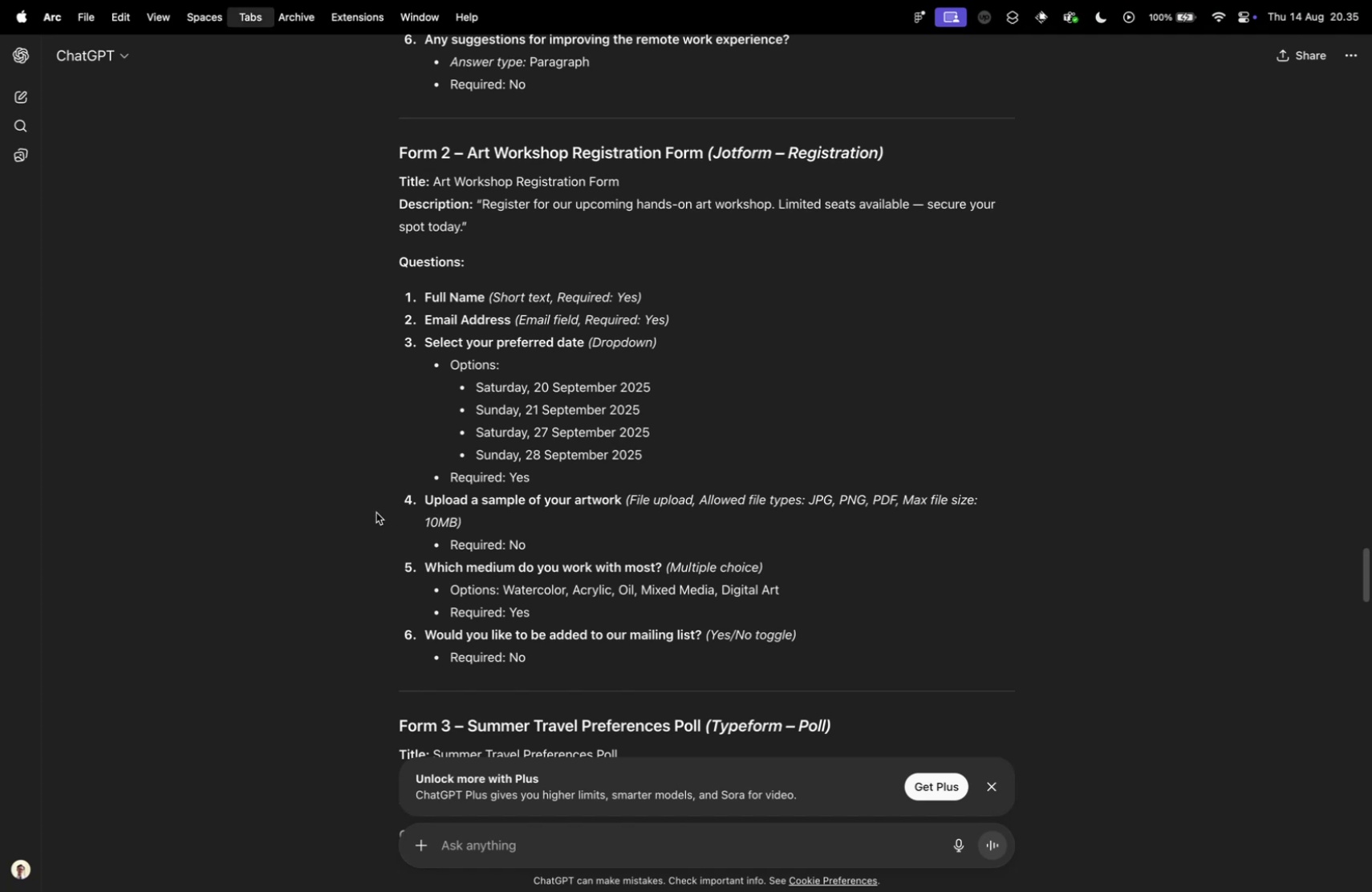 
key(Control+Tab)
 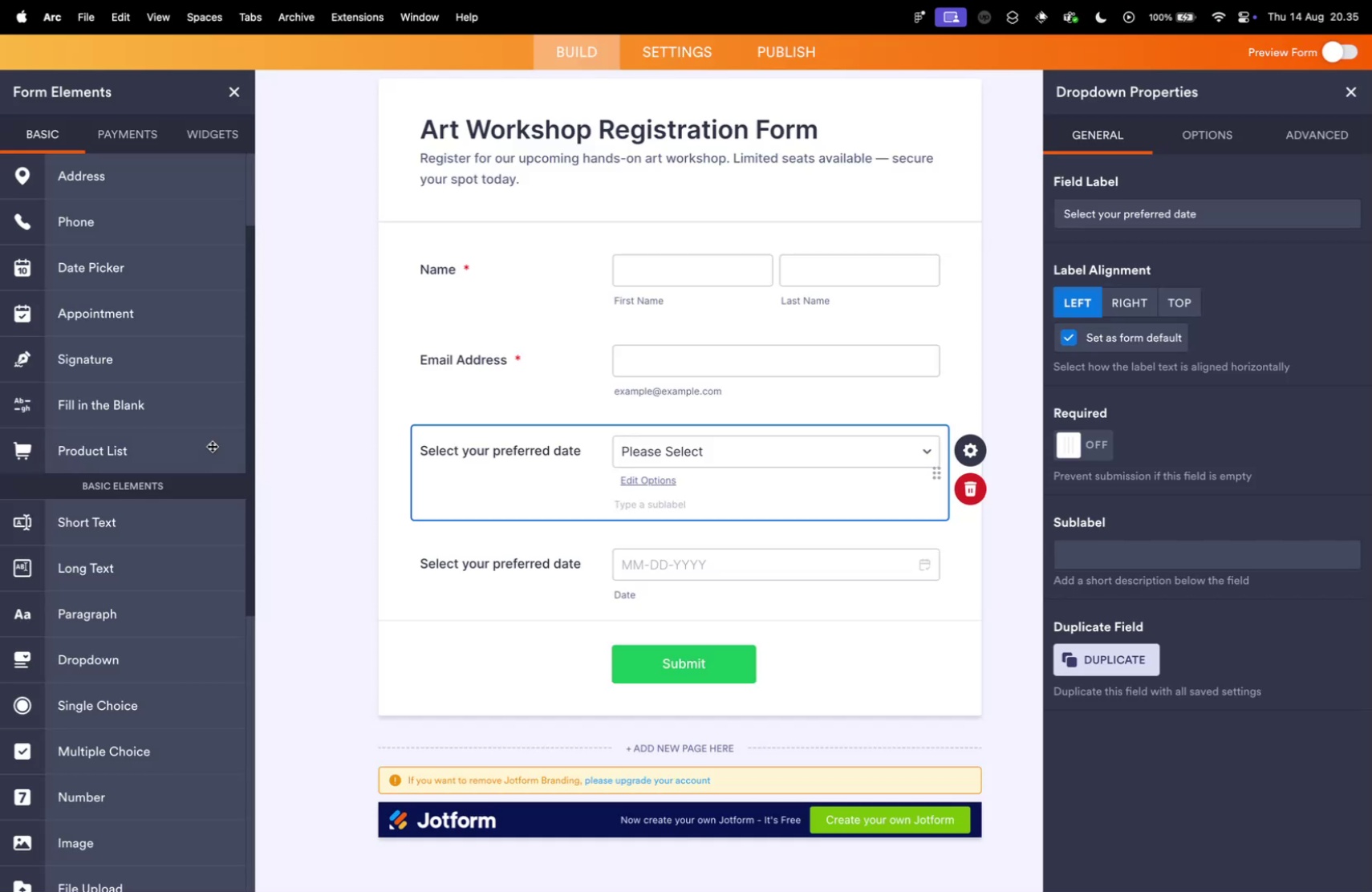 
scroll: coordinate [150, 455], scroll_direction: down, amount: 19.0
 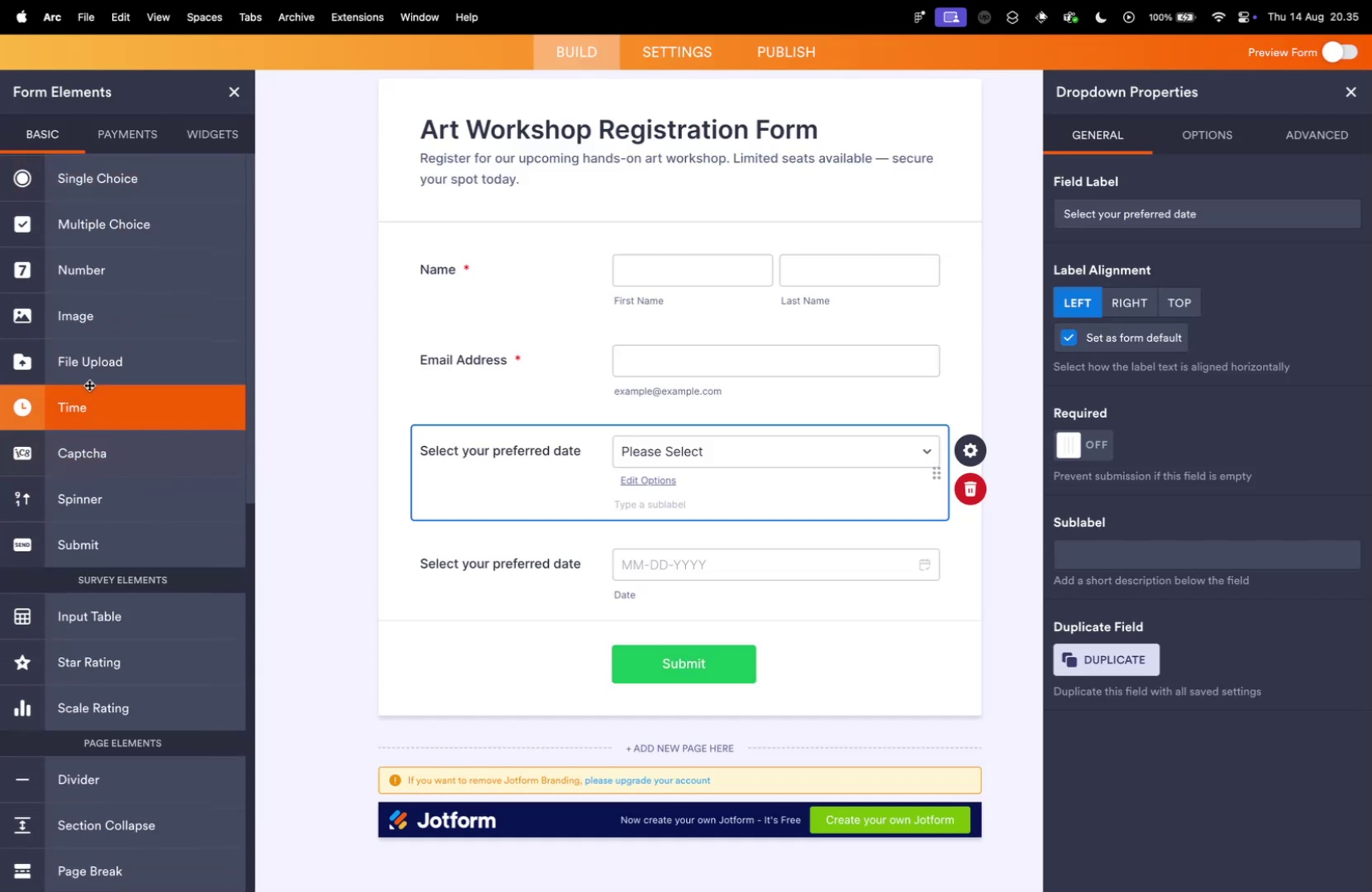 
left_click_drag(start_coordinate=[87, 365], to_coordinate=[596, 582])
 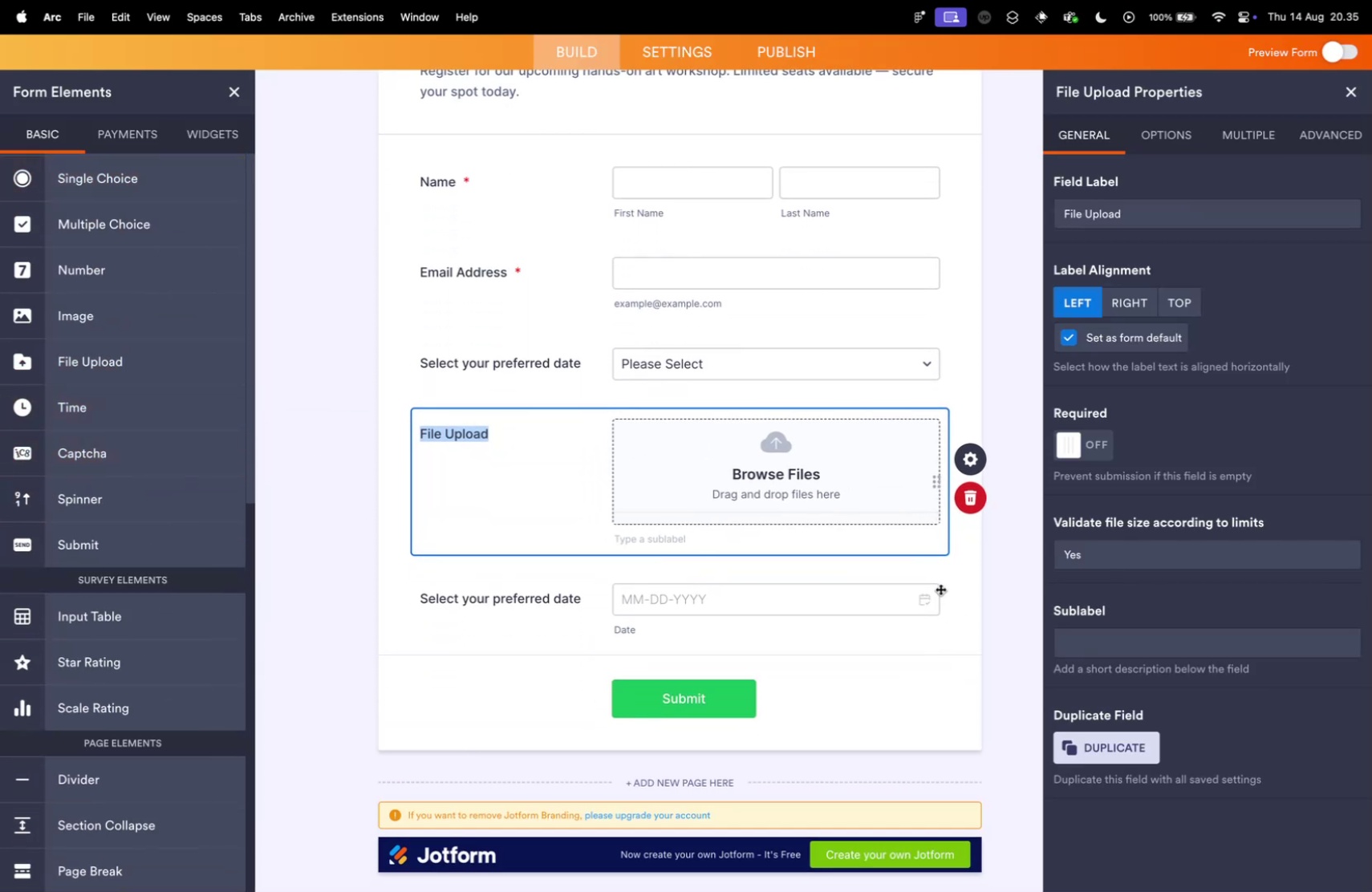 
left_click([940, 588])
 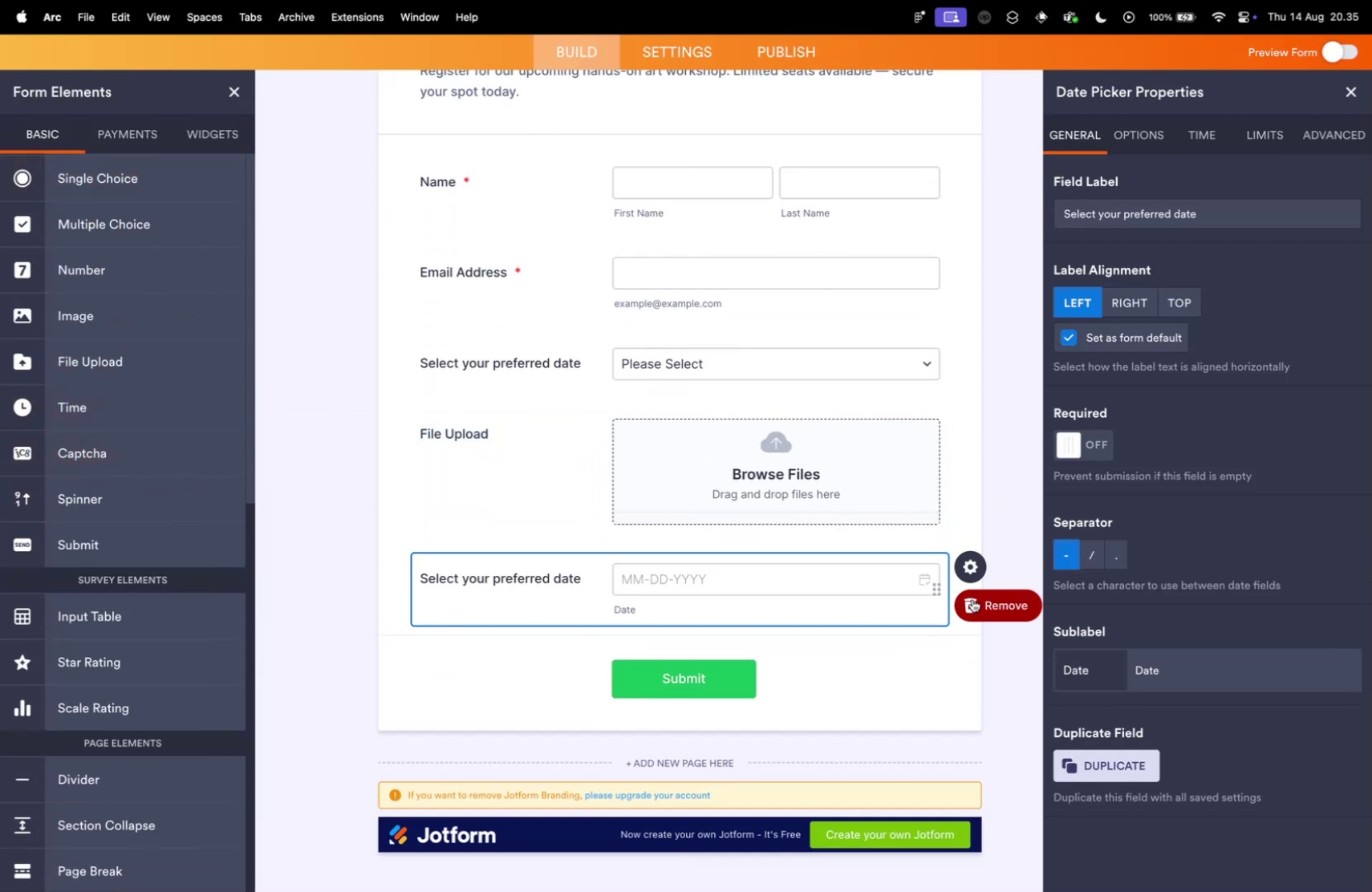 
left_click([972, 598])
 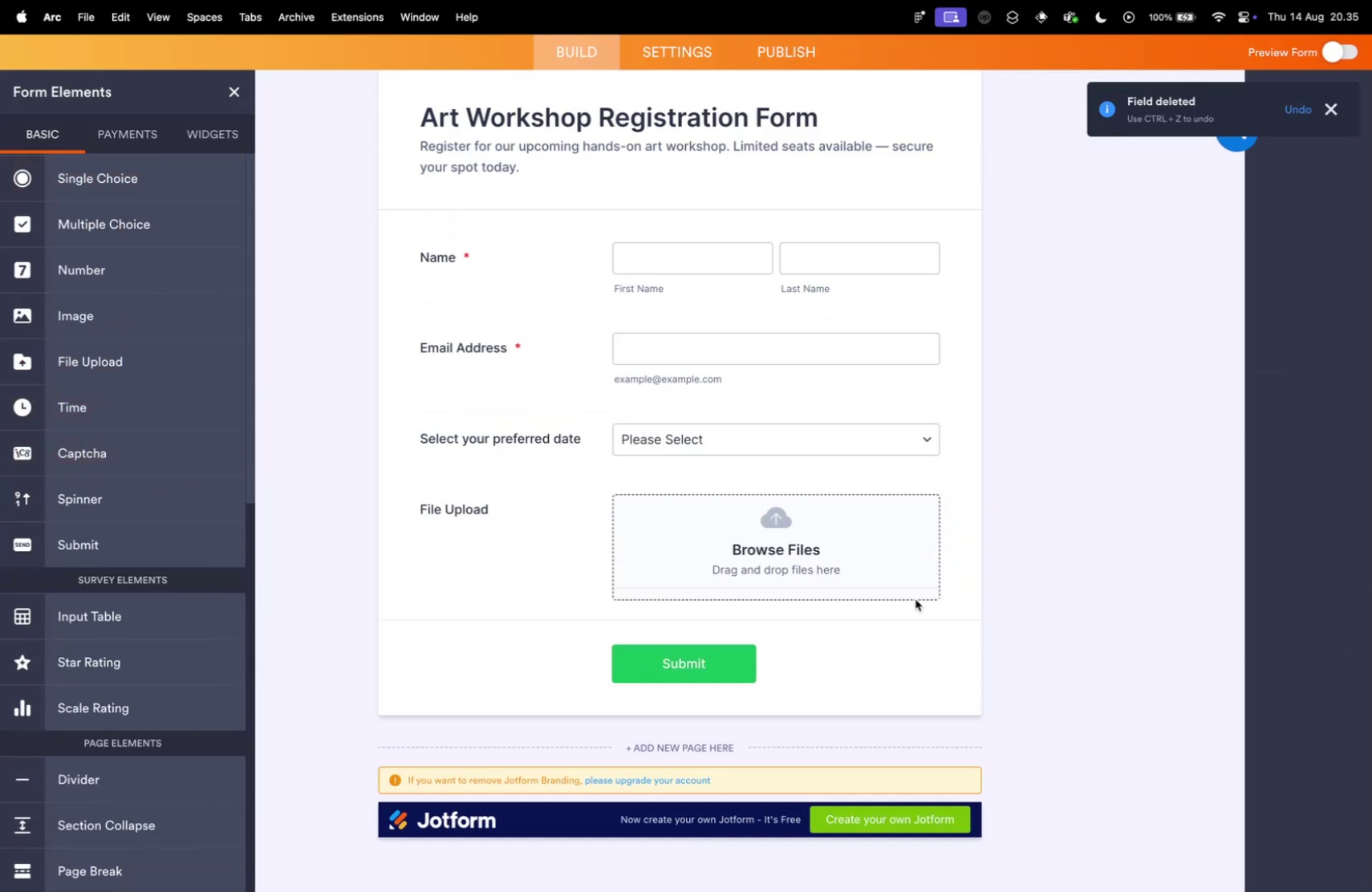 
key(Control+ControlLeft)
 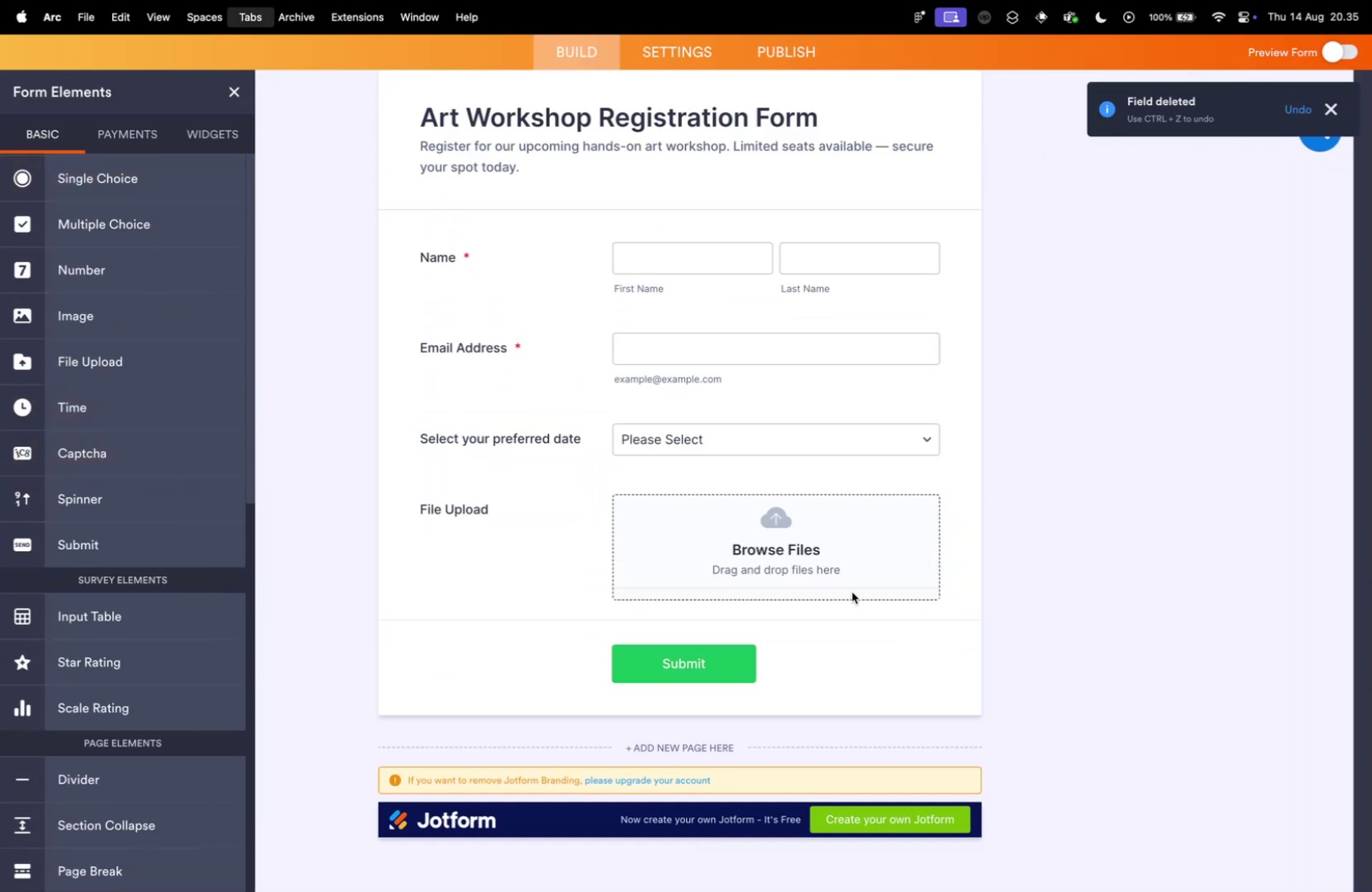 
key(Control+Tab)
 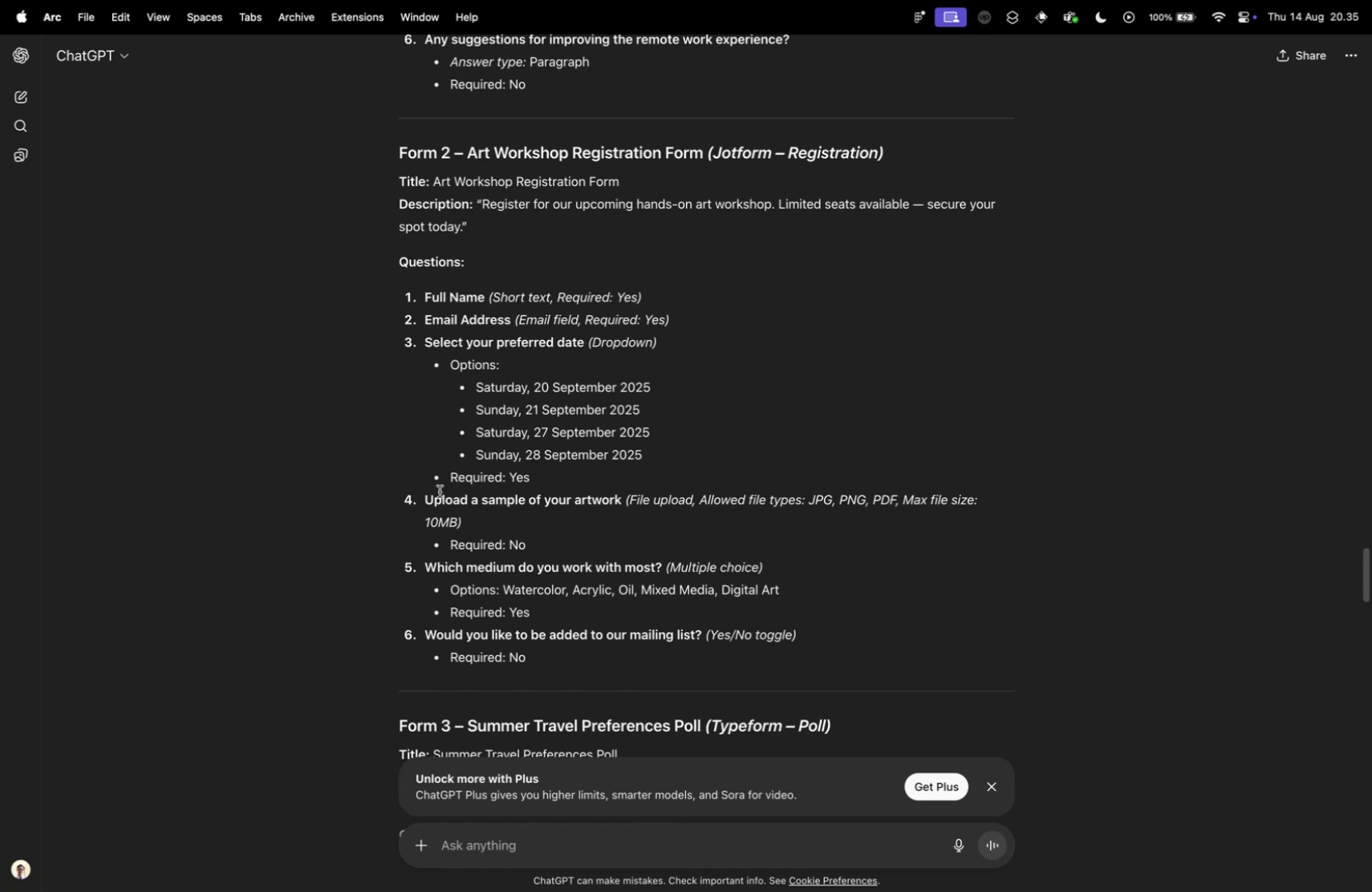 
left_click_drag(start_coordinate=[425, 496], to_coordinate=[622, 505])
 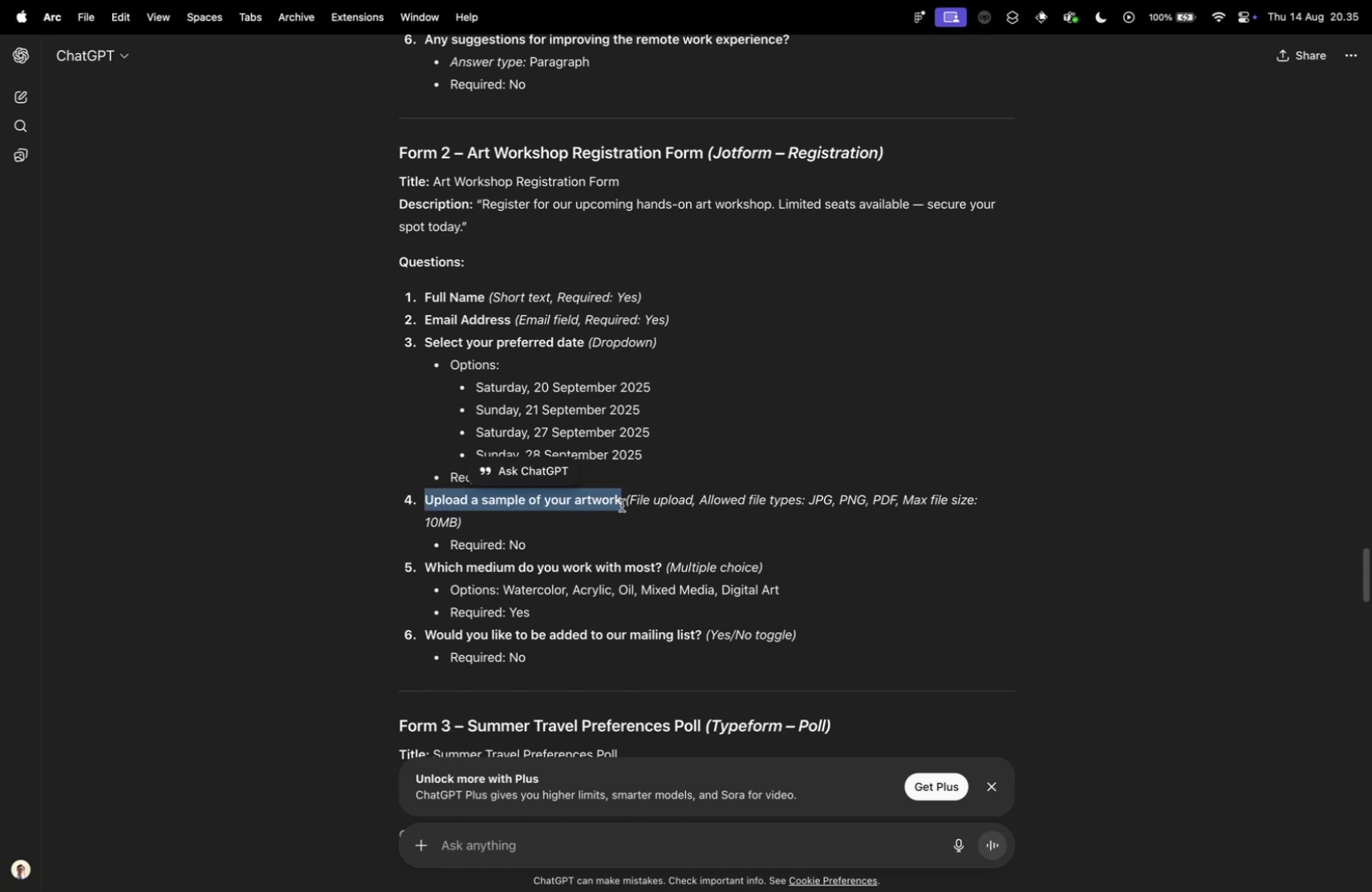 
key(Meta+CommandLeft)
 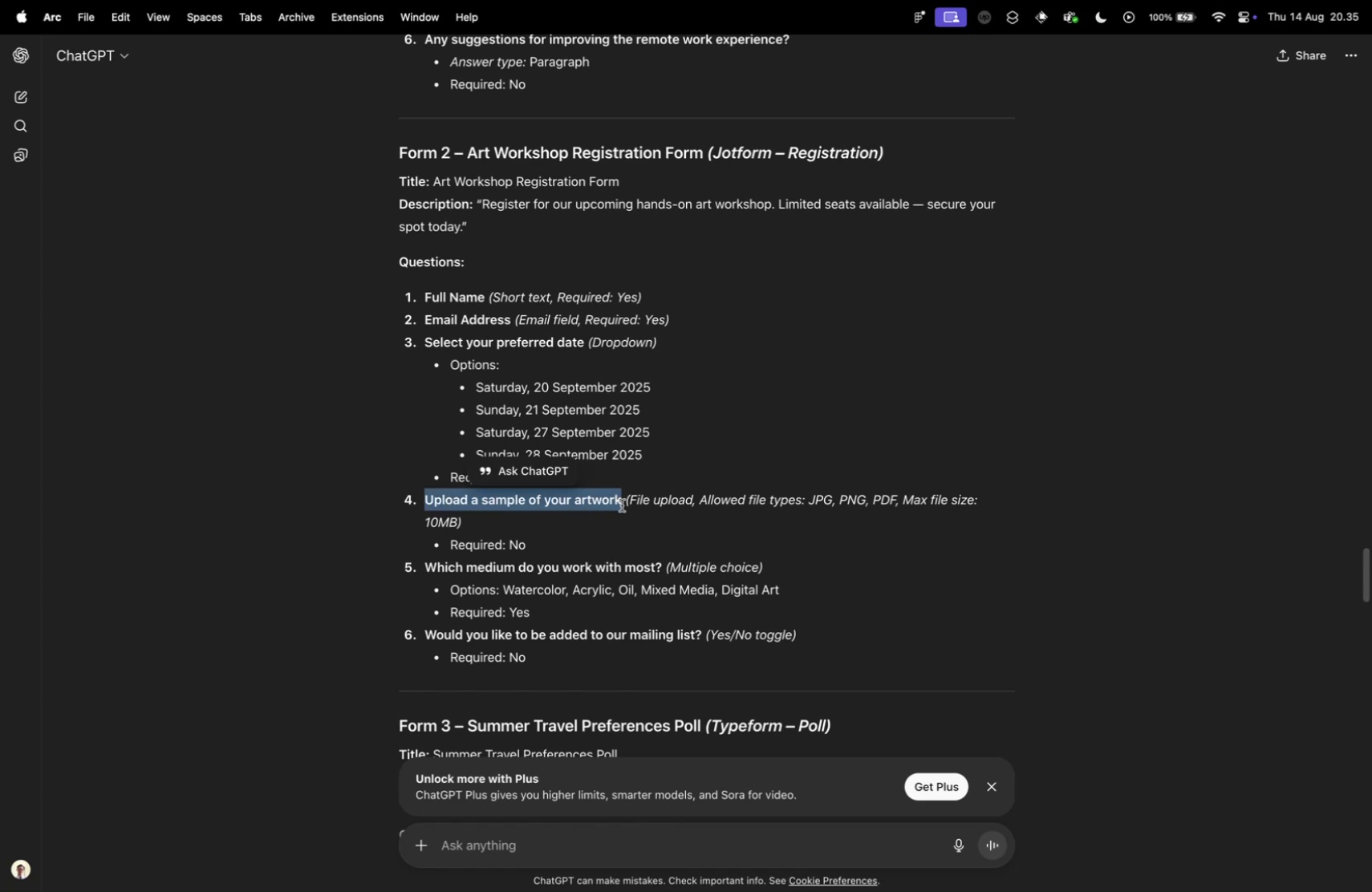 
key(Meta+C)
 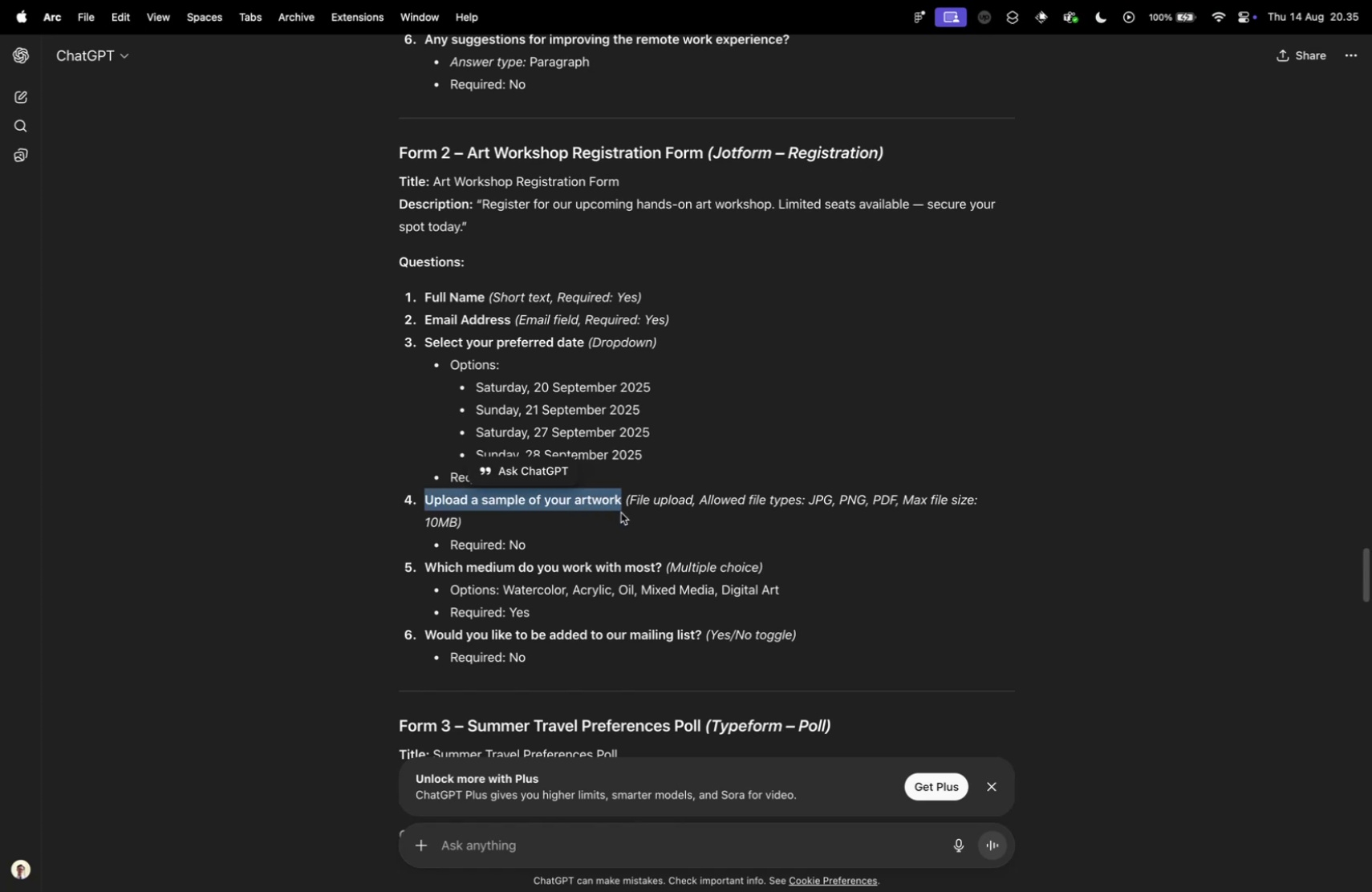 
key(Tab)
 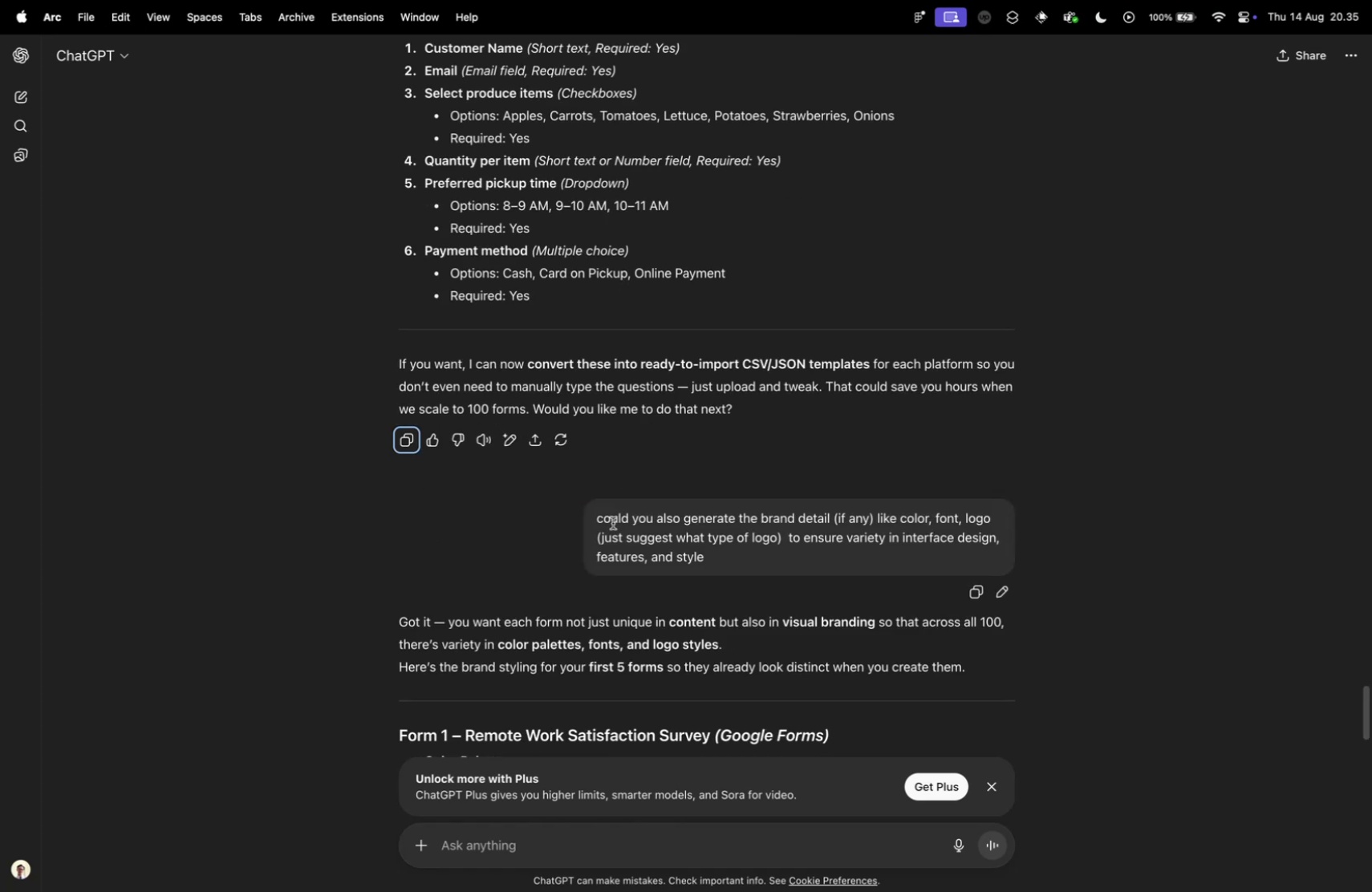 
scroll: coordinate [611, 485], scroll_direction: up, amount: 61.0
 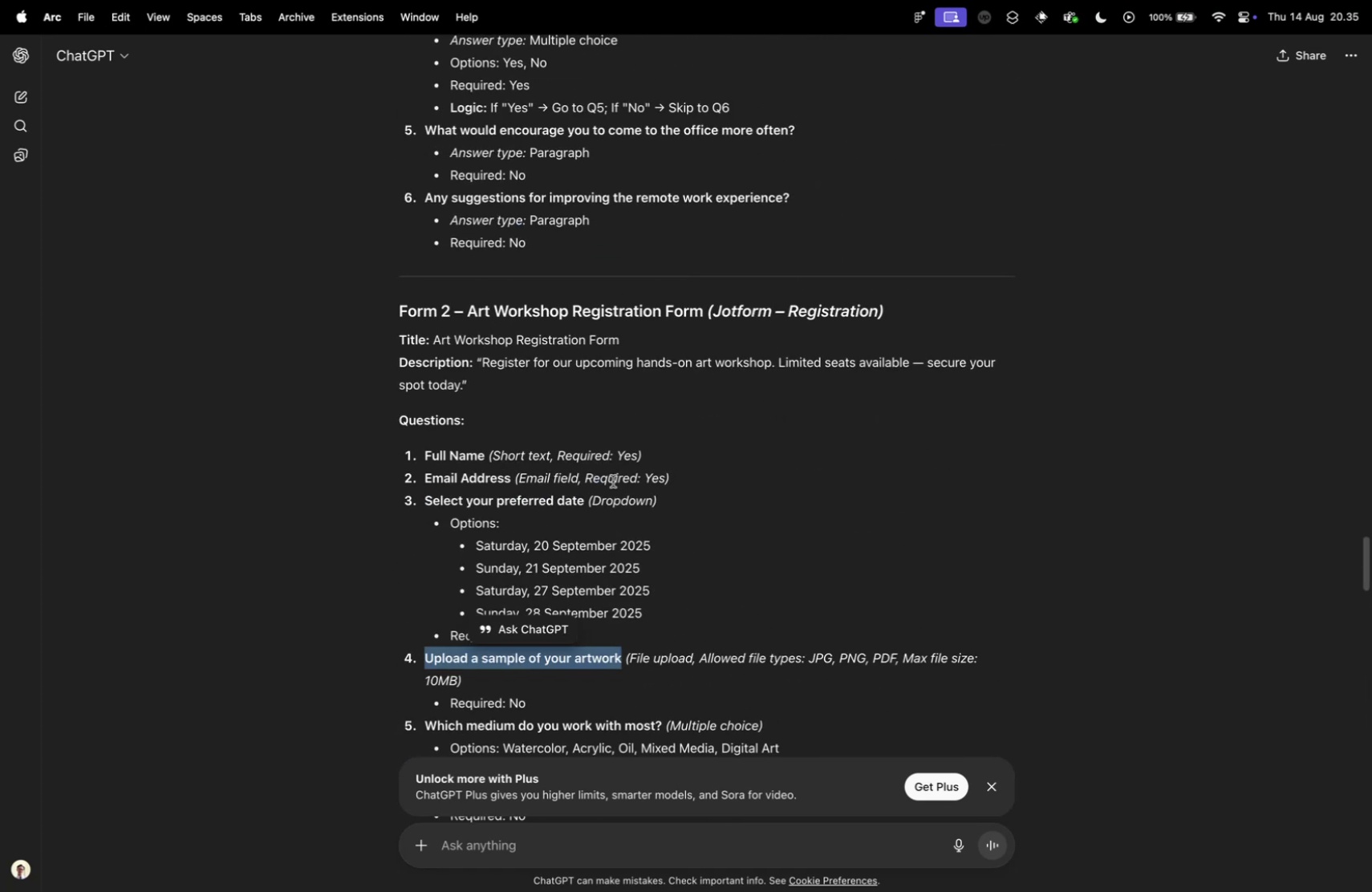 
key(Control+ControlLeft)
 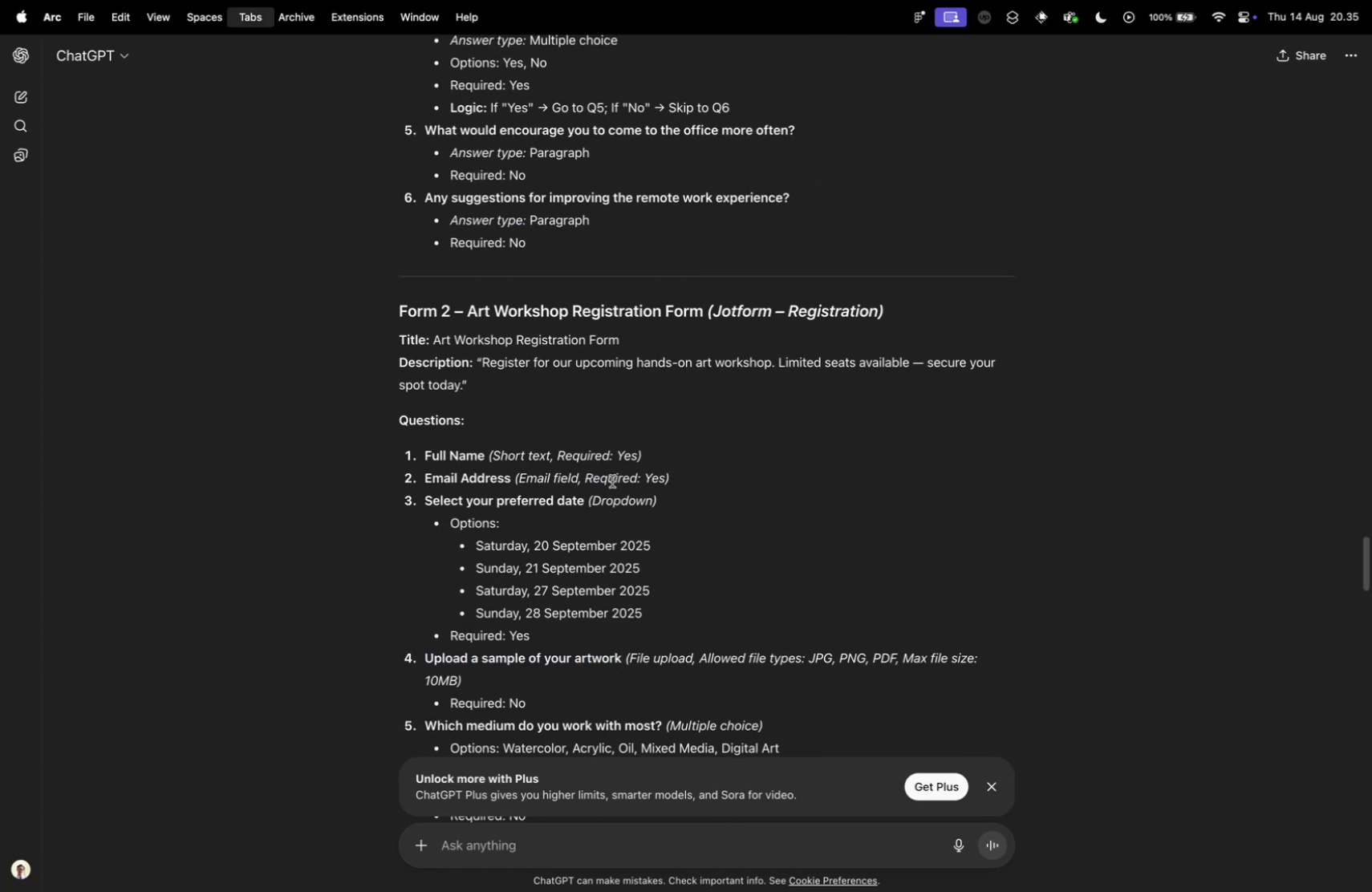 
key(Control+Tab)
 